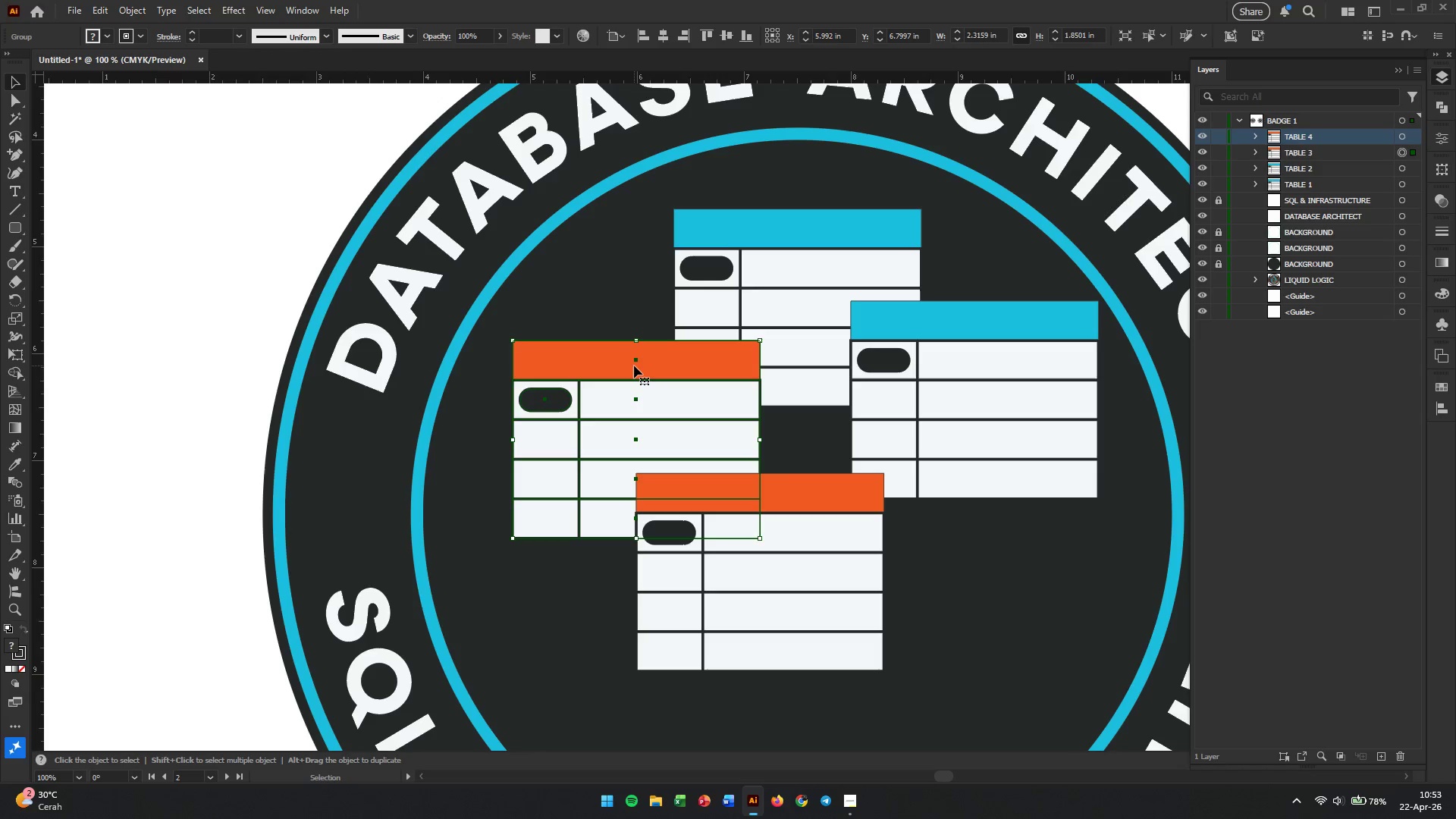 
left_click([227, 39])
 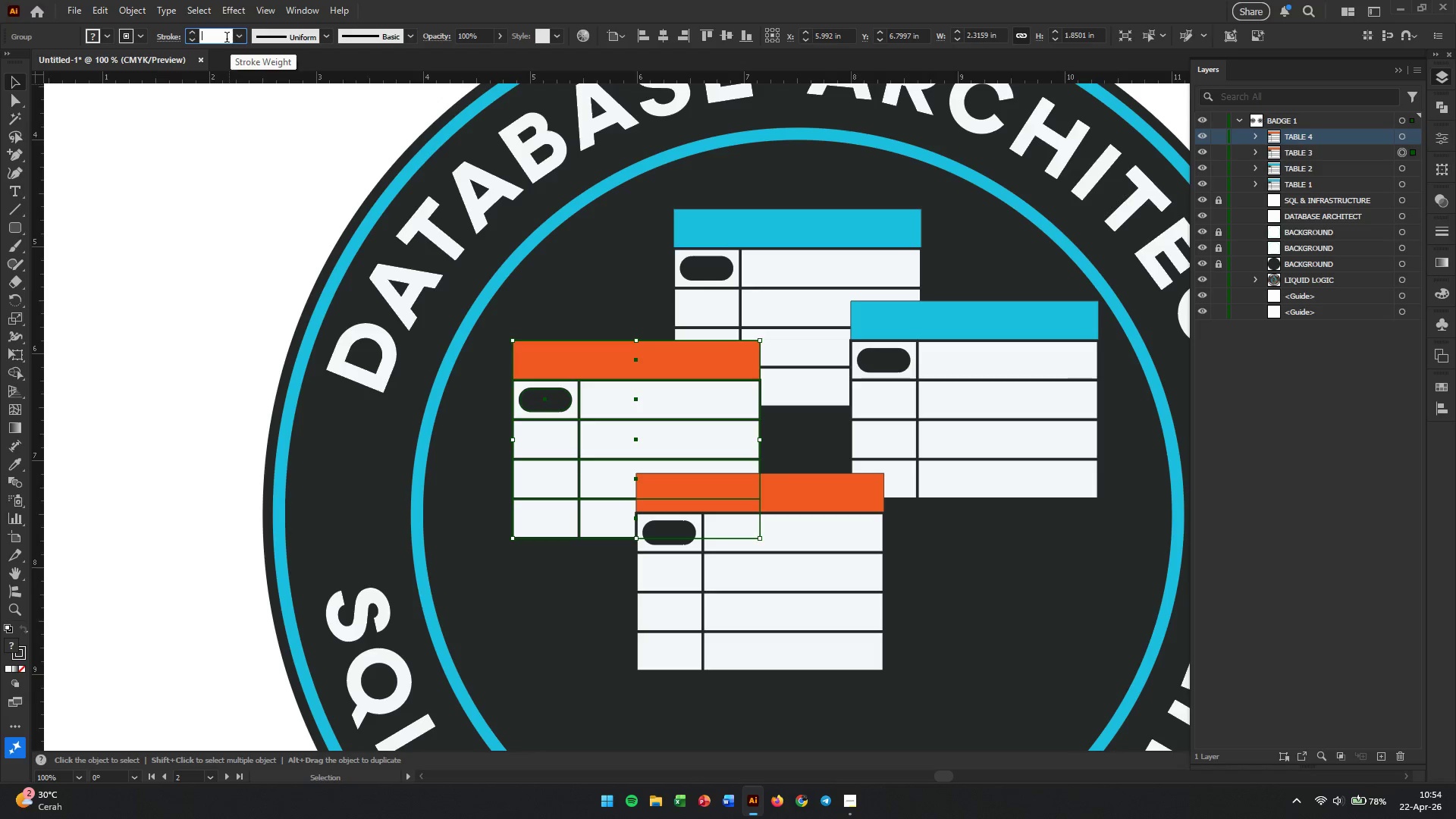 
key(Numpad3)
 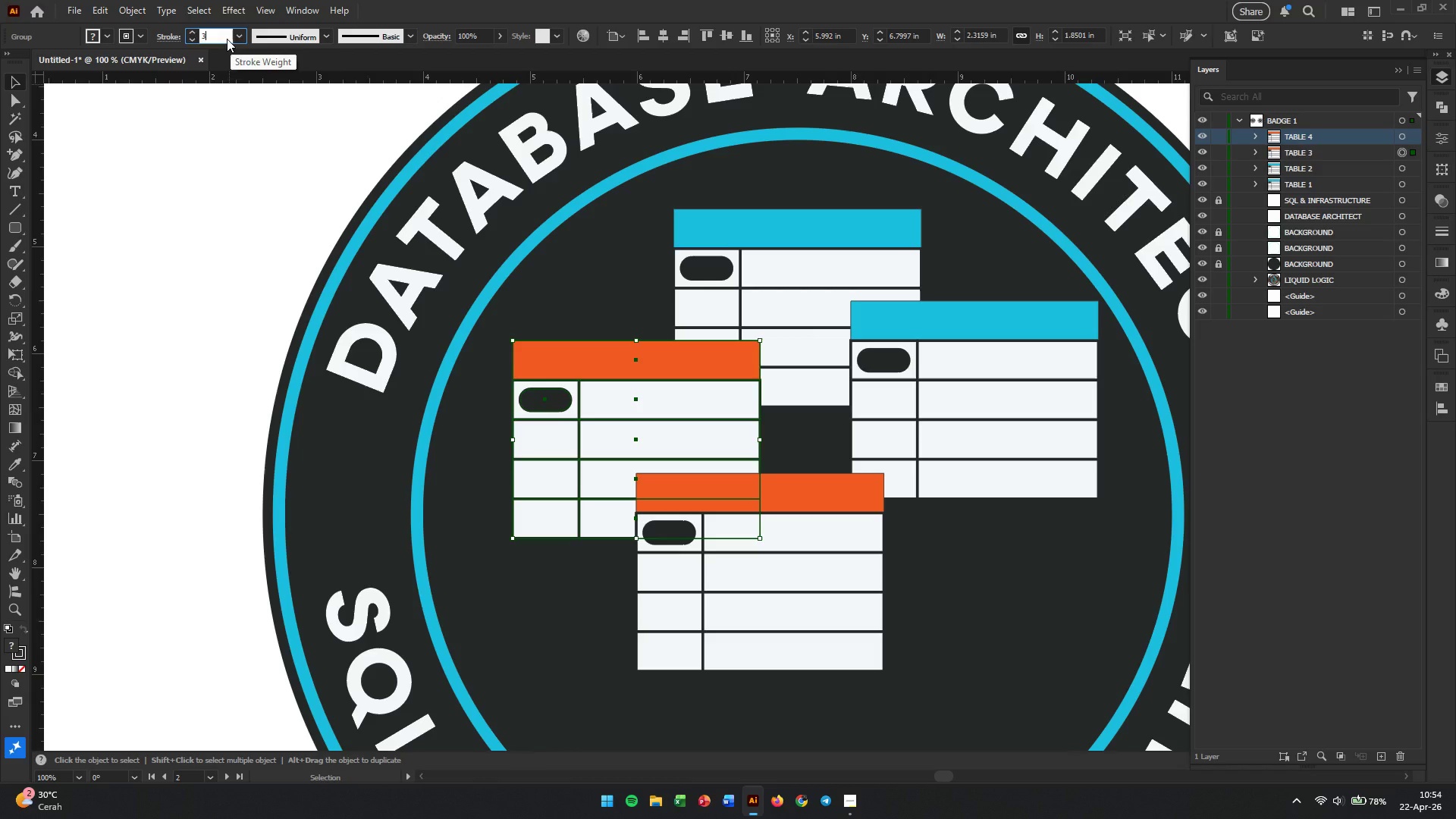 
key(Enter)
 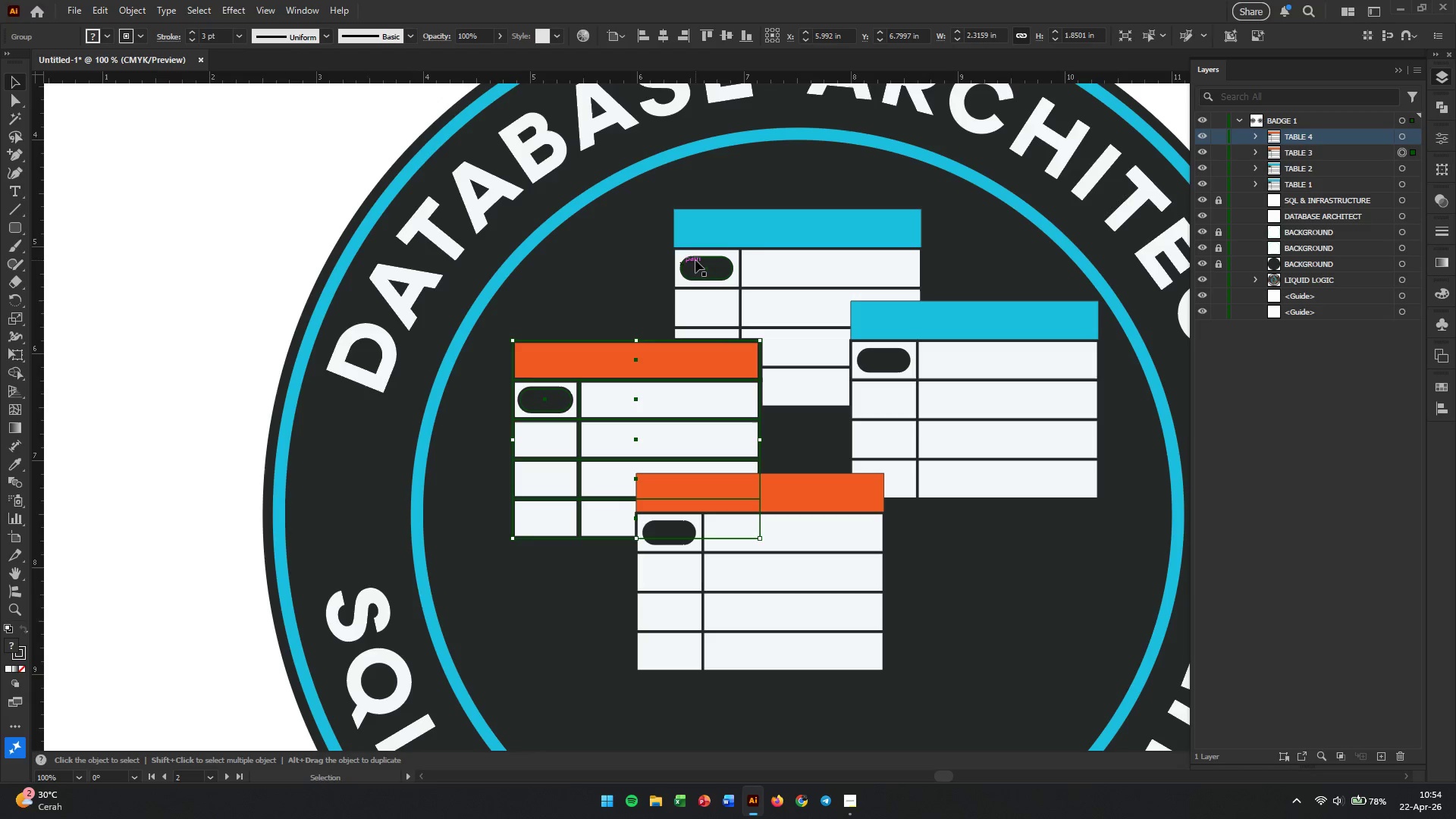 
left_click([767, 248])
 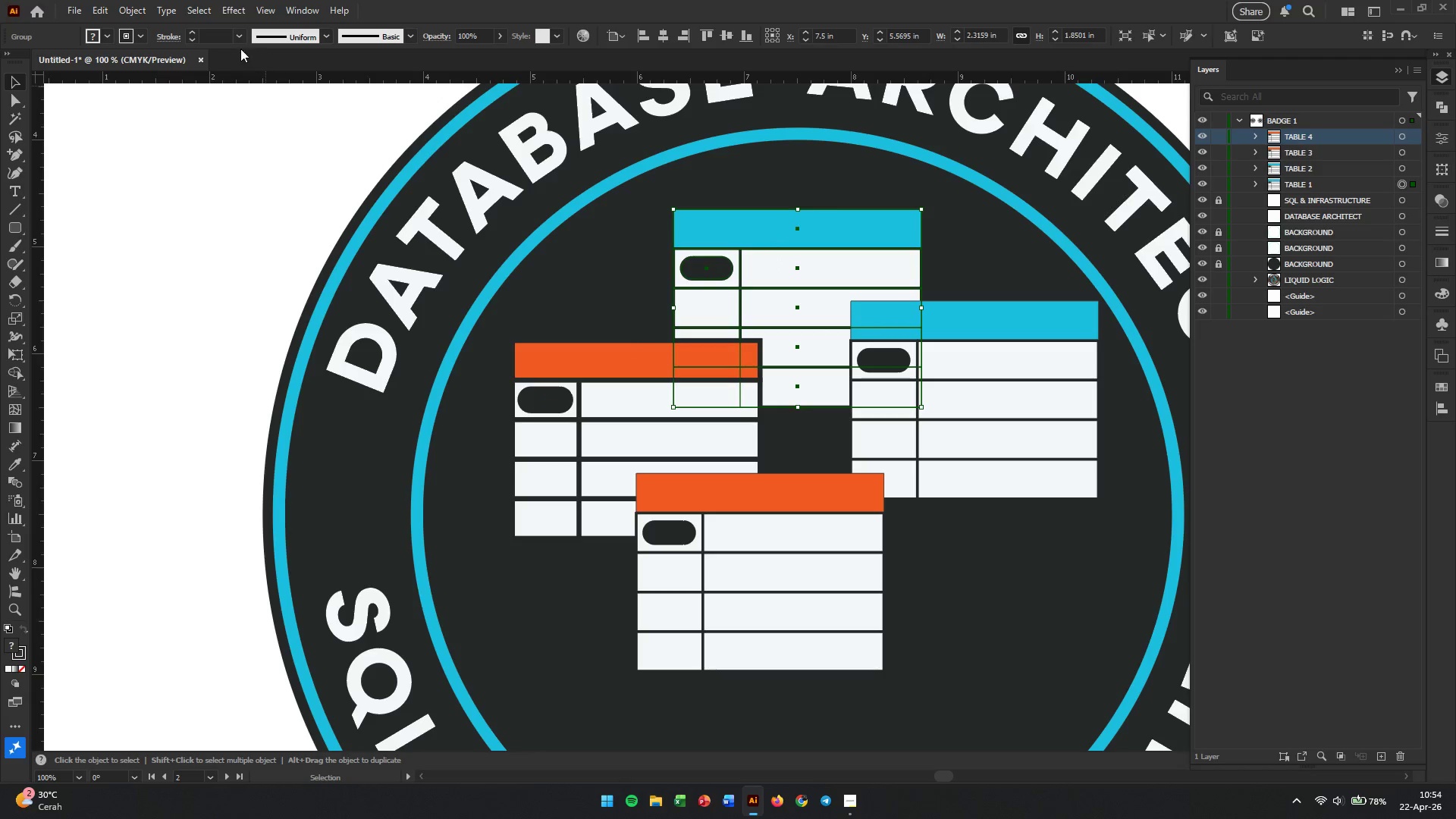 
left_click([225, 39])
 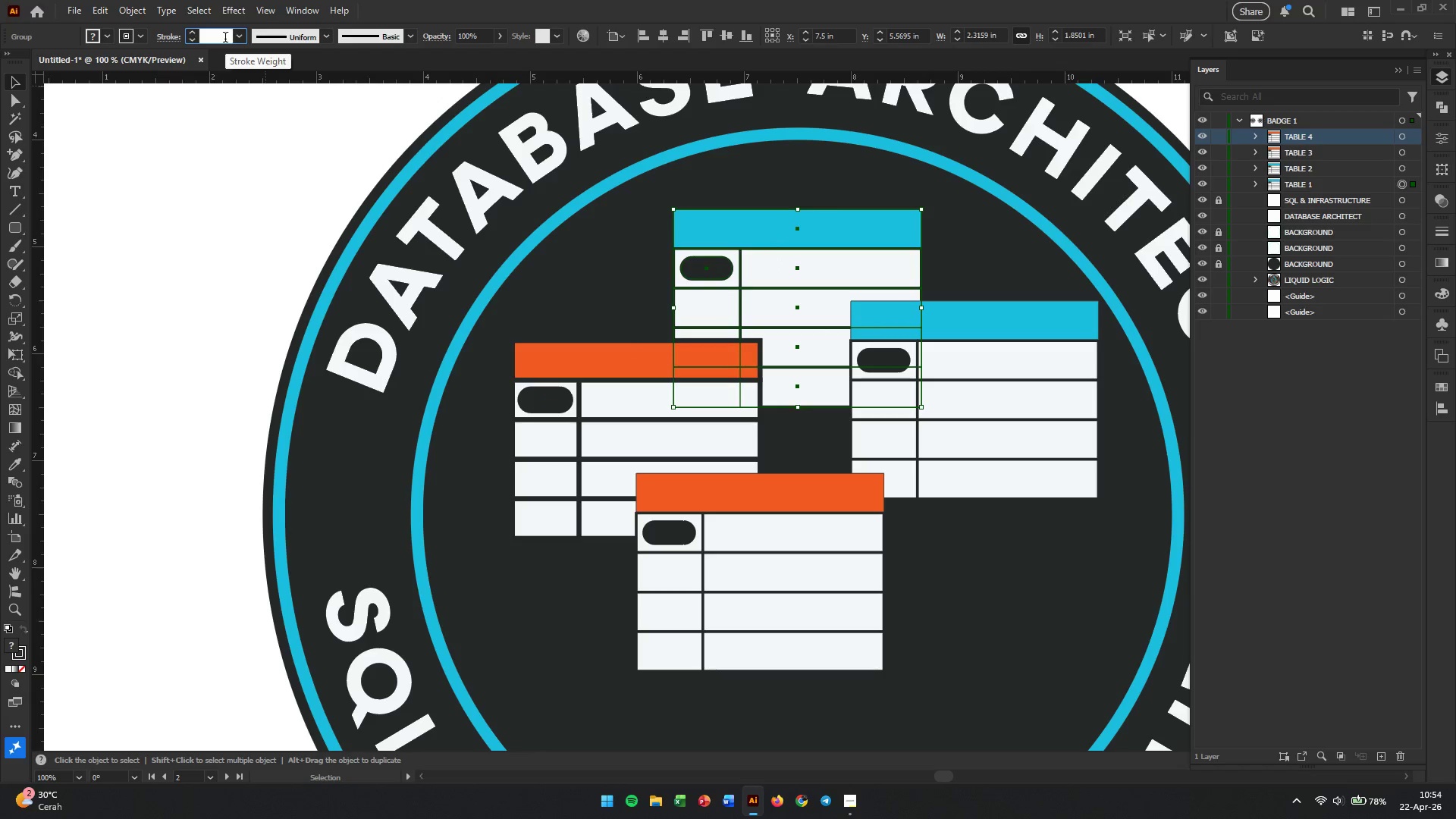 
key(Numpad3)
 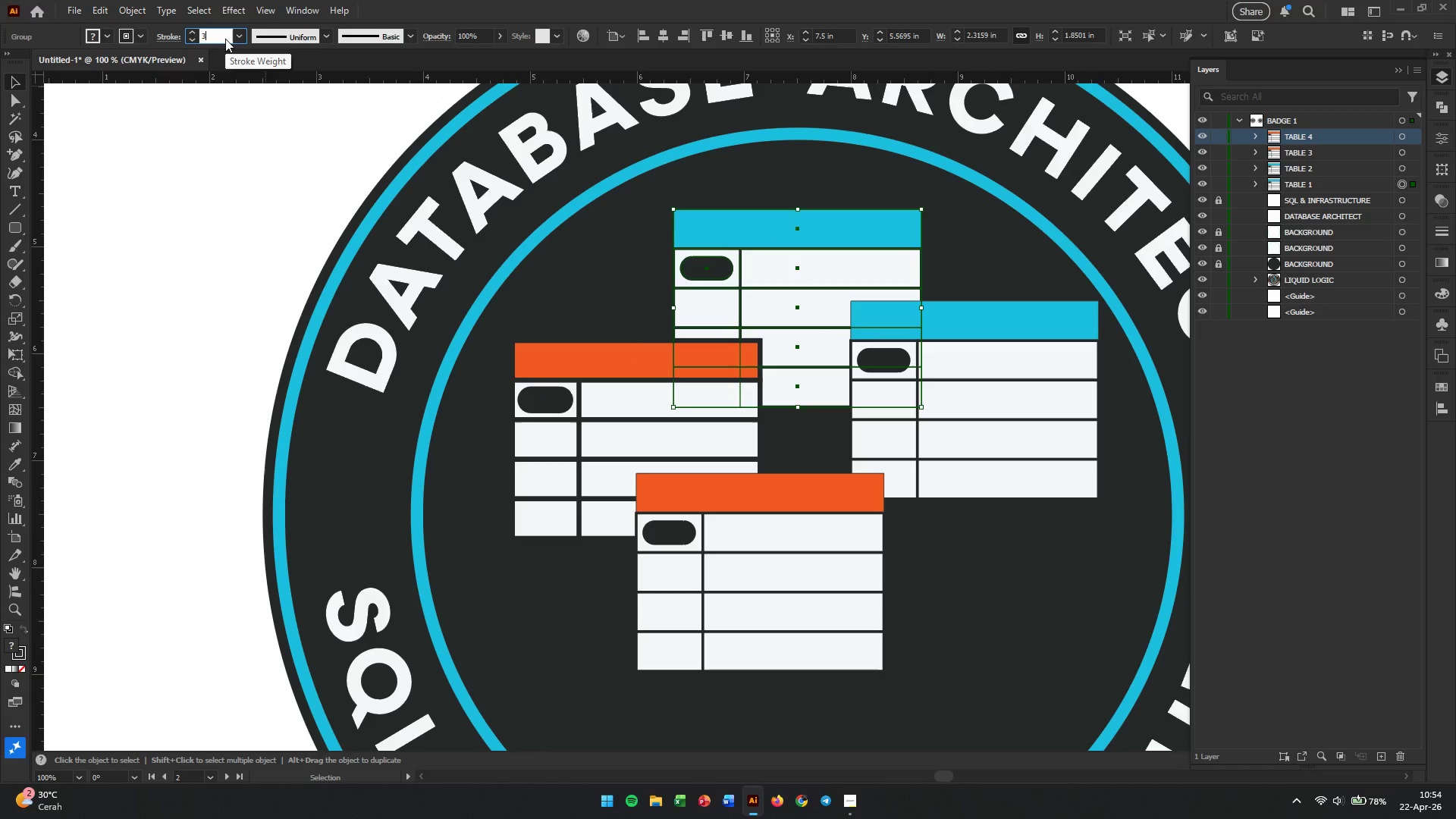 
key(Enter)
 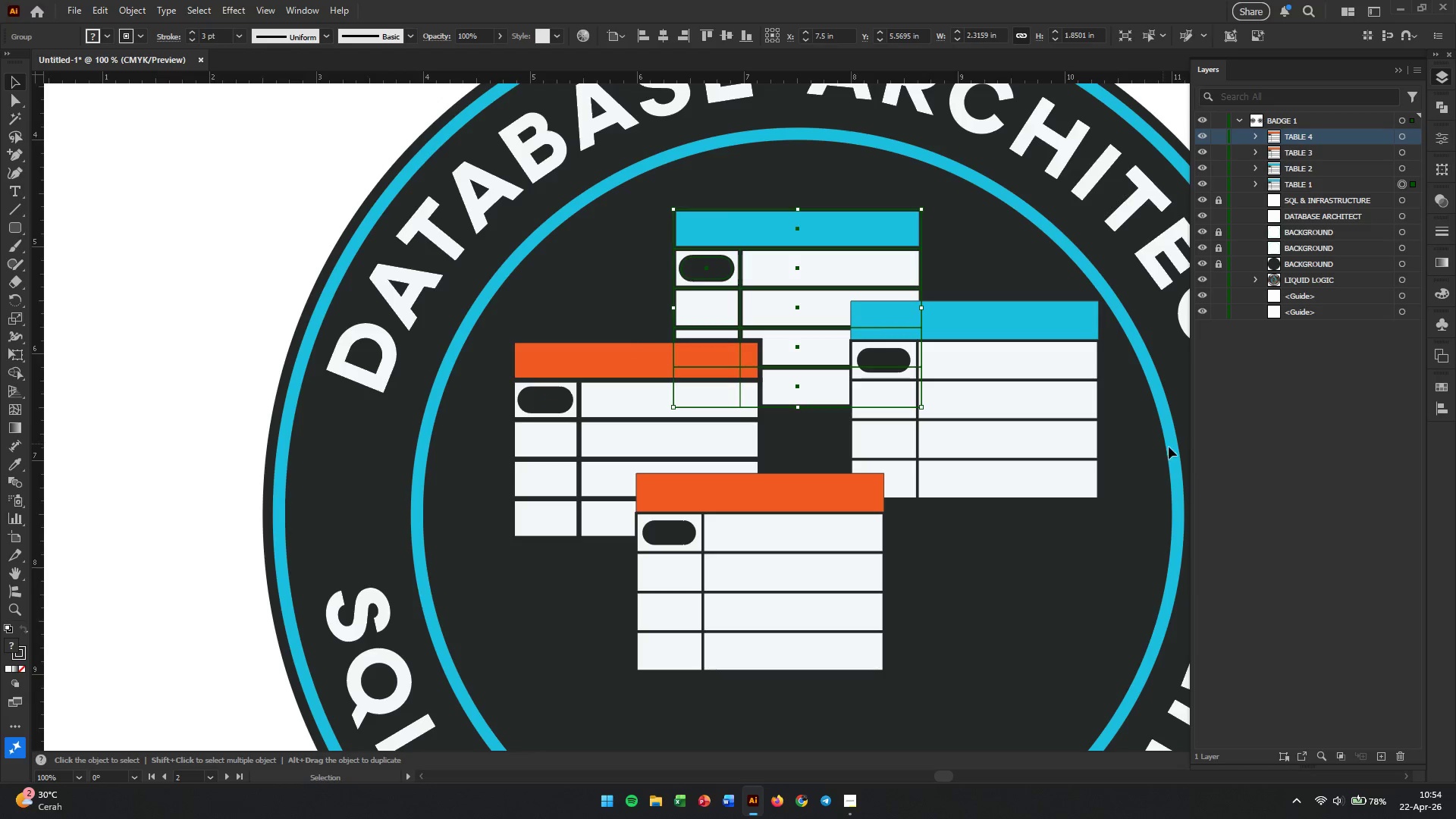 
left_click([1056, 429])
 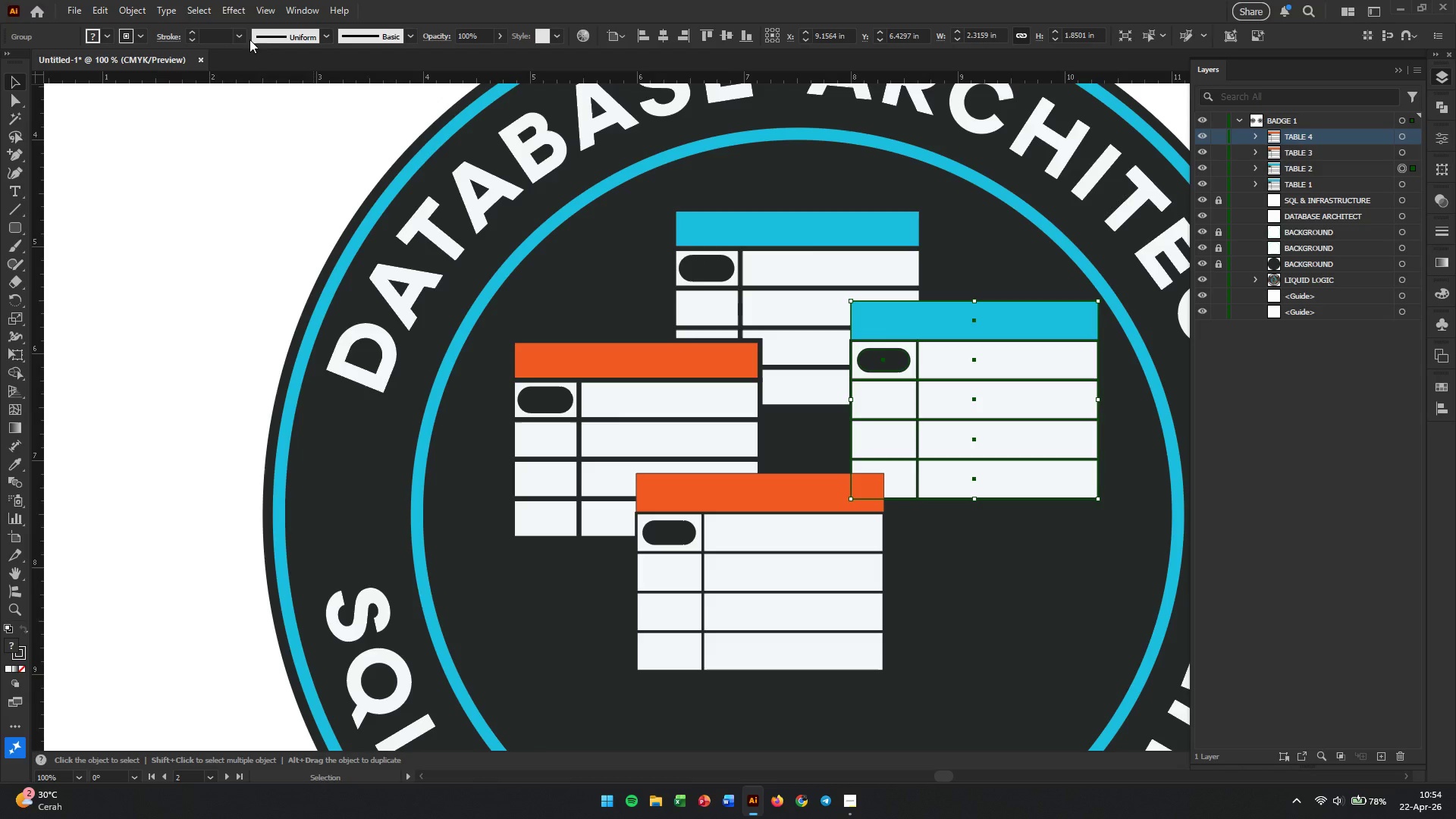 
left_click([224, 39])
 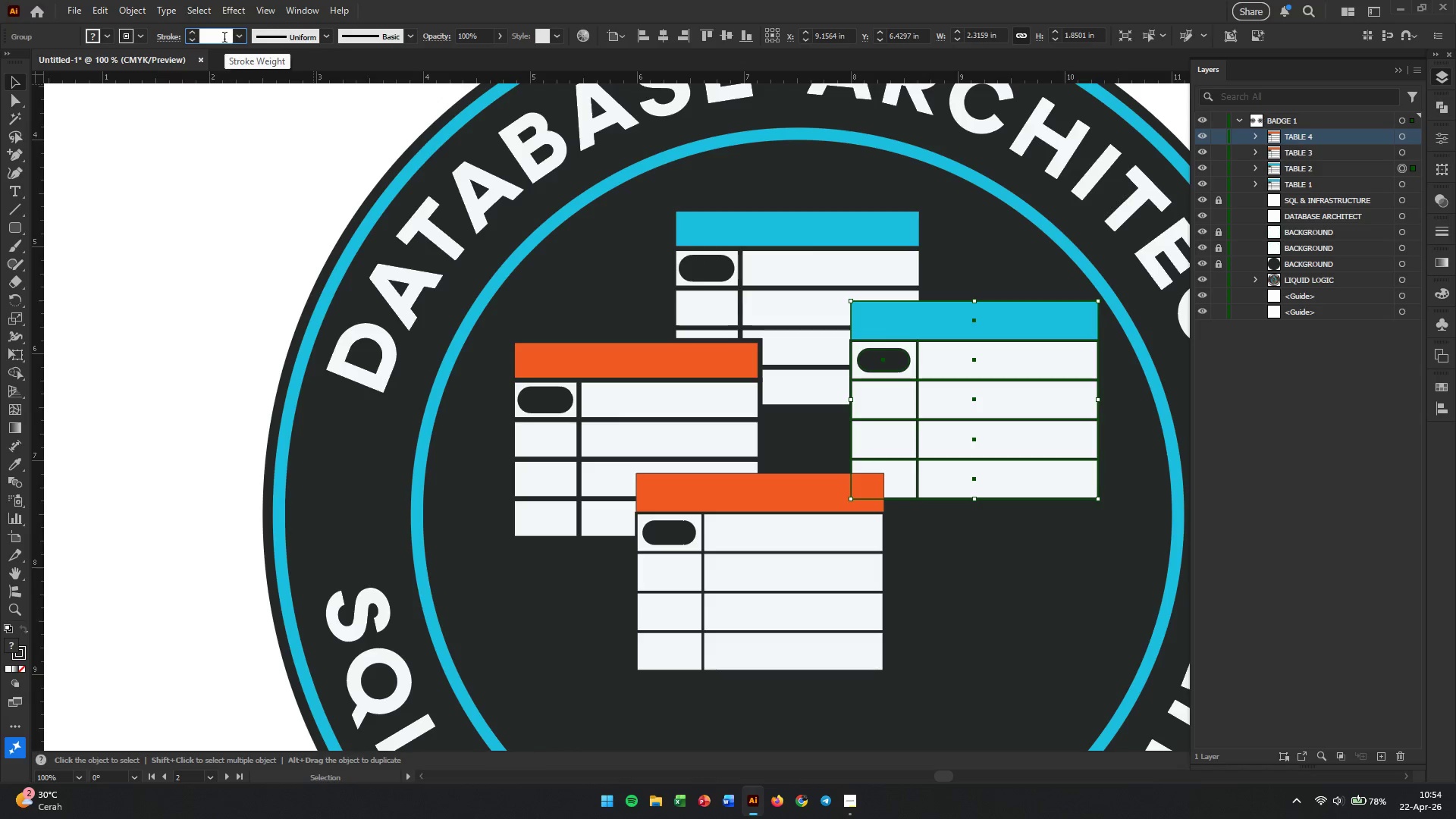 
key(Numpad3)
 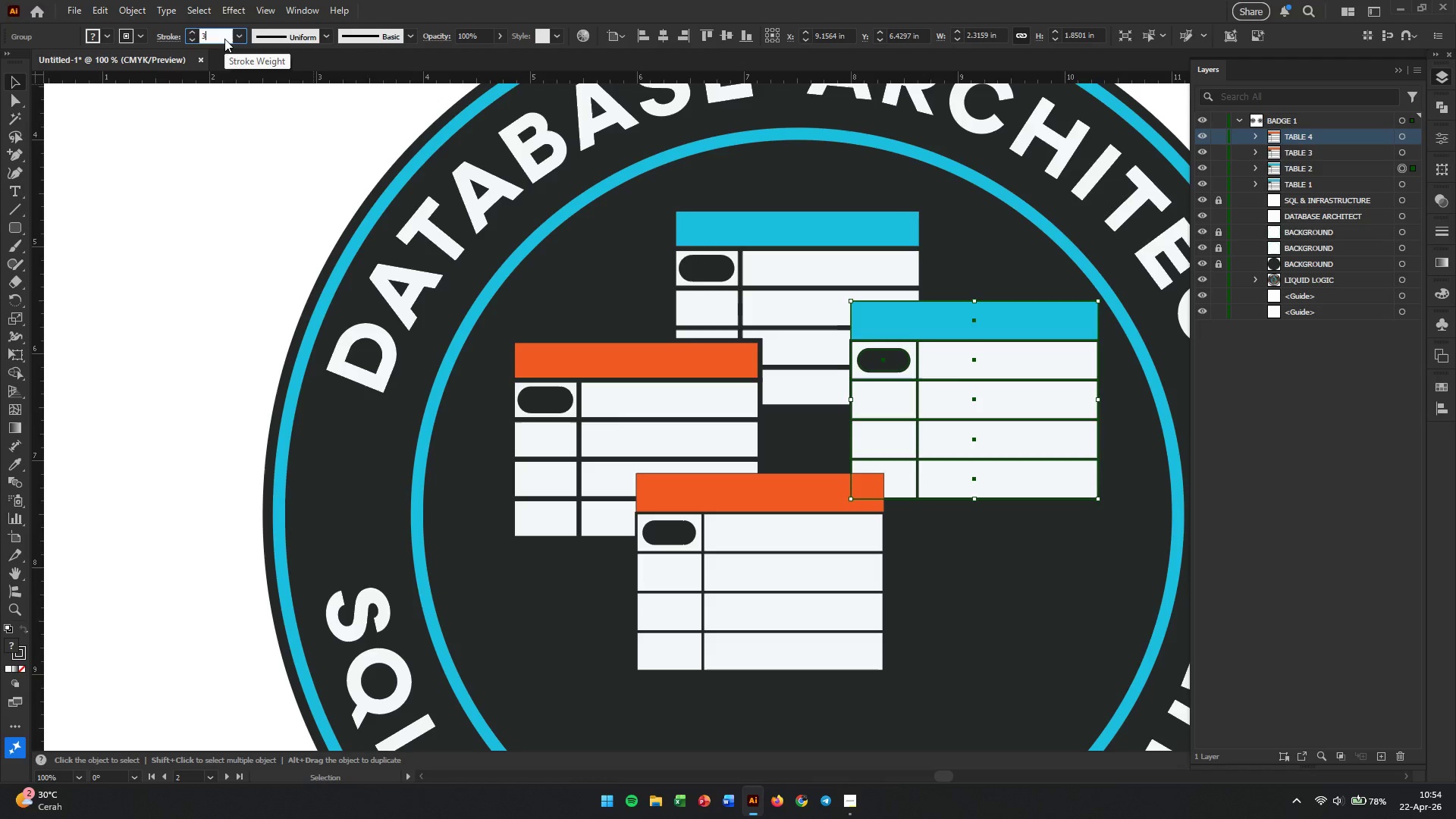 
key(Enter)
 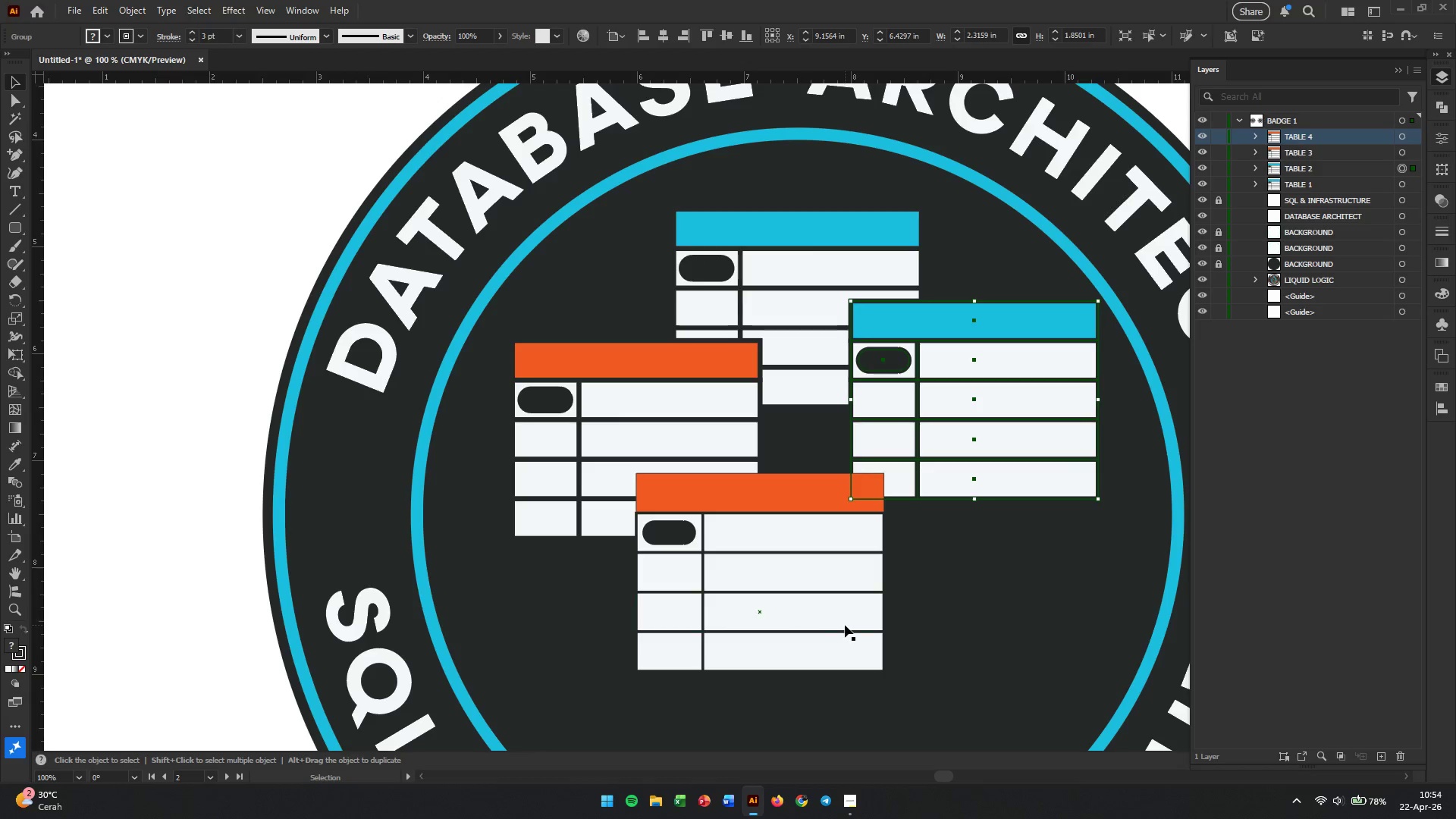 
left_click([845, 625])
 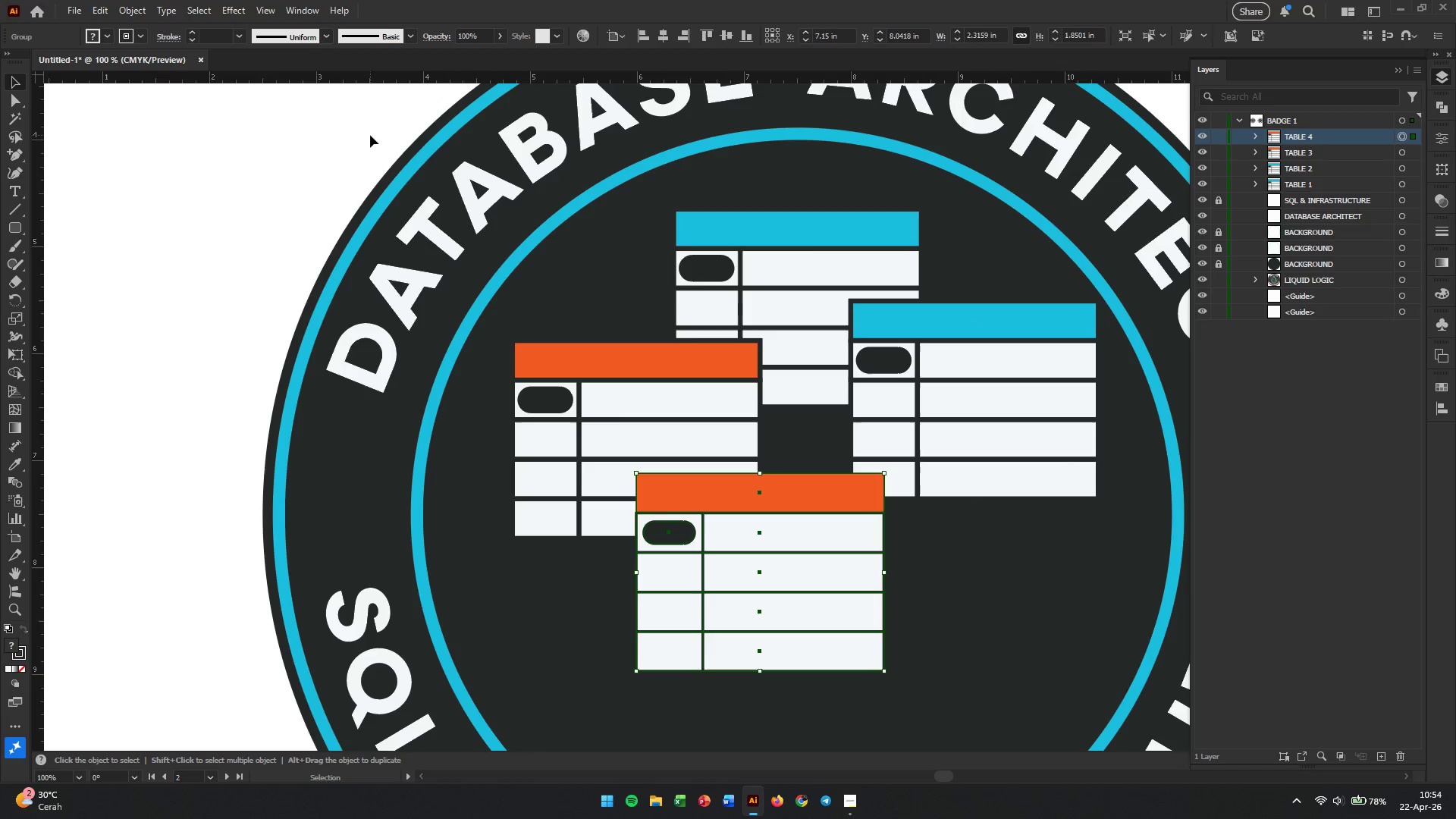 
left_click([225, 36])
 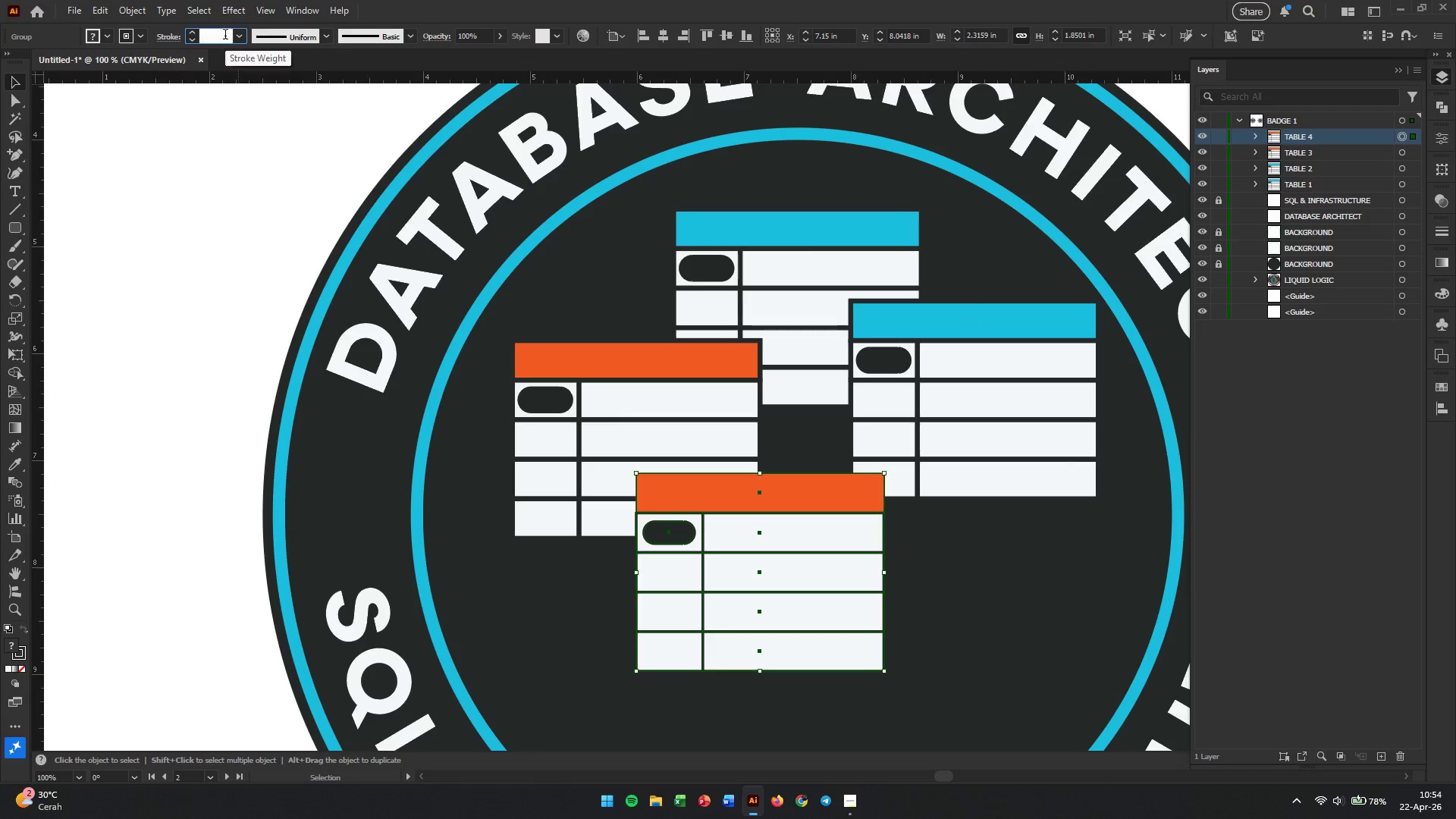 
key(Numpad3)
 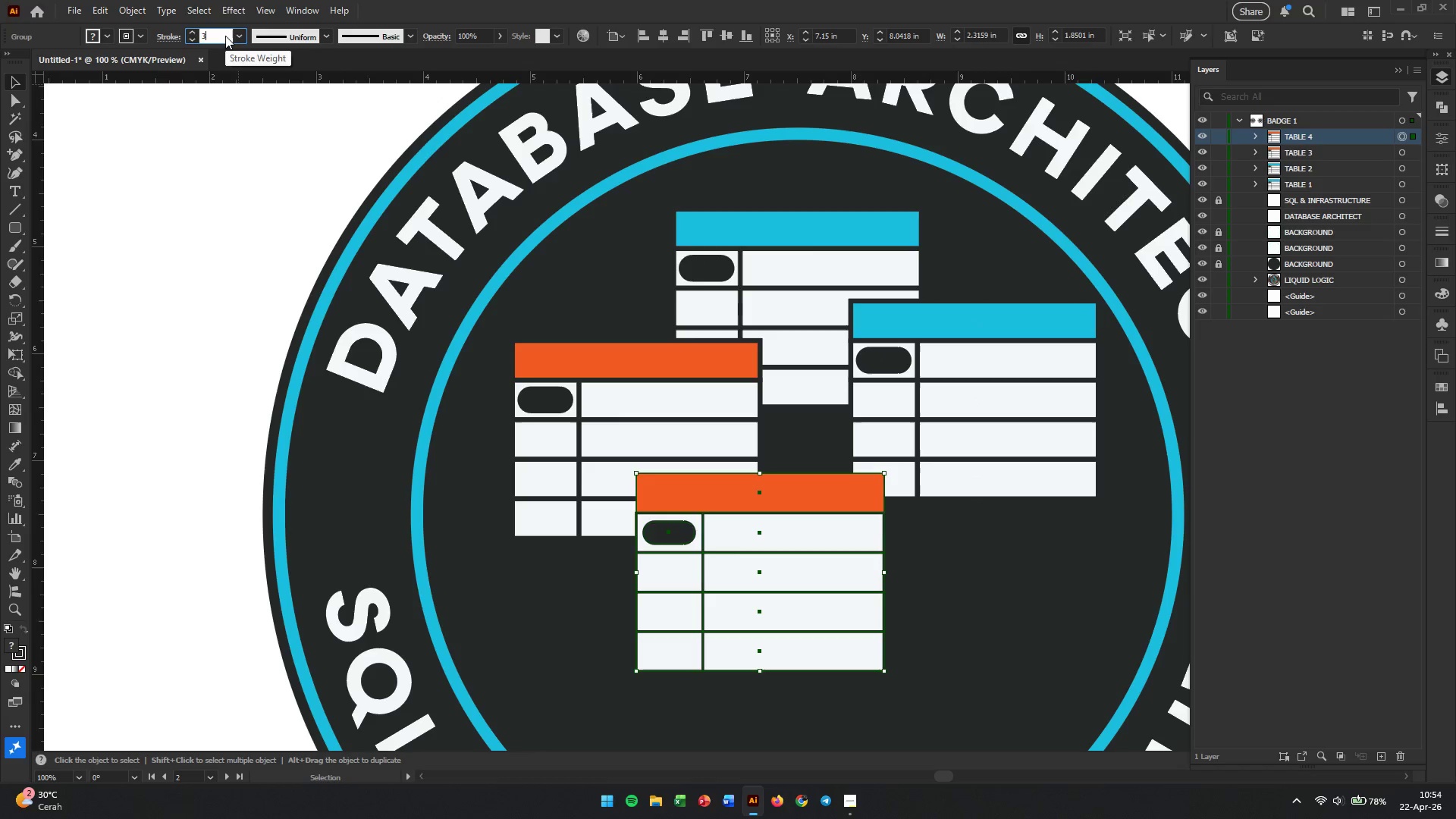 
key(Enter)
 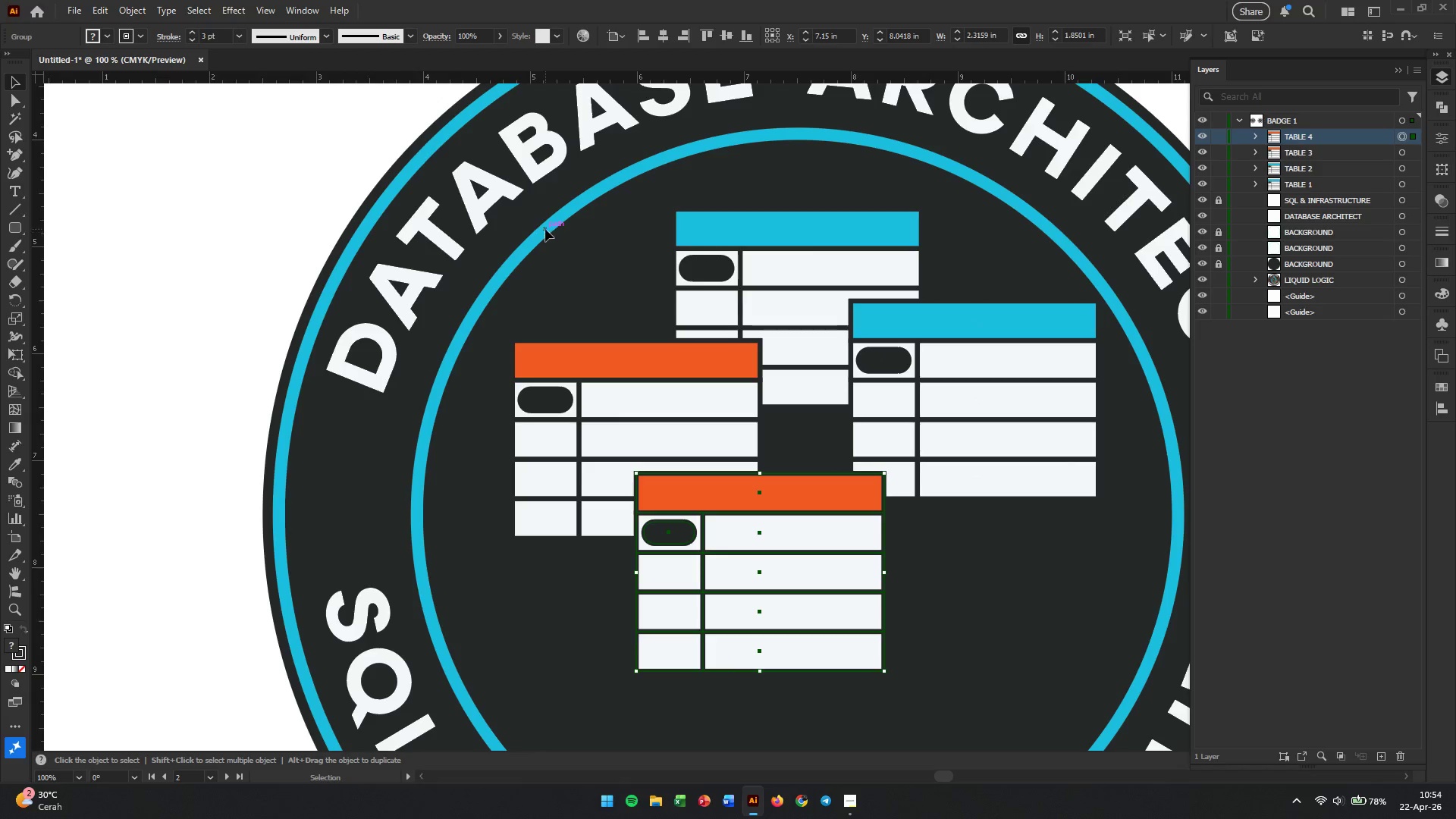 
left_click_drag(start_coordinate=[584, 263], to_coordinate=[961, 633])
 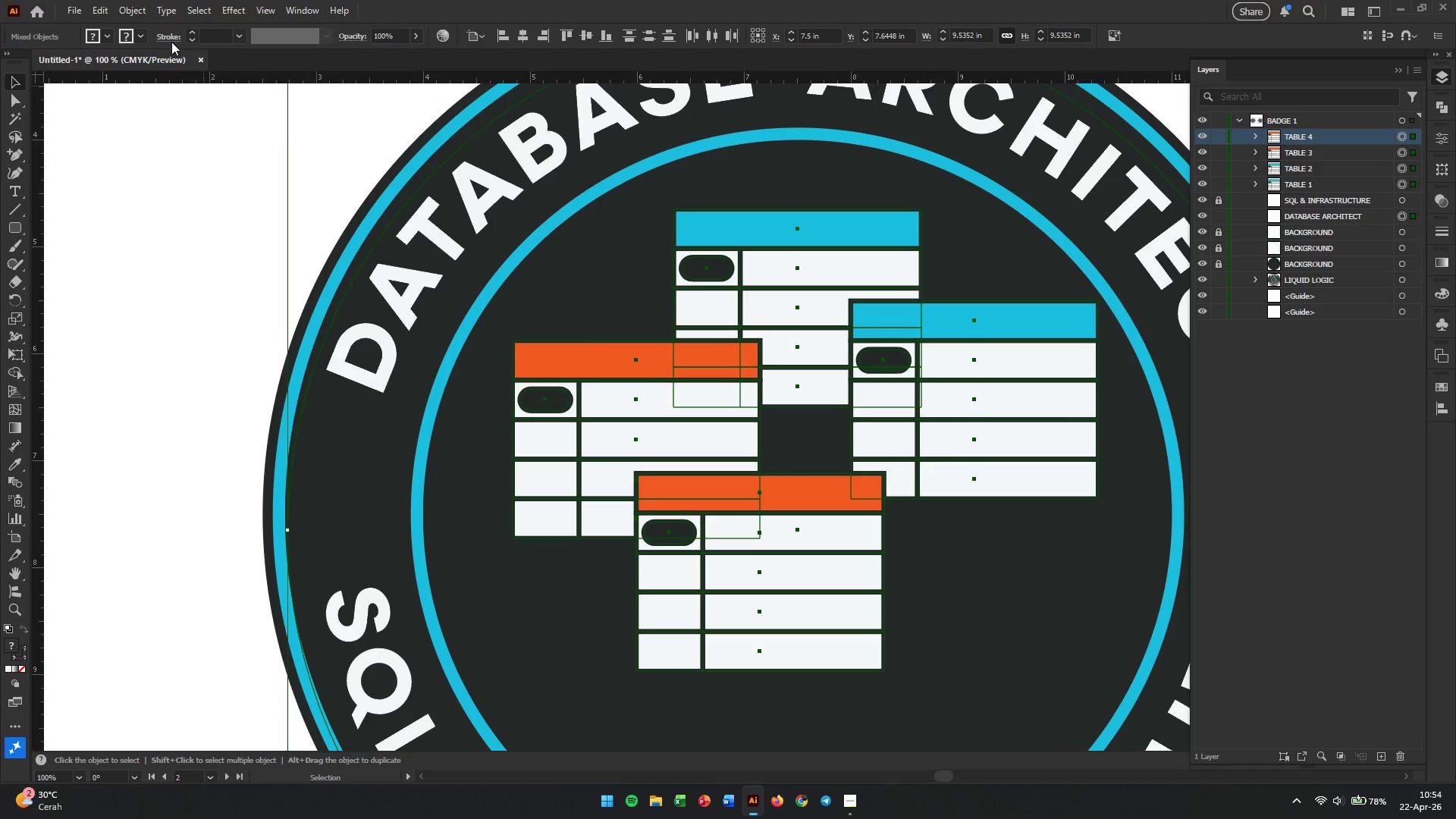 
left_click([171, 39])
 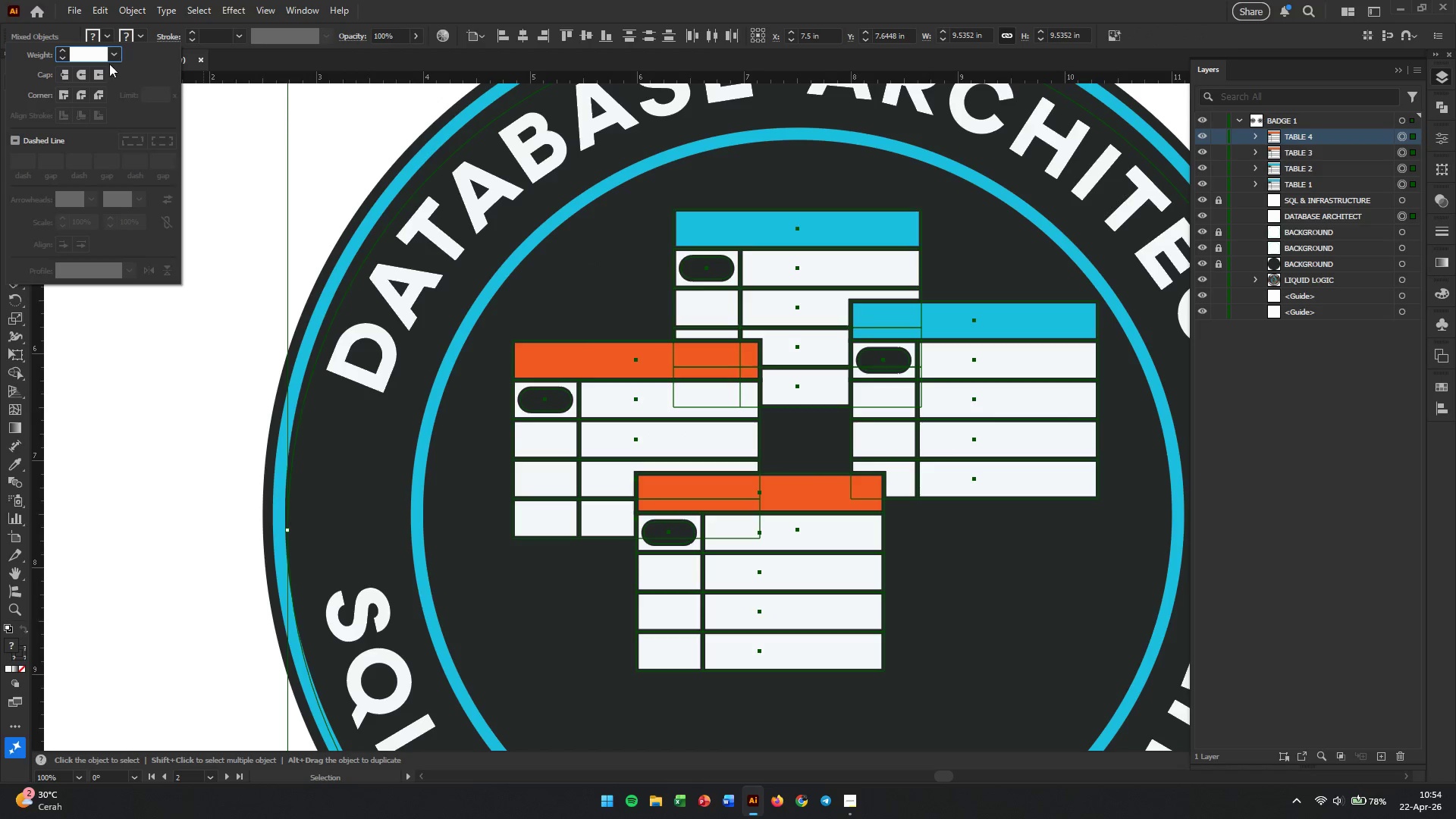 
left_click([80, 69])
 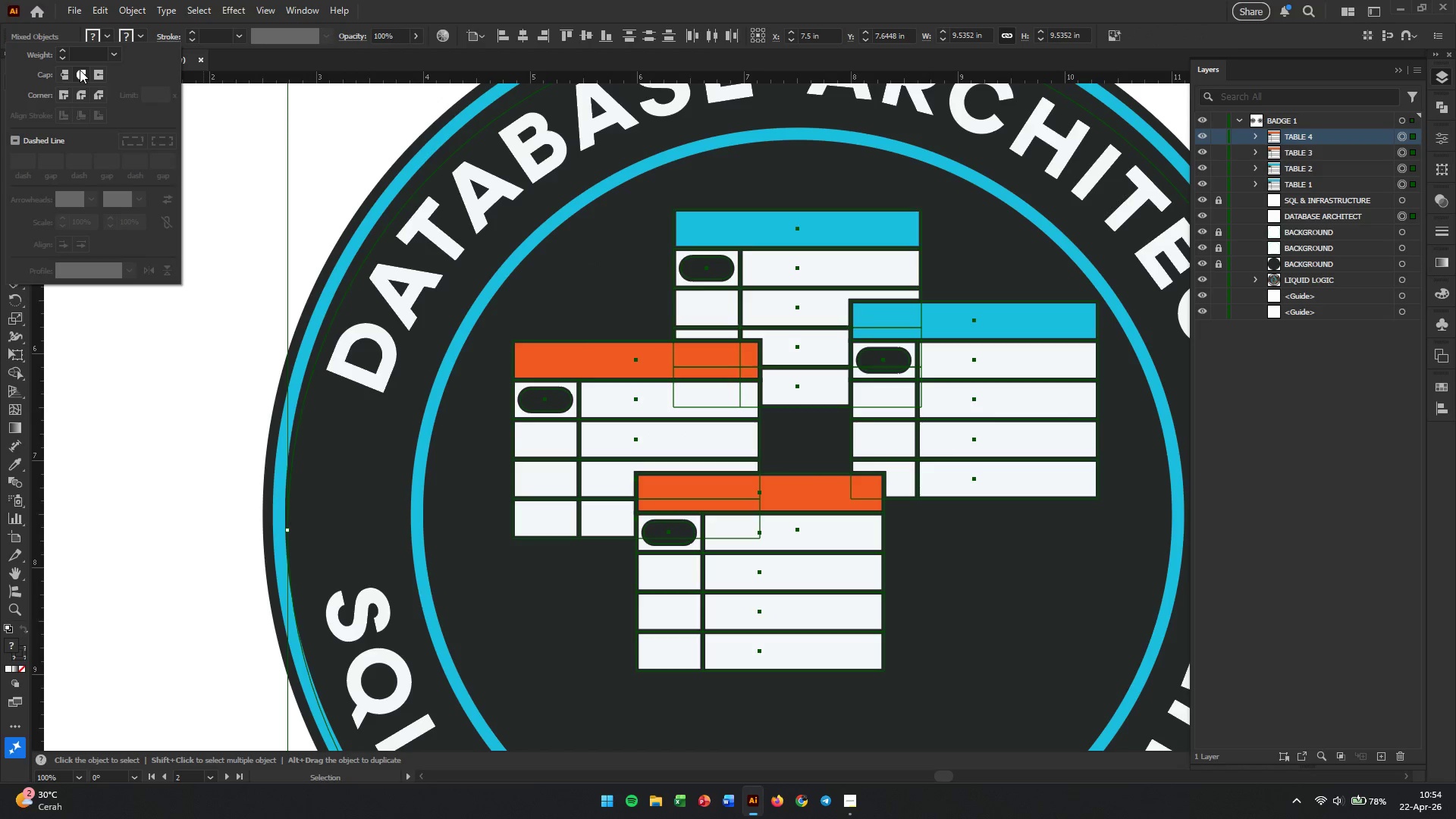 
double_click([80, 70])
 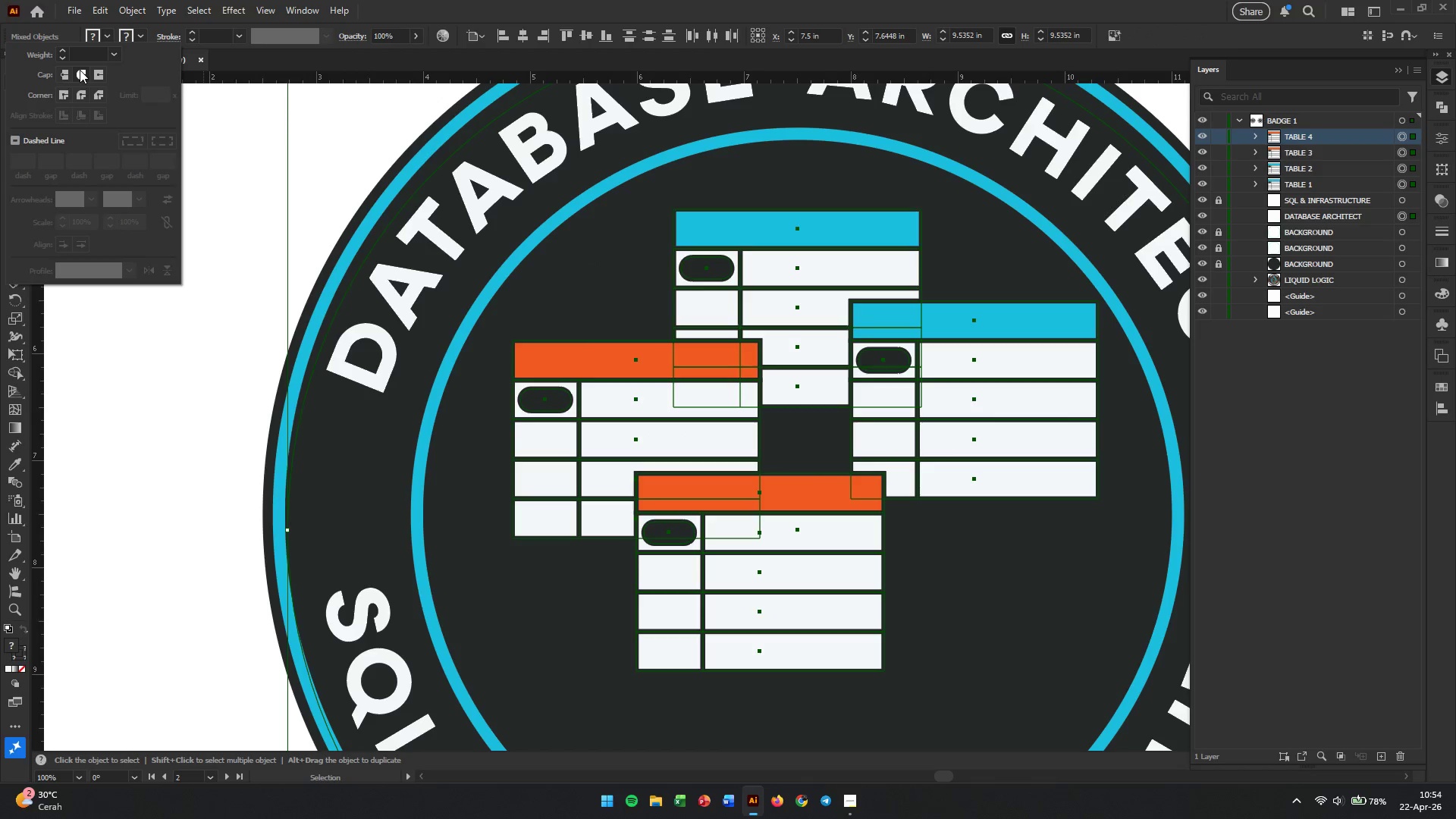 
triple_click([80, 70])
 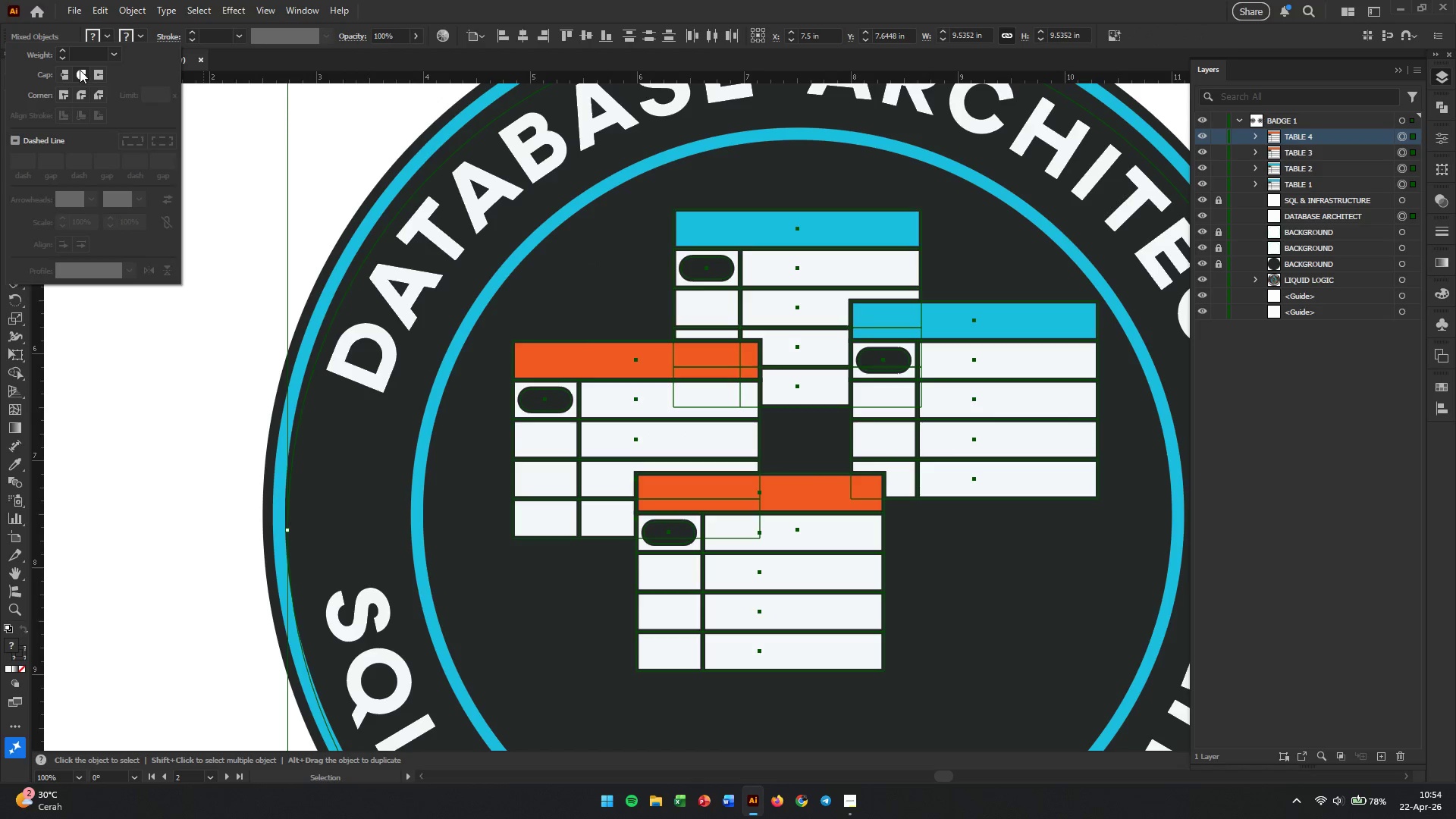 
triple_click([80, 72])
 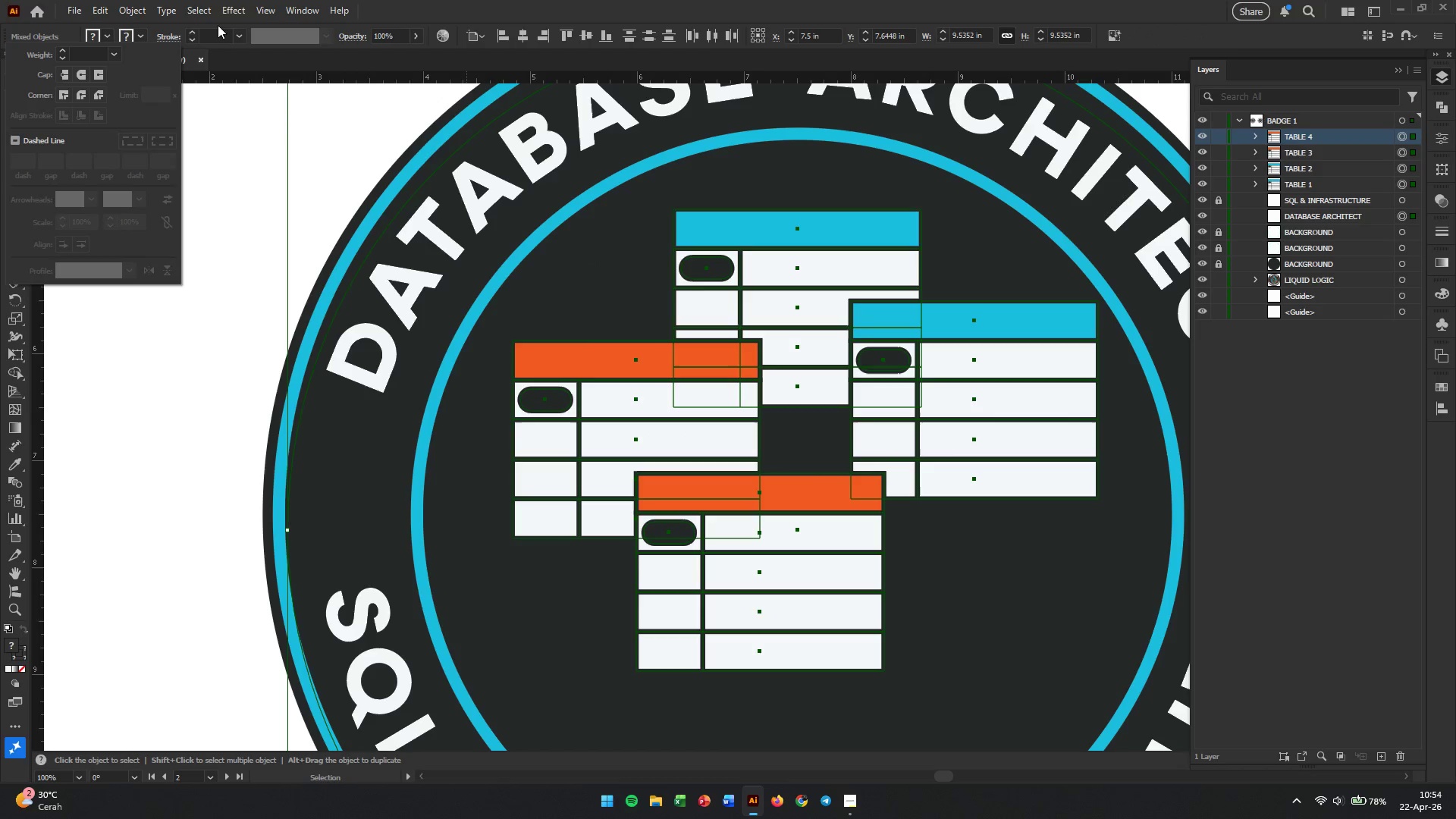 
double_click([139, 36])
 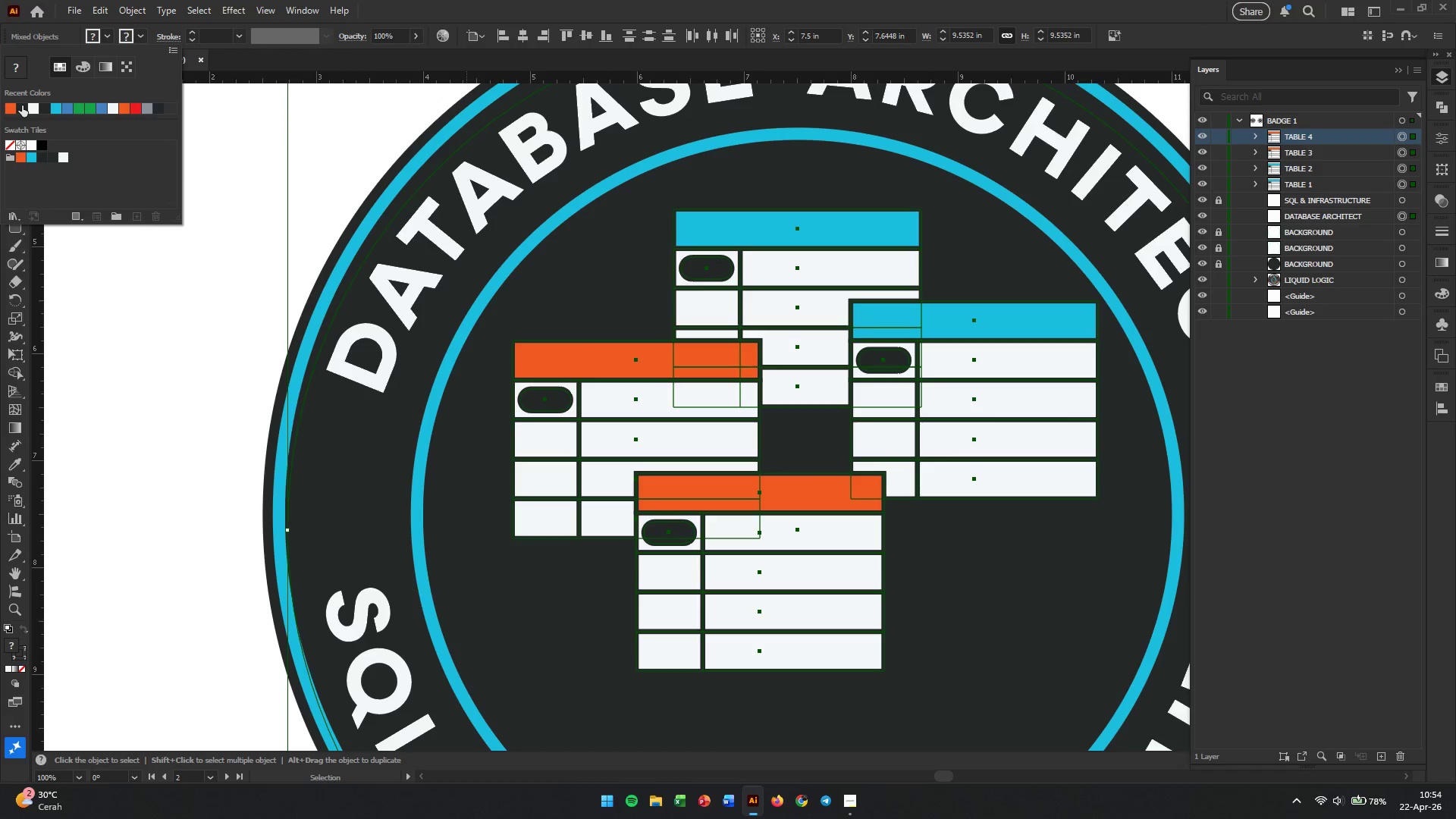 
left_click([22, 105])
 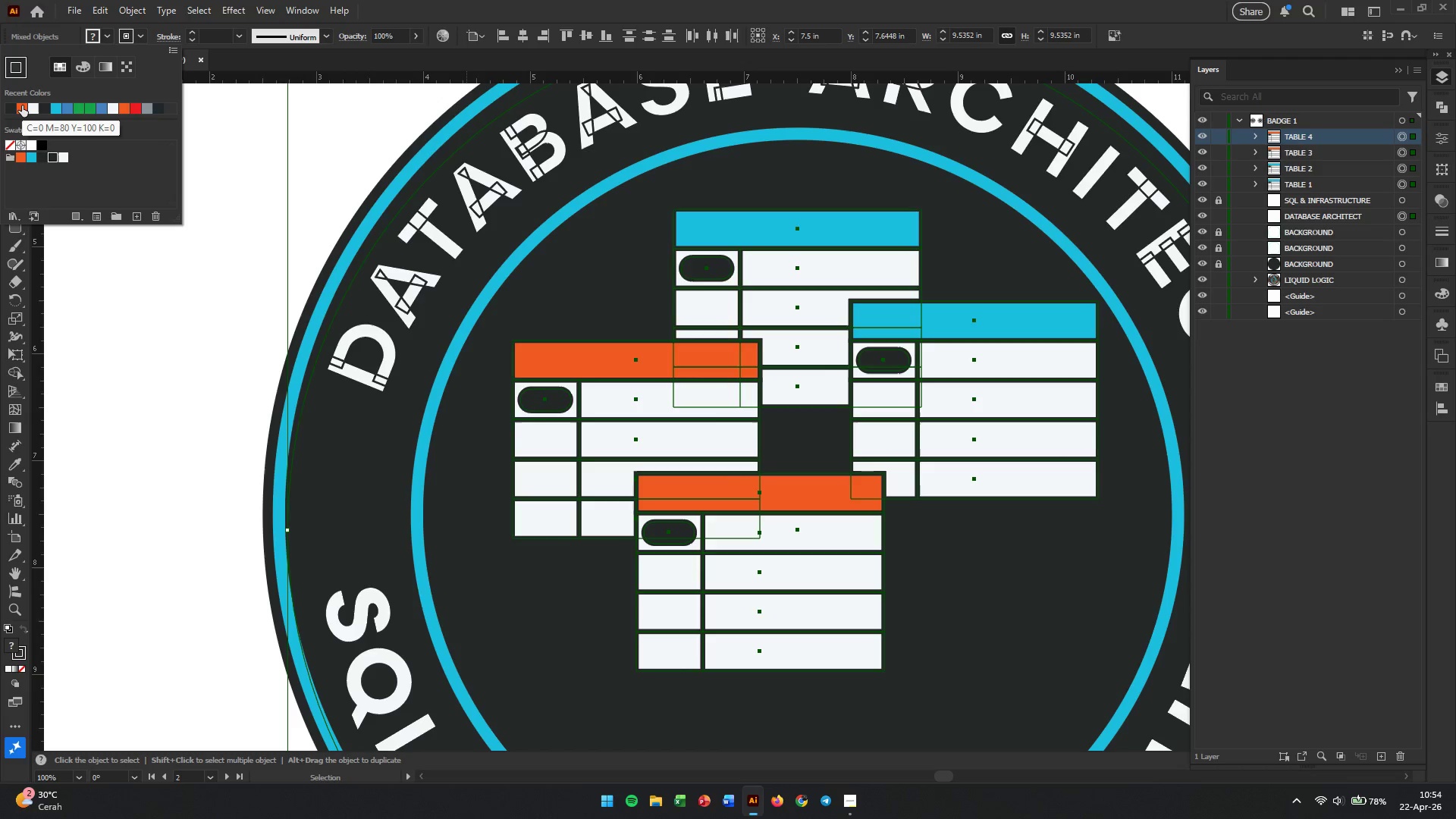 
key(Control+Z)
 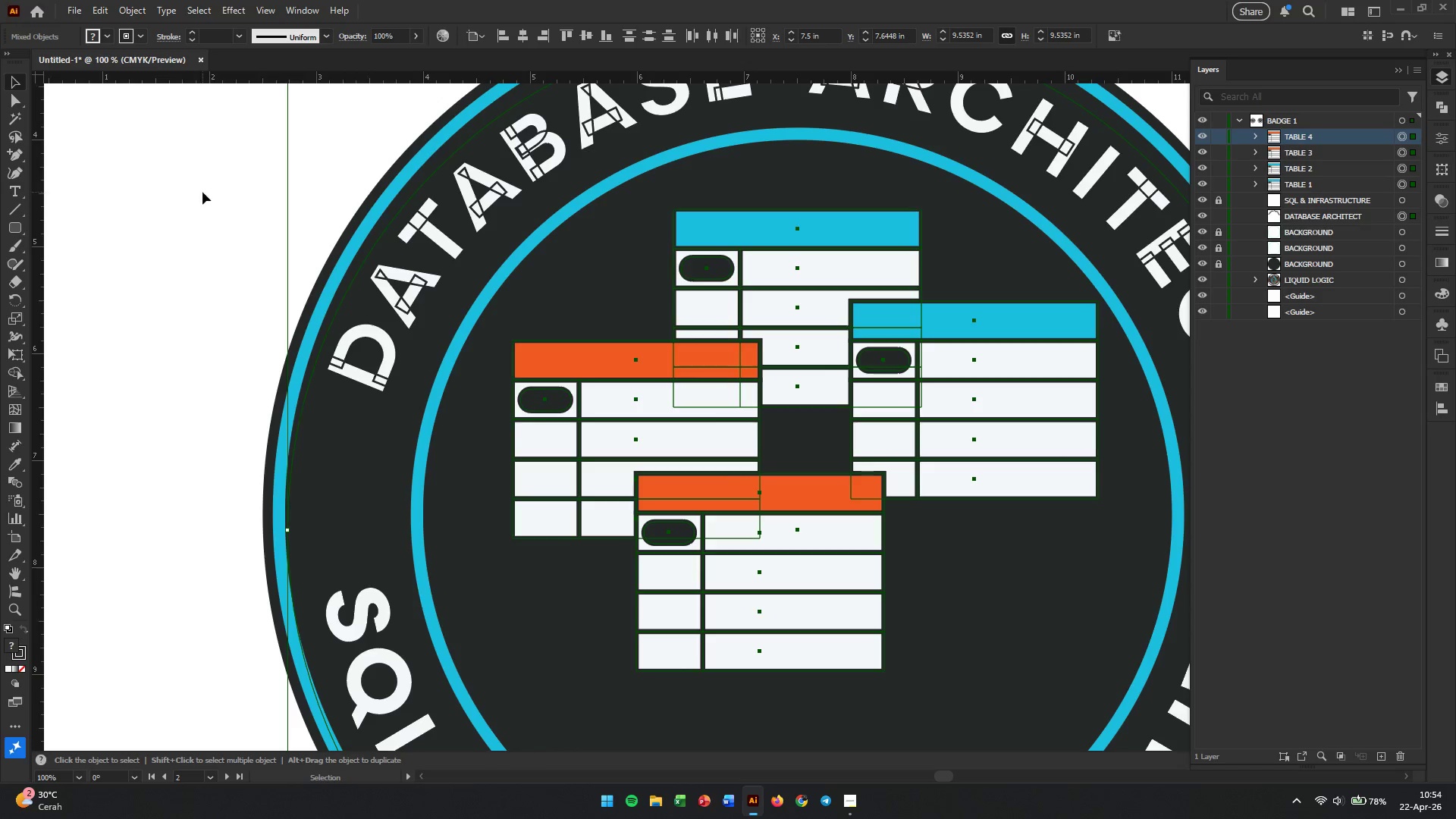 
hold_key(key=ControlLeft, duration=0.38)
 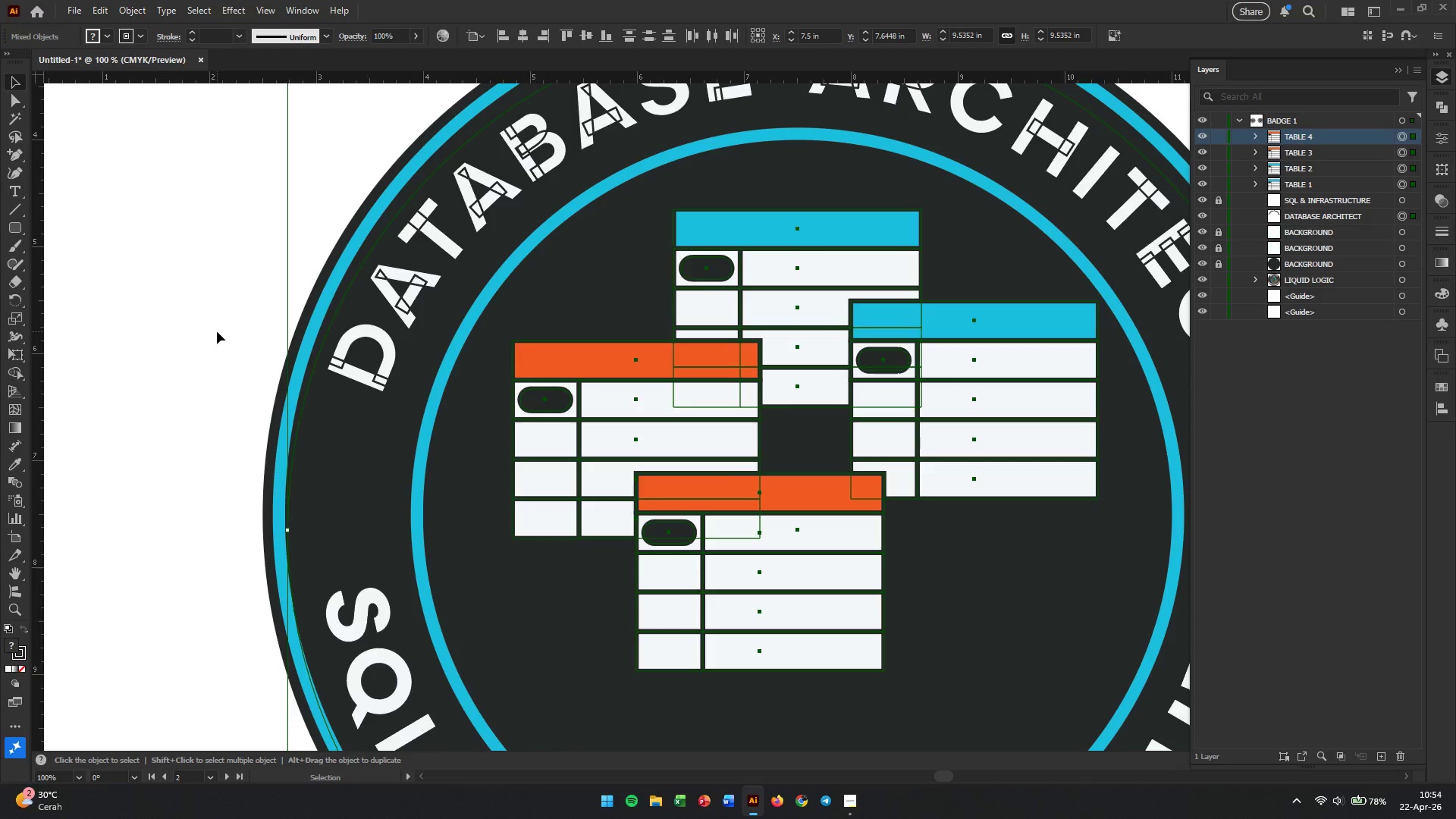 
left_click([217, 331])
 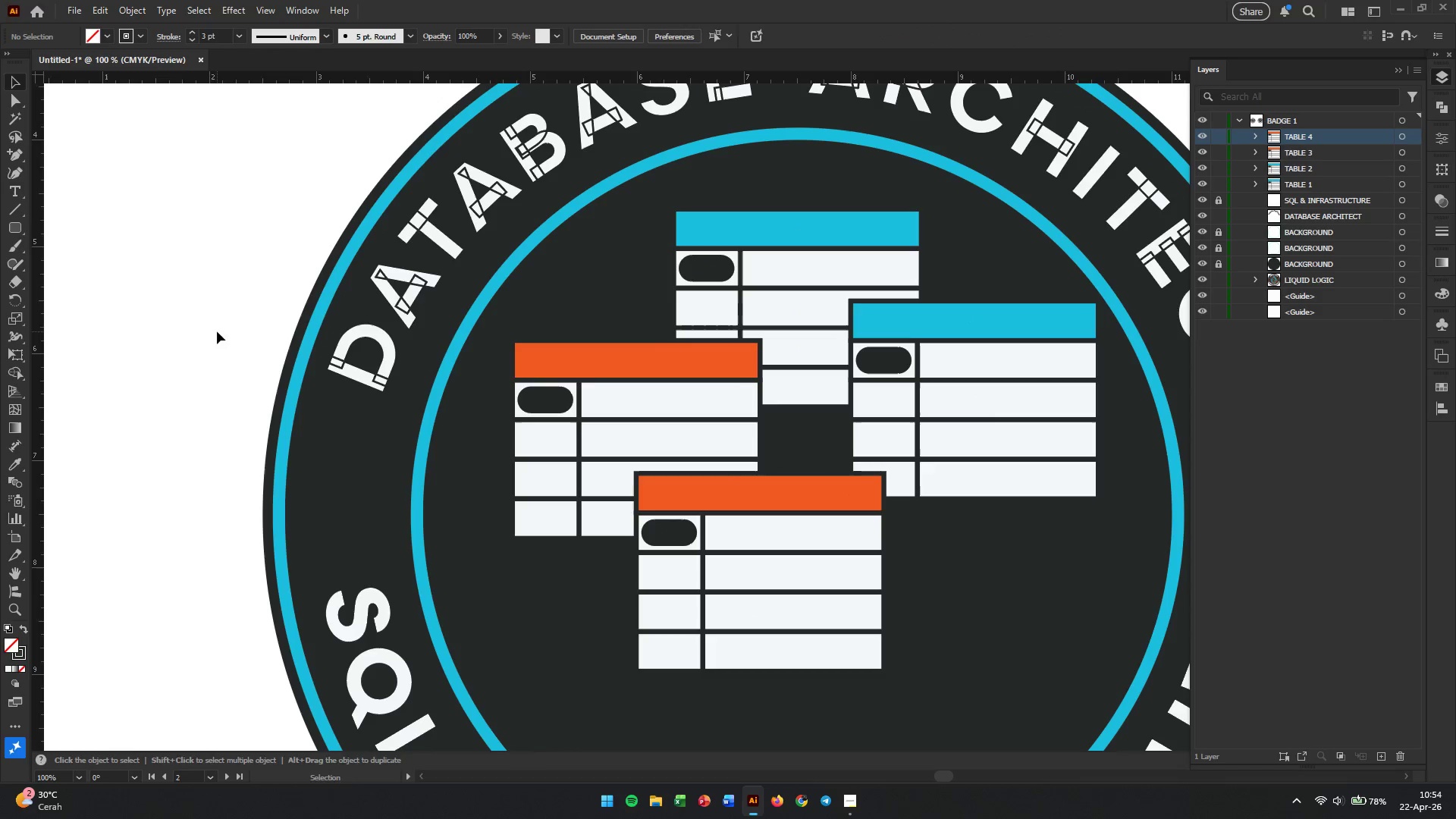 
key(Control+Z)
 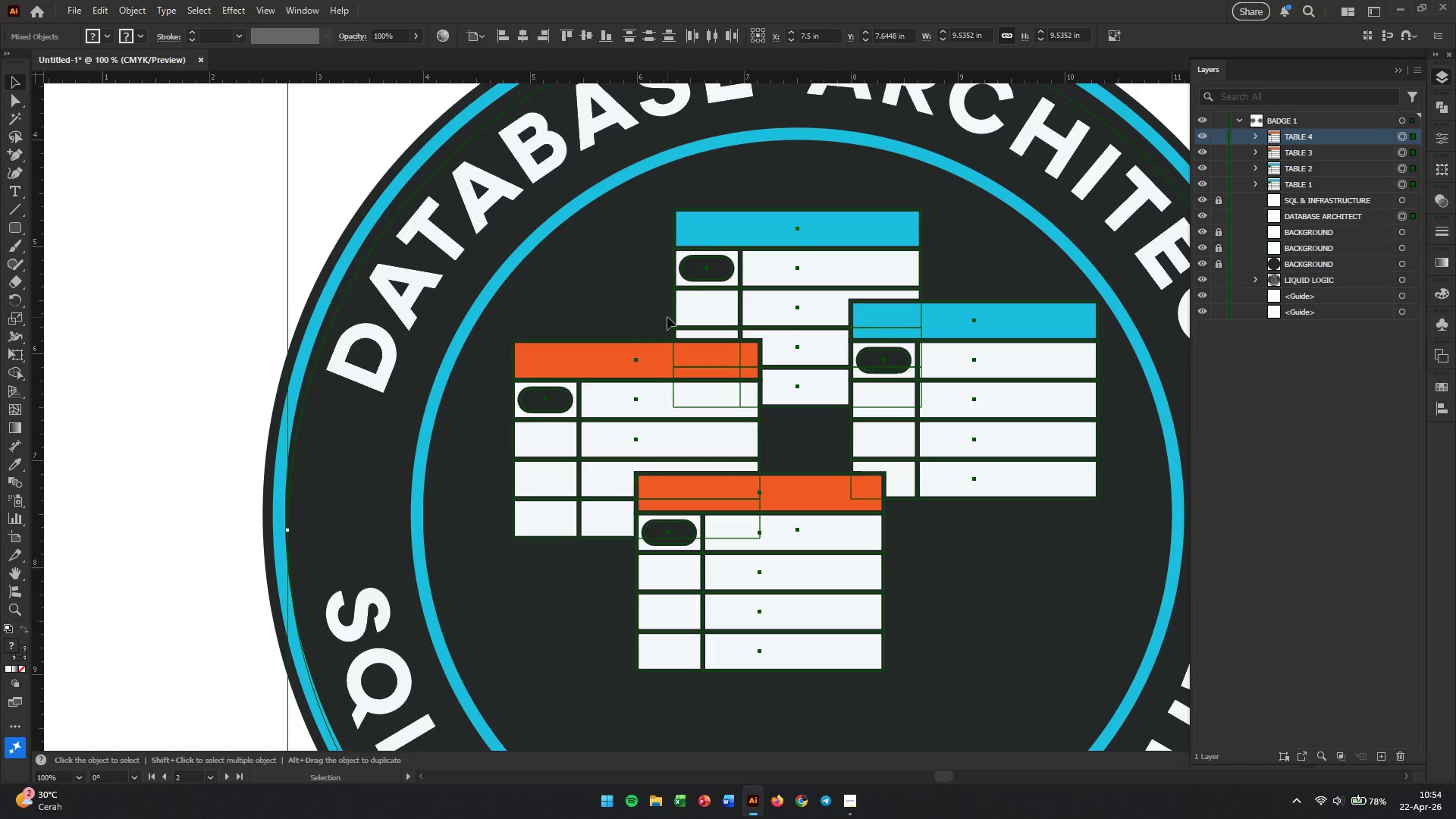 
left_click([720, 297])
 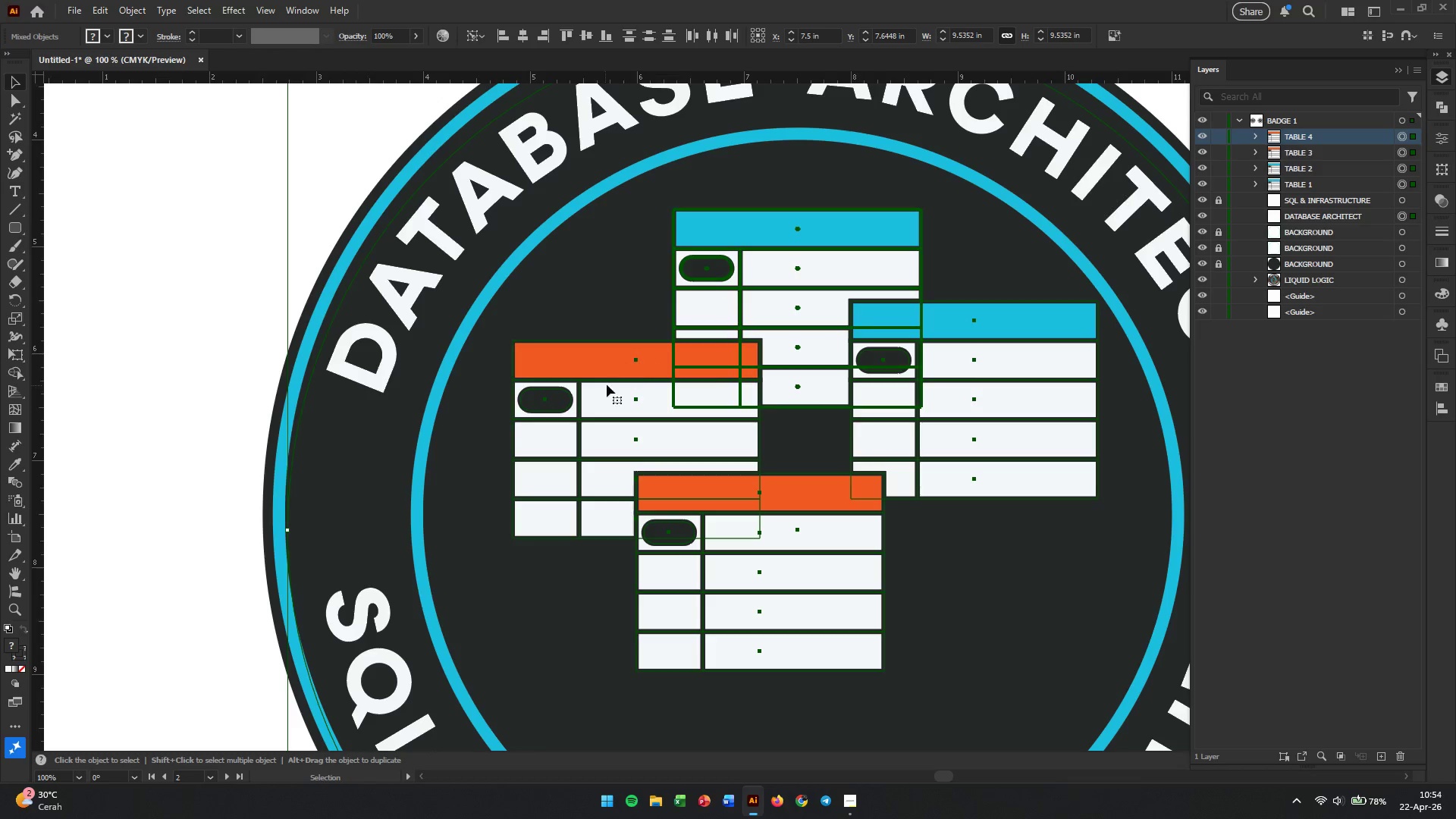 
left_click([597, 392])
 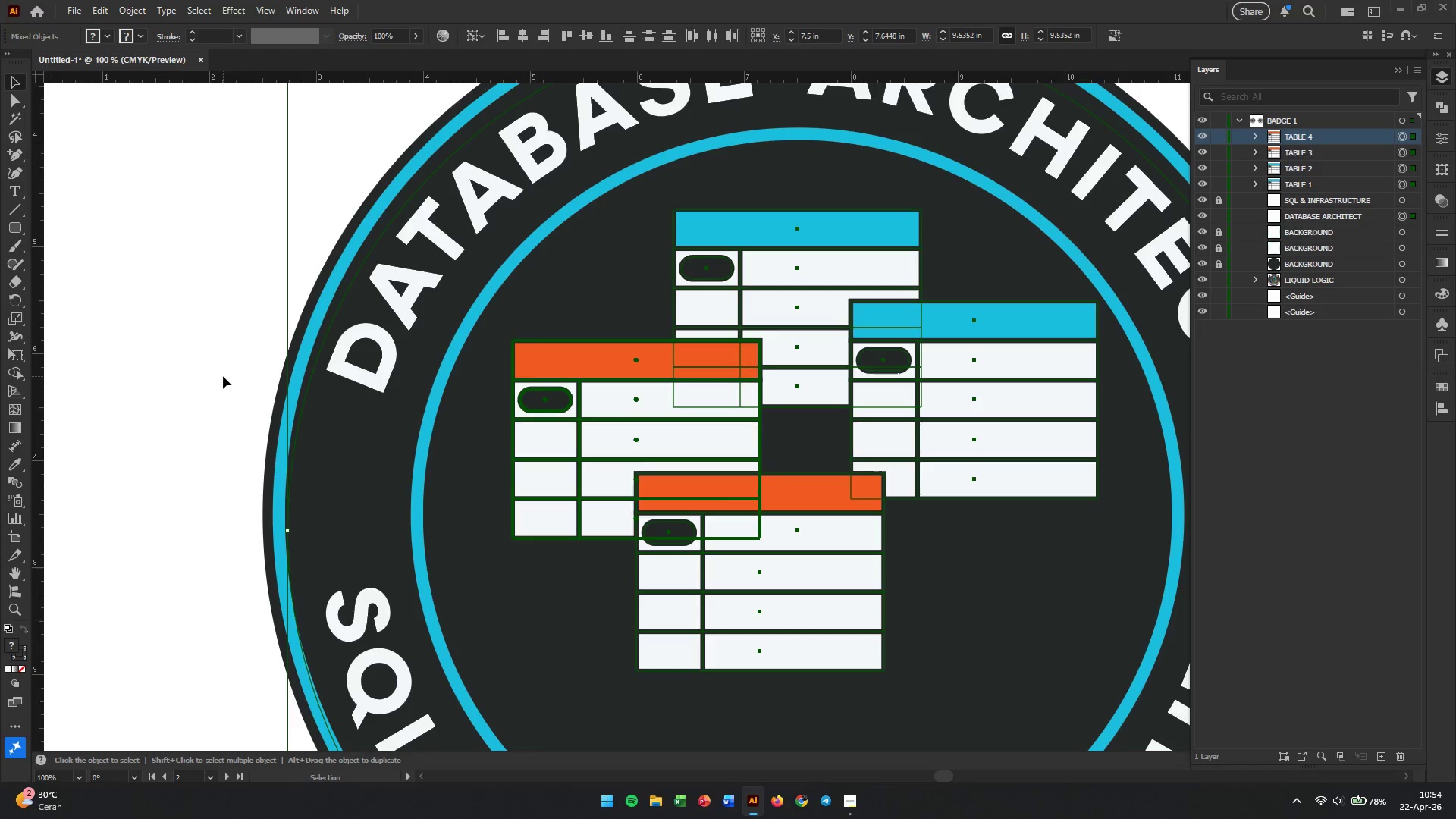 
left_click([188, 378])
 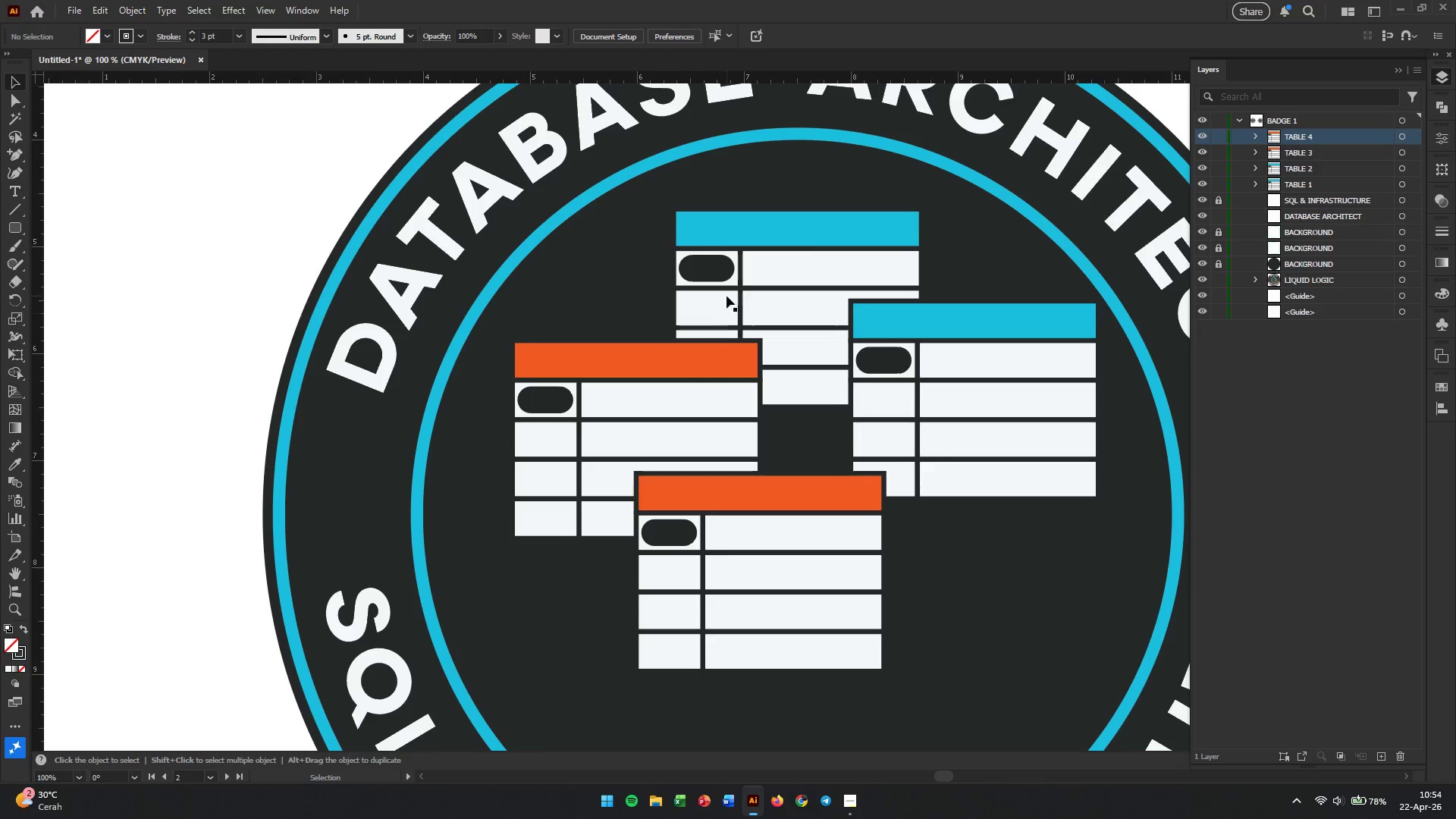 
left_click([761, 269])
 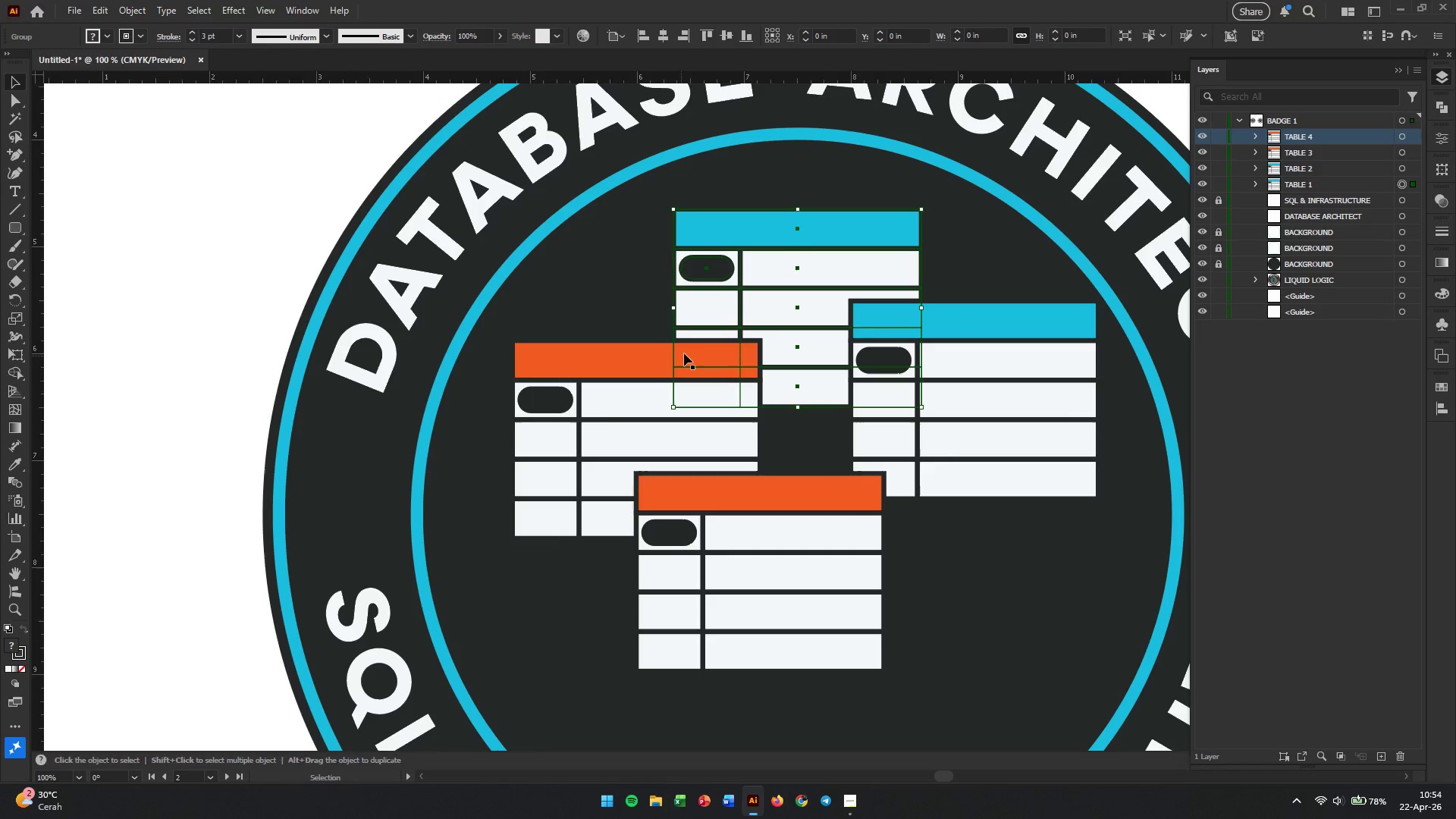 
hold_key(key=ShiftLeft, duration=1.78)
left_click([607, 410])
 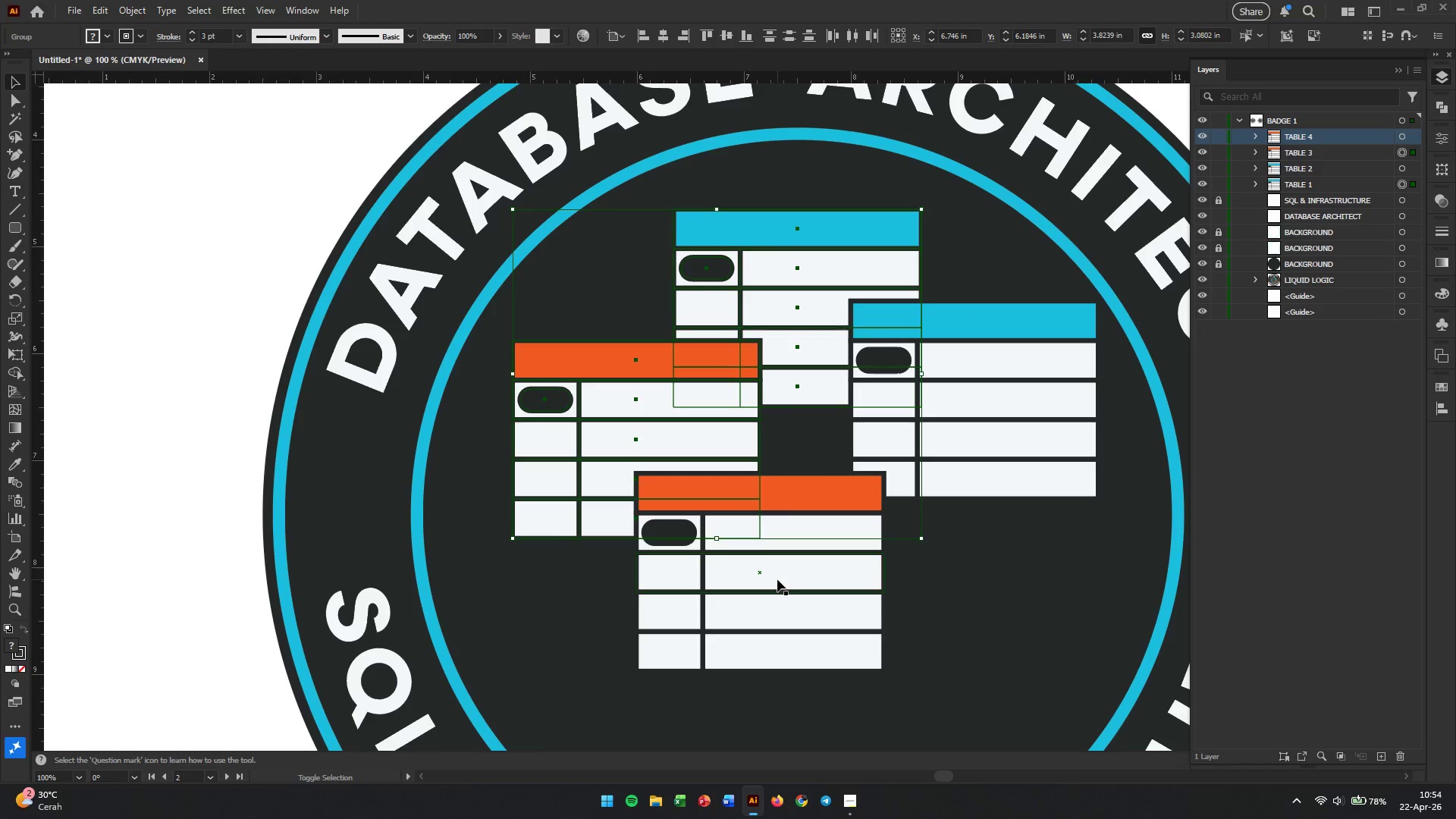 
left_click([777, 579])
 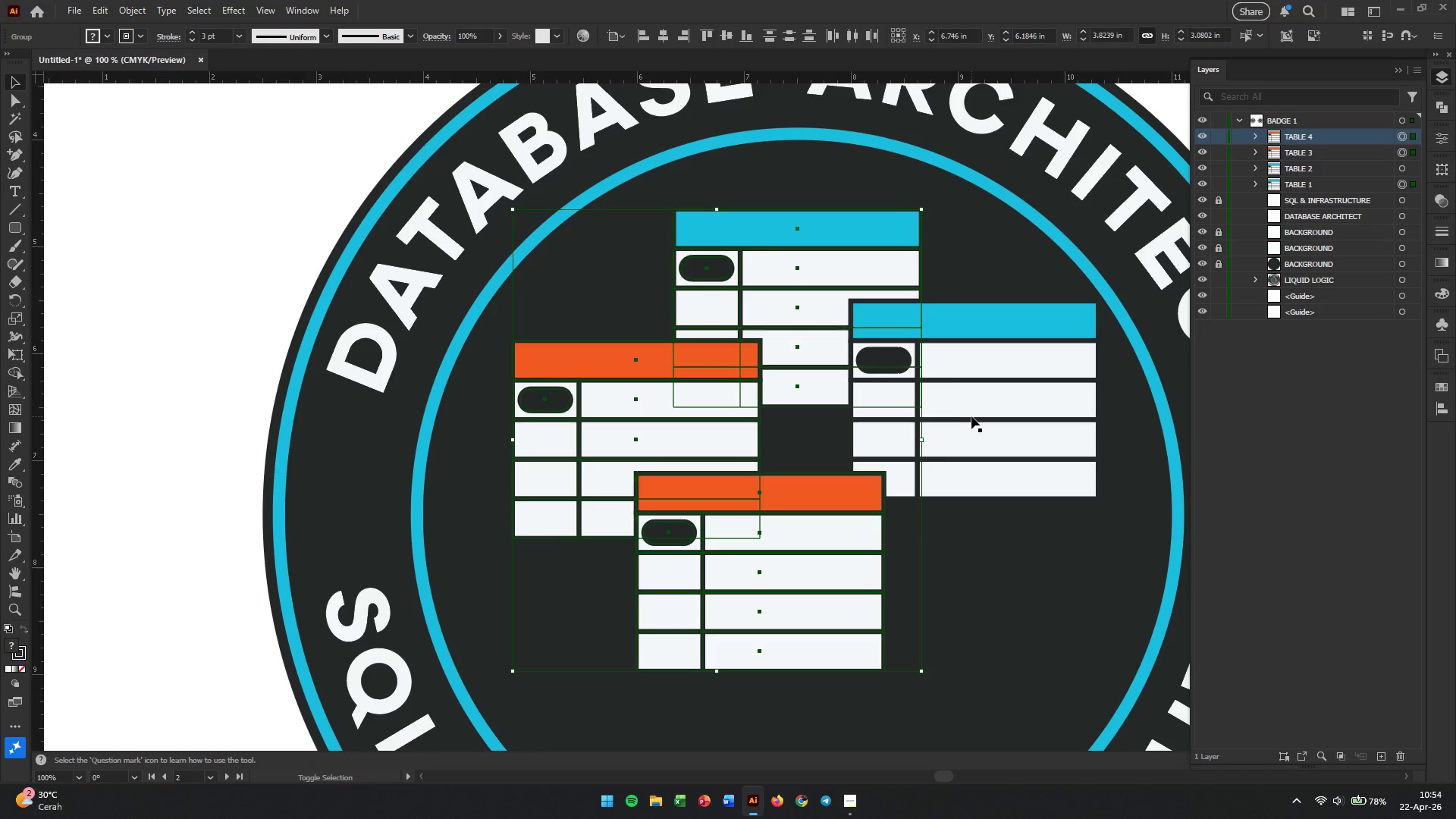 
left_click([972, 416])
 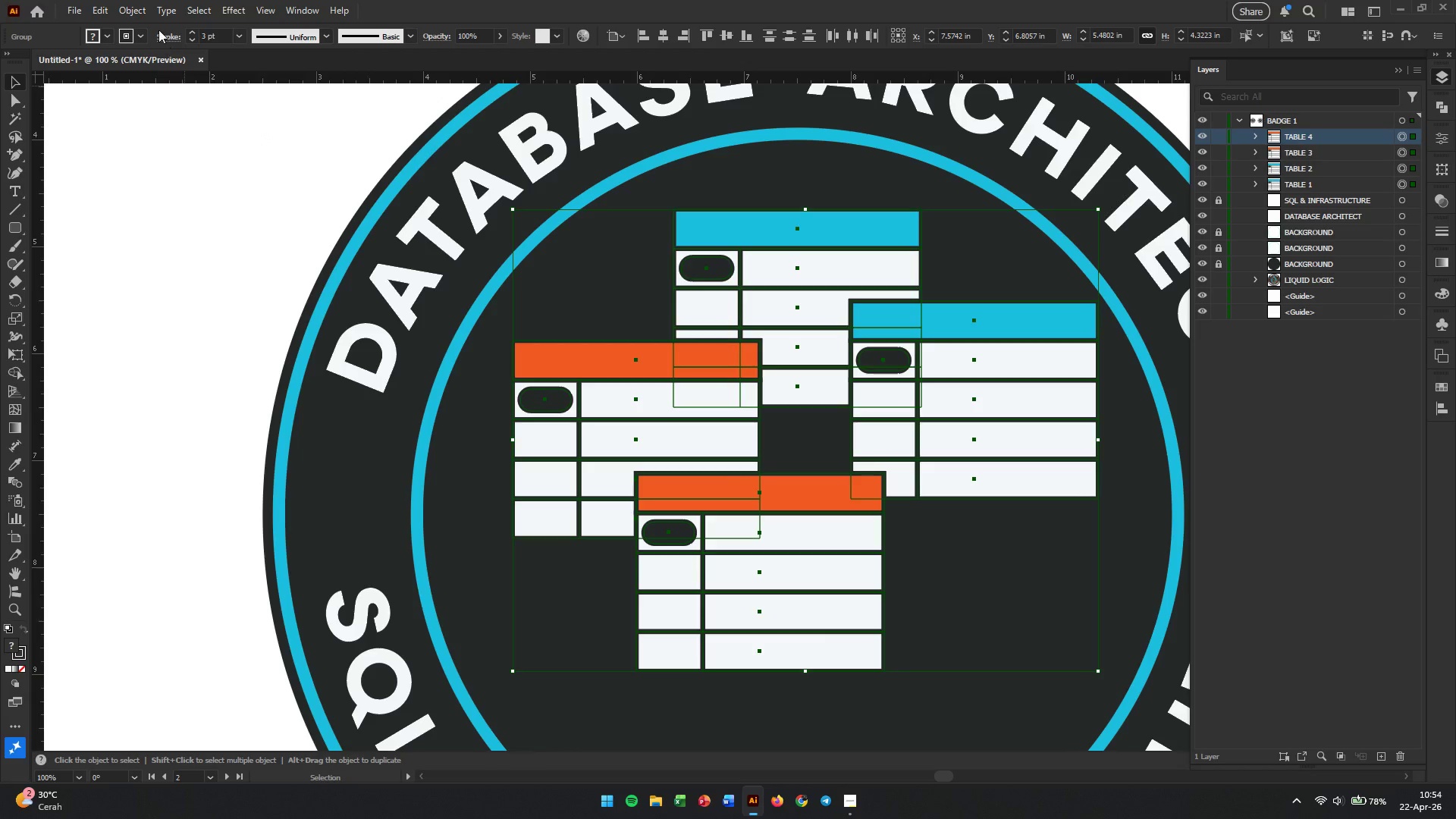 
left_click([173, 43])
 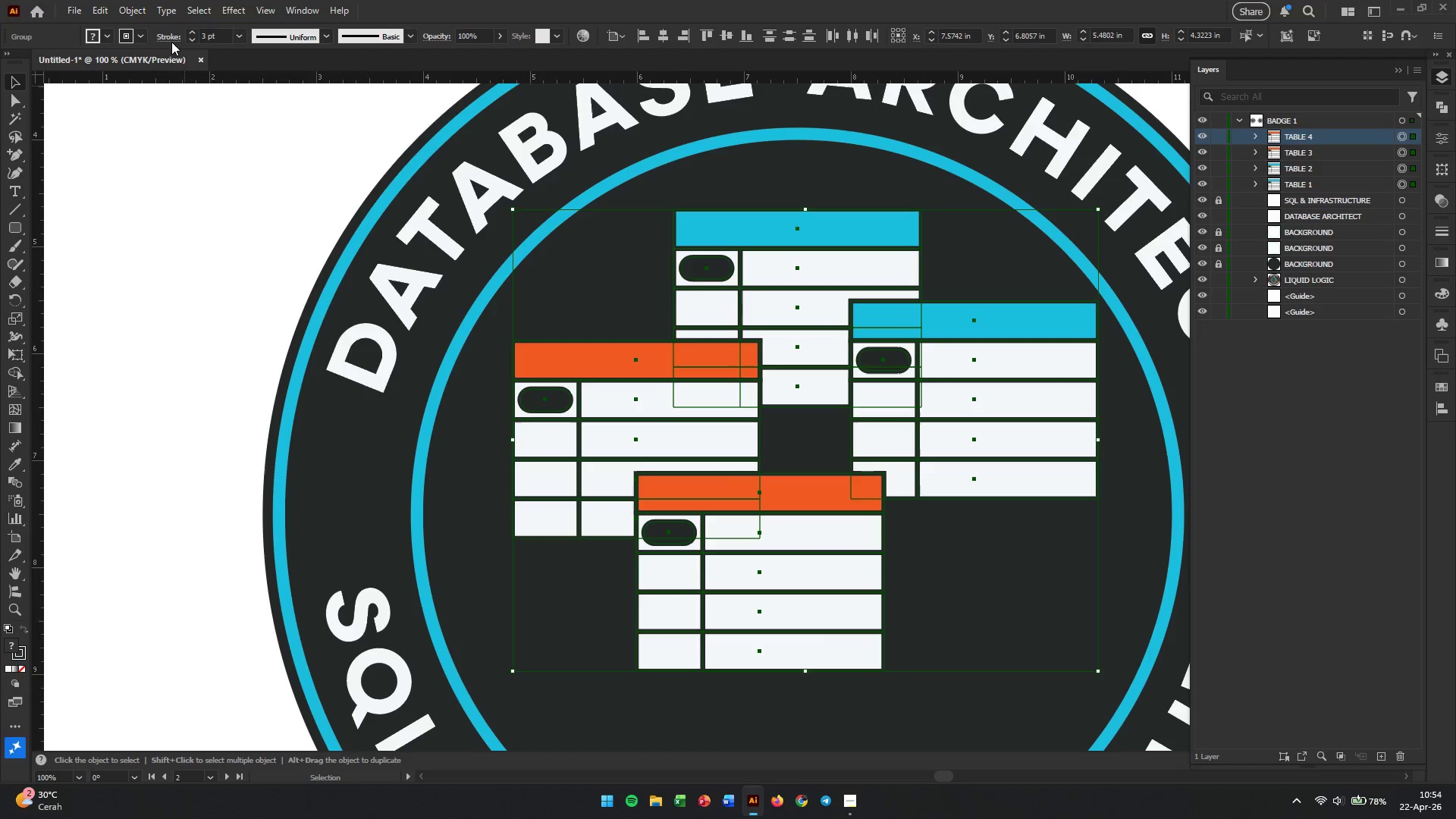 
left_click([171, 40])
 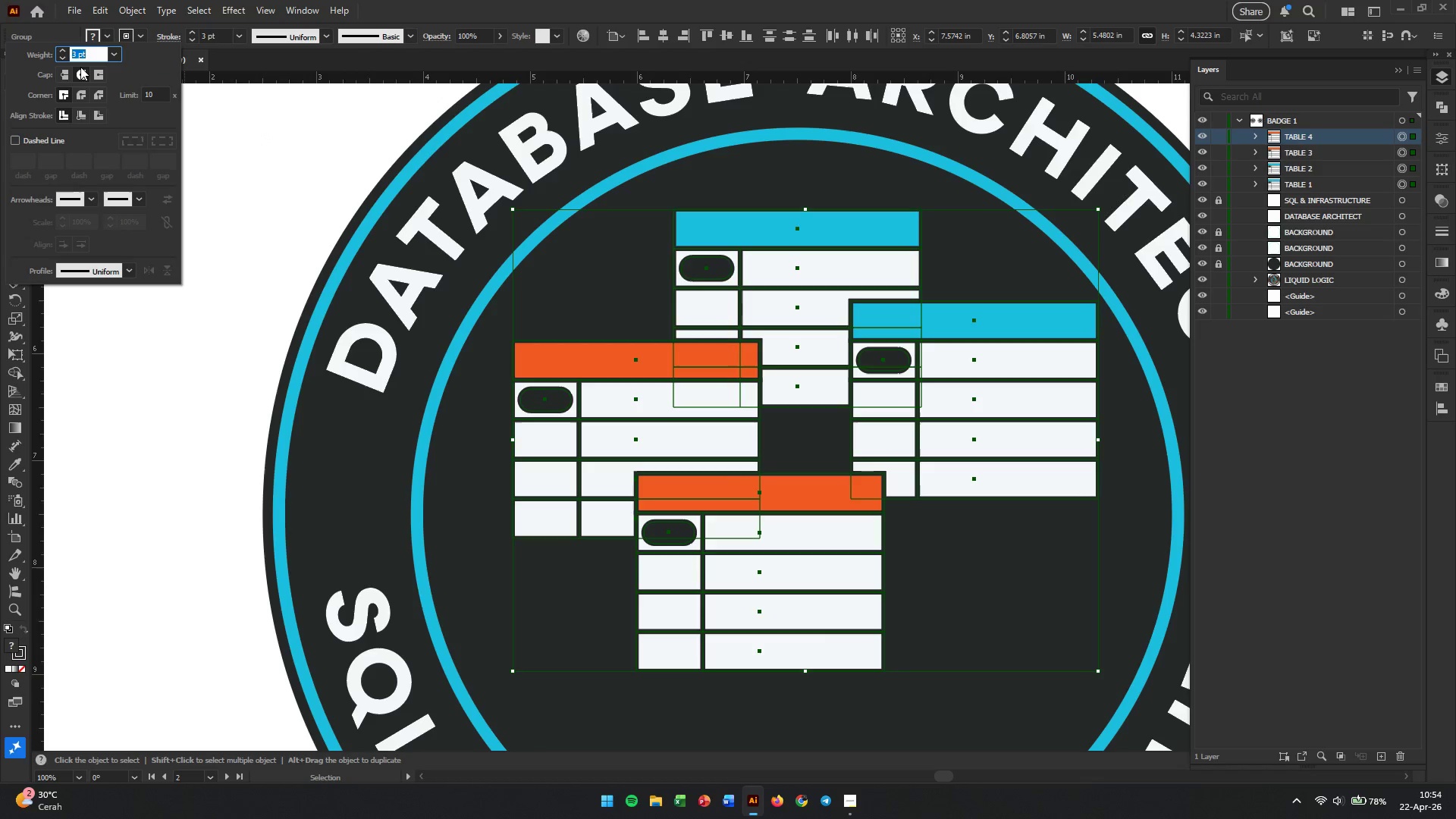 
left_click([80, 70])
 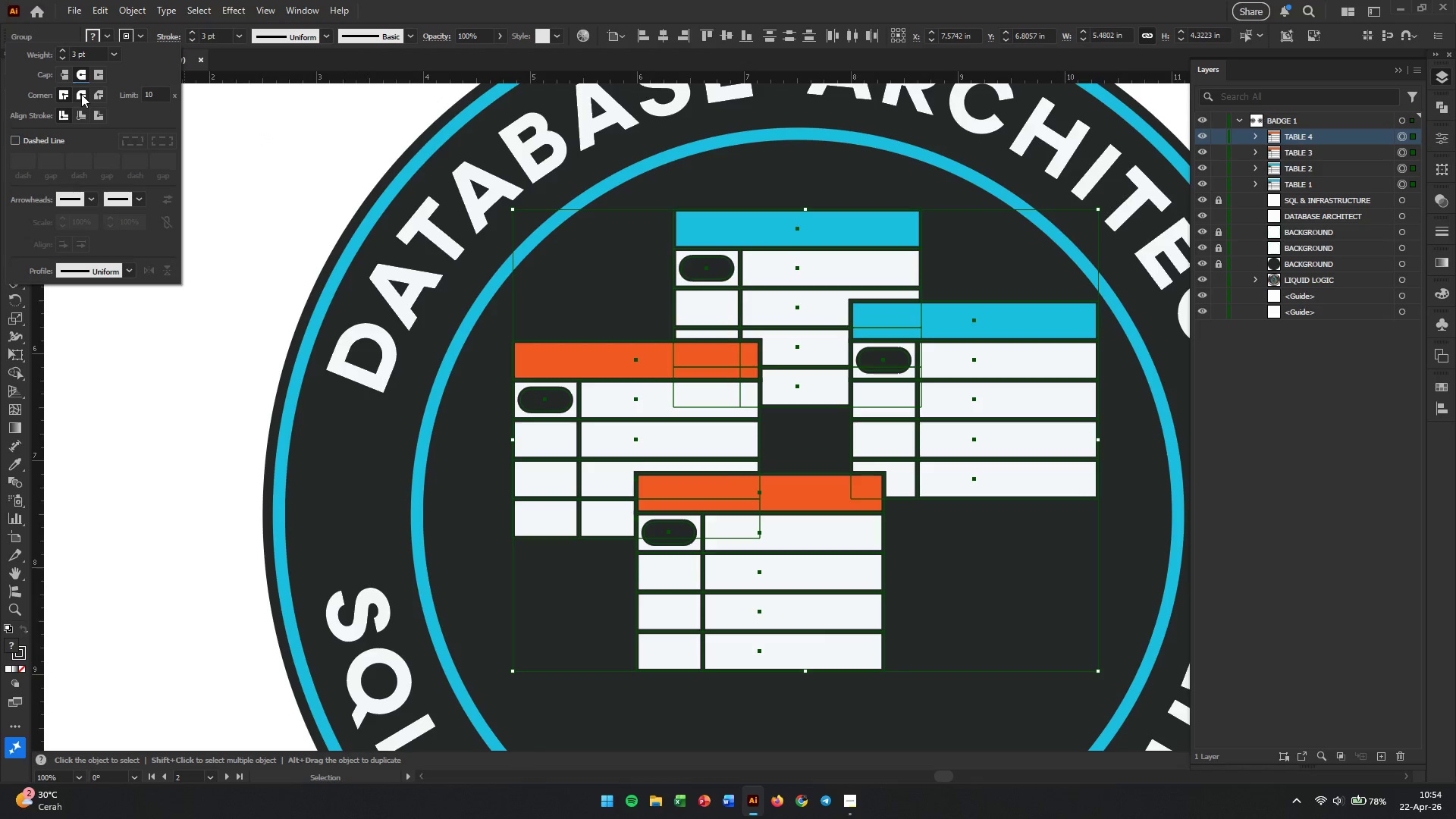 
left_click([81, 94])
 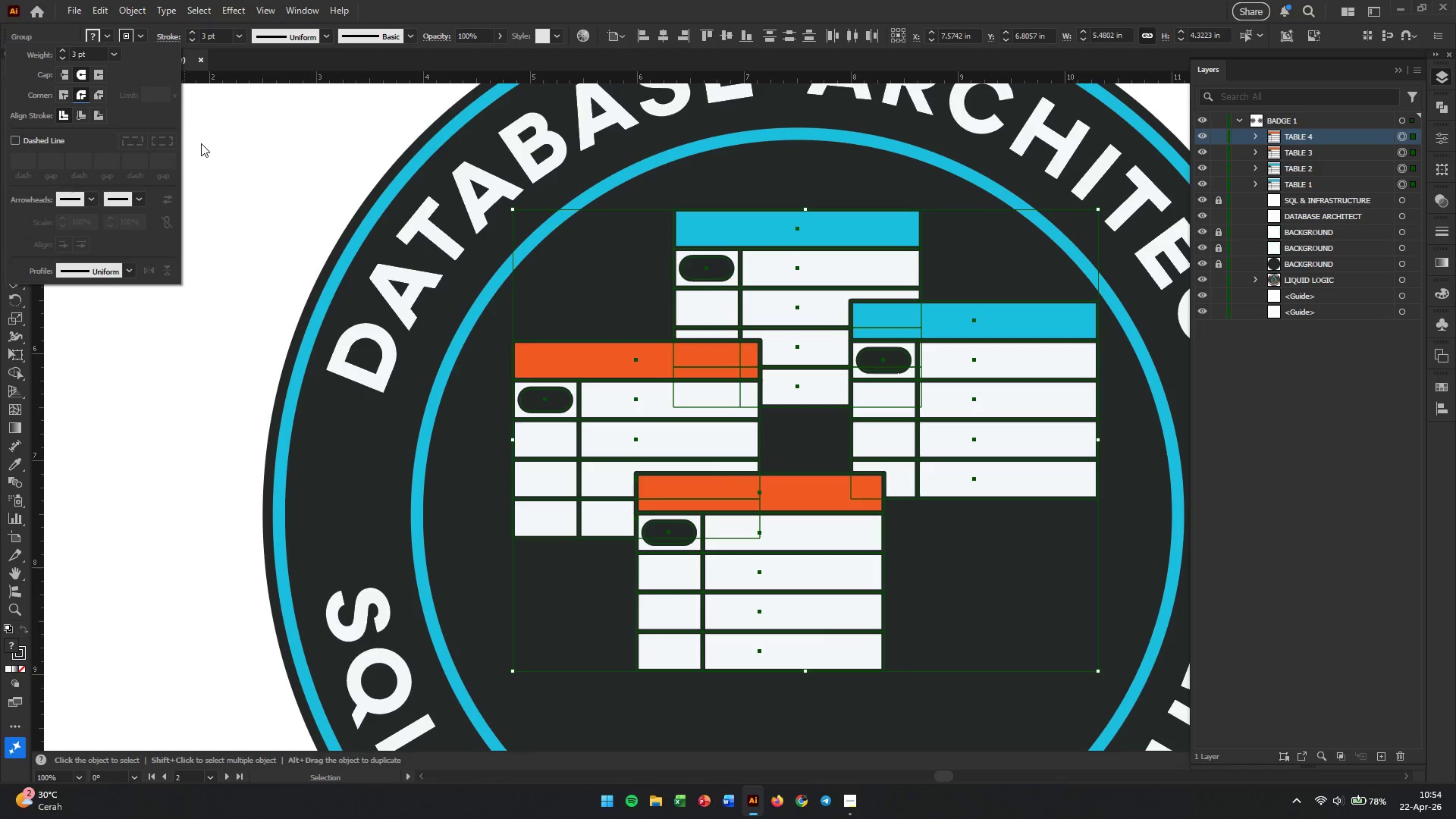 
left_click([229, 165])
 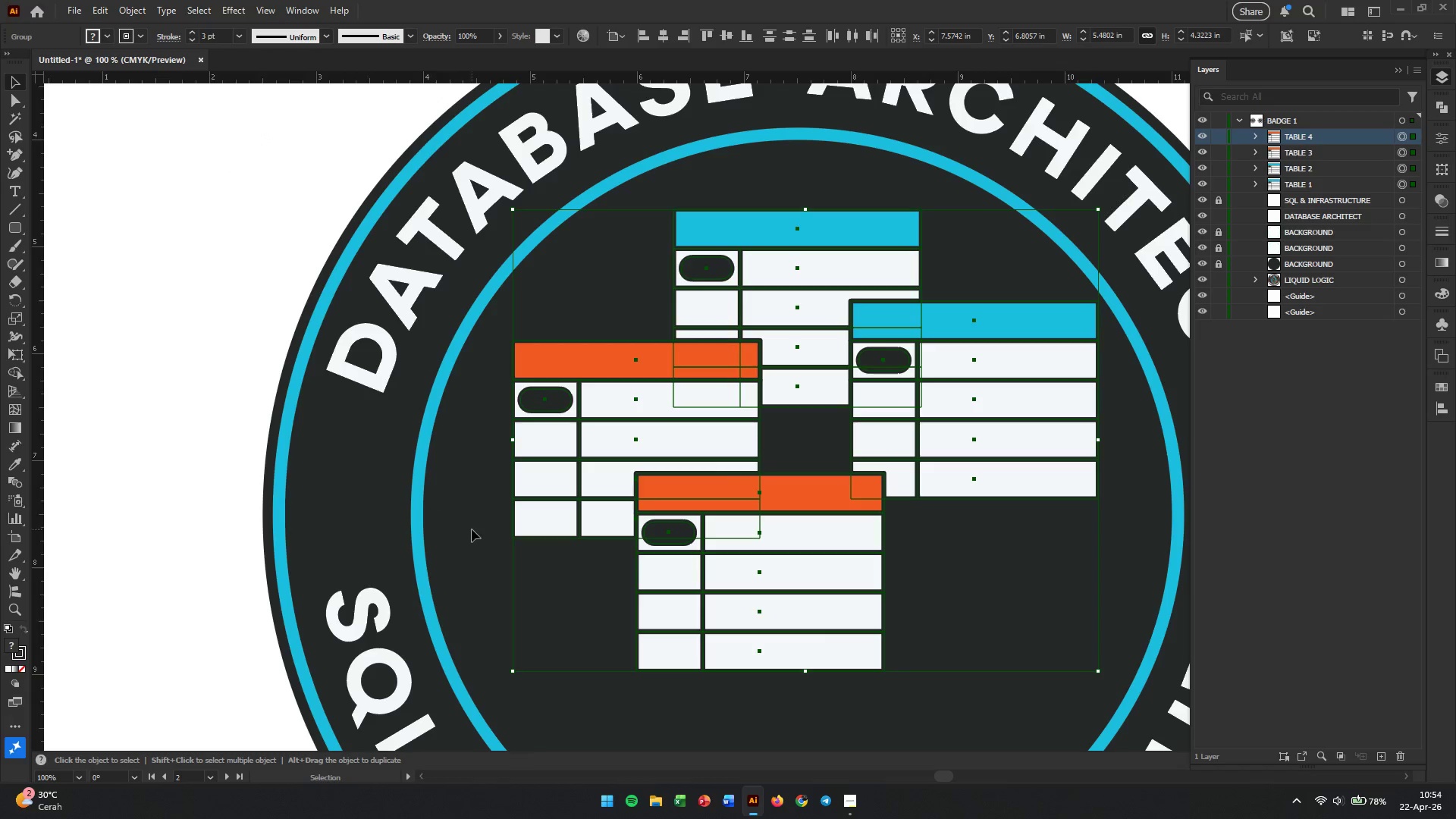 
left_click([474, 532])
 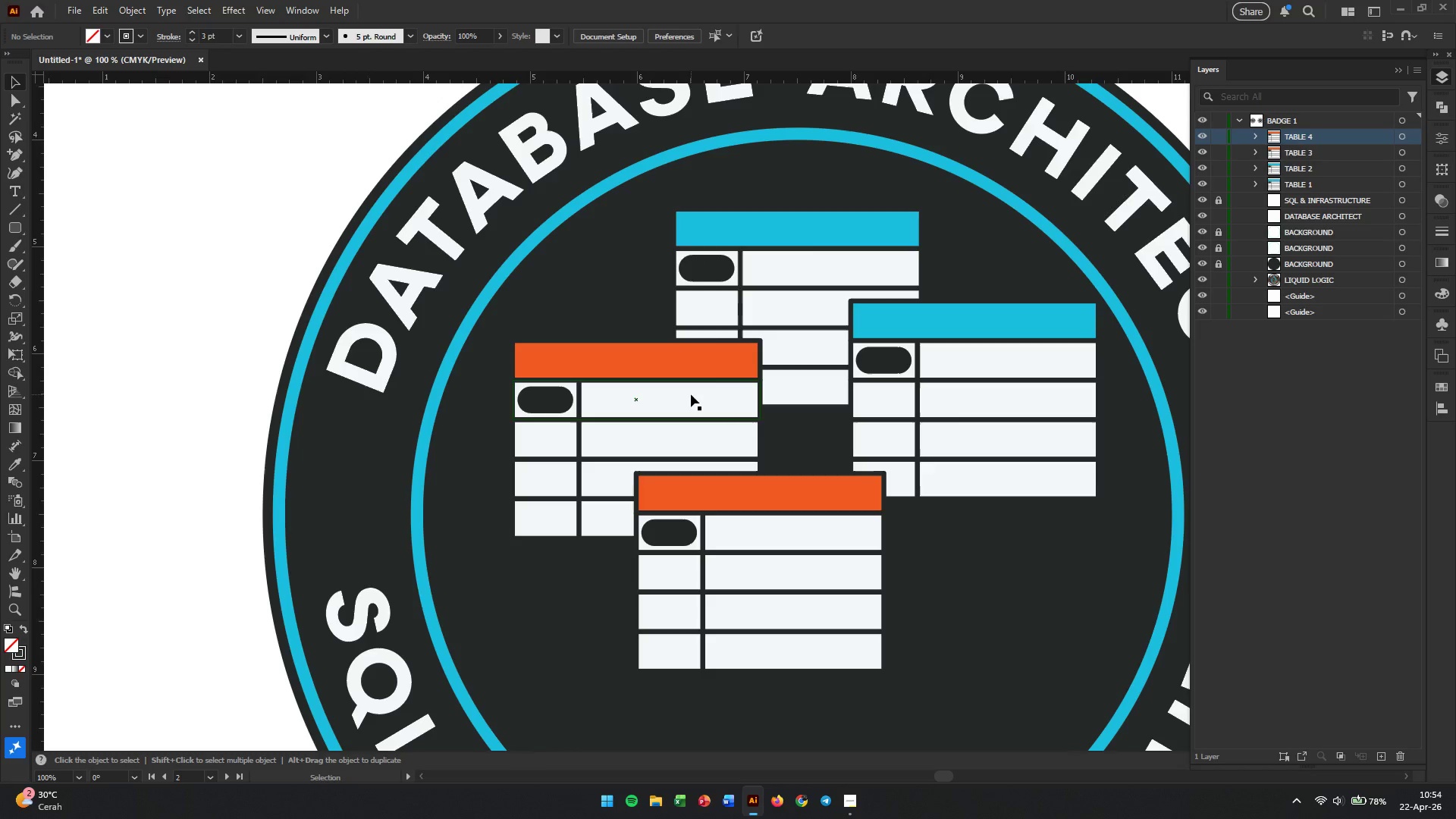 
wait(6.5)
 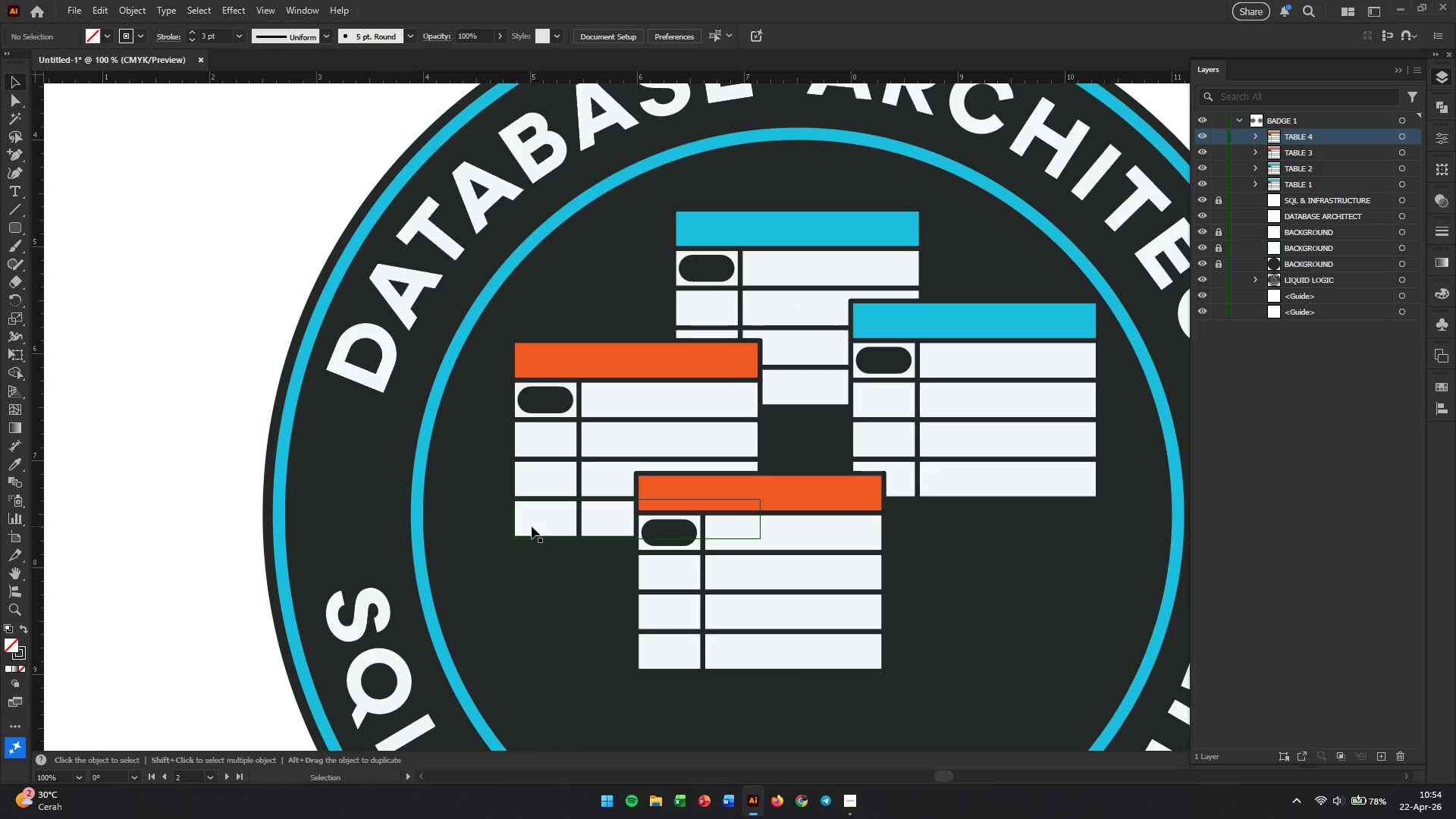 
hold_key(key=AltLeft, duration=1.23)
scroll: coordinate [819, 374], scroll_direction: down, amount: 2.0
 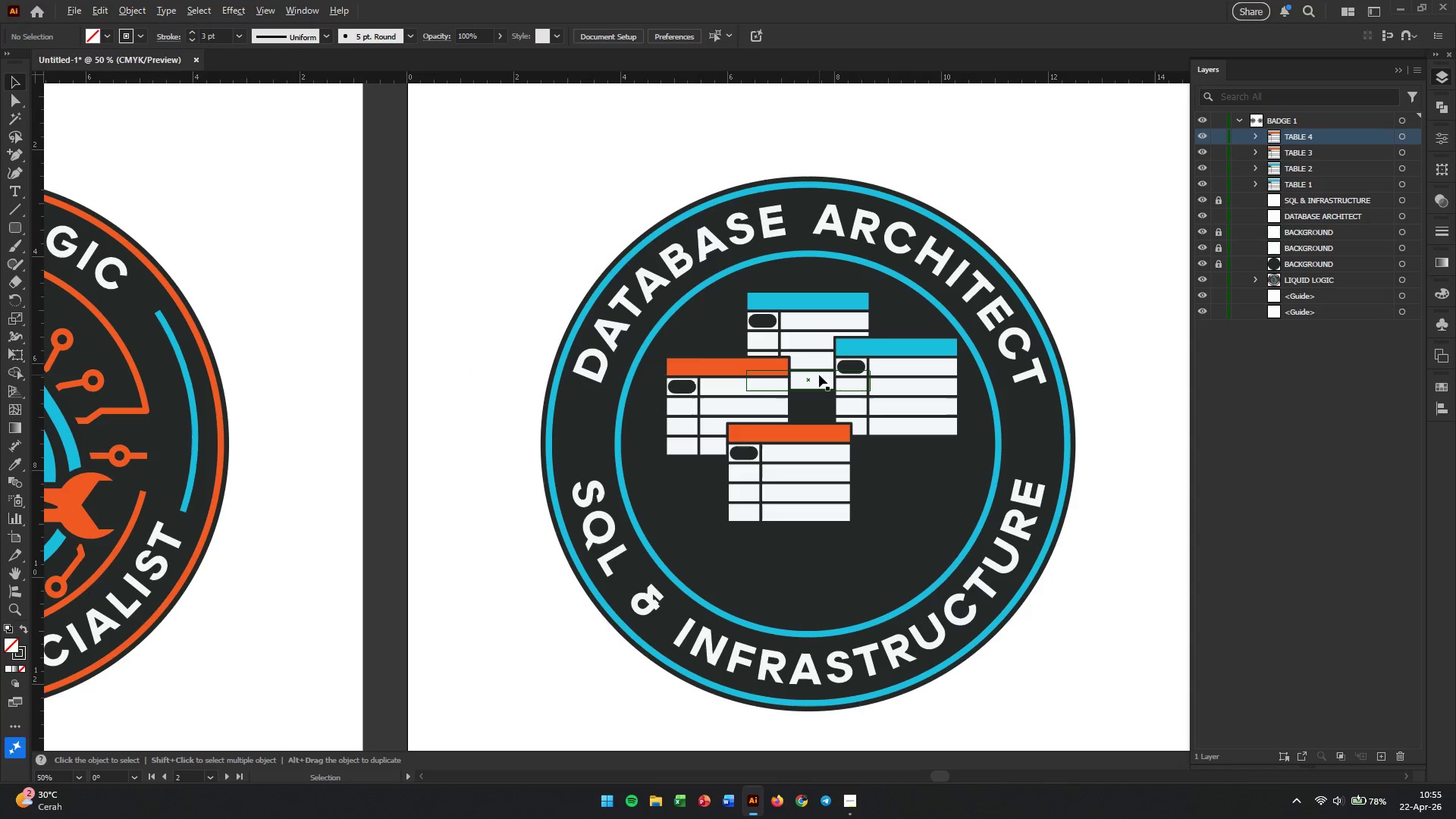 
scroll: coordinate [819, 375], scroll_direction: up, amount: 1.0
 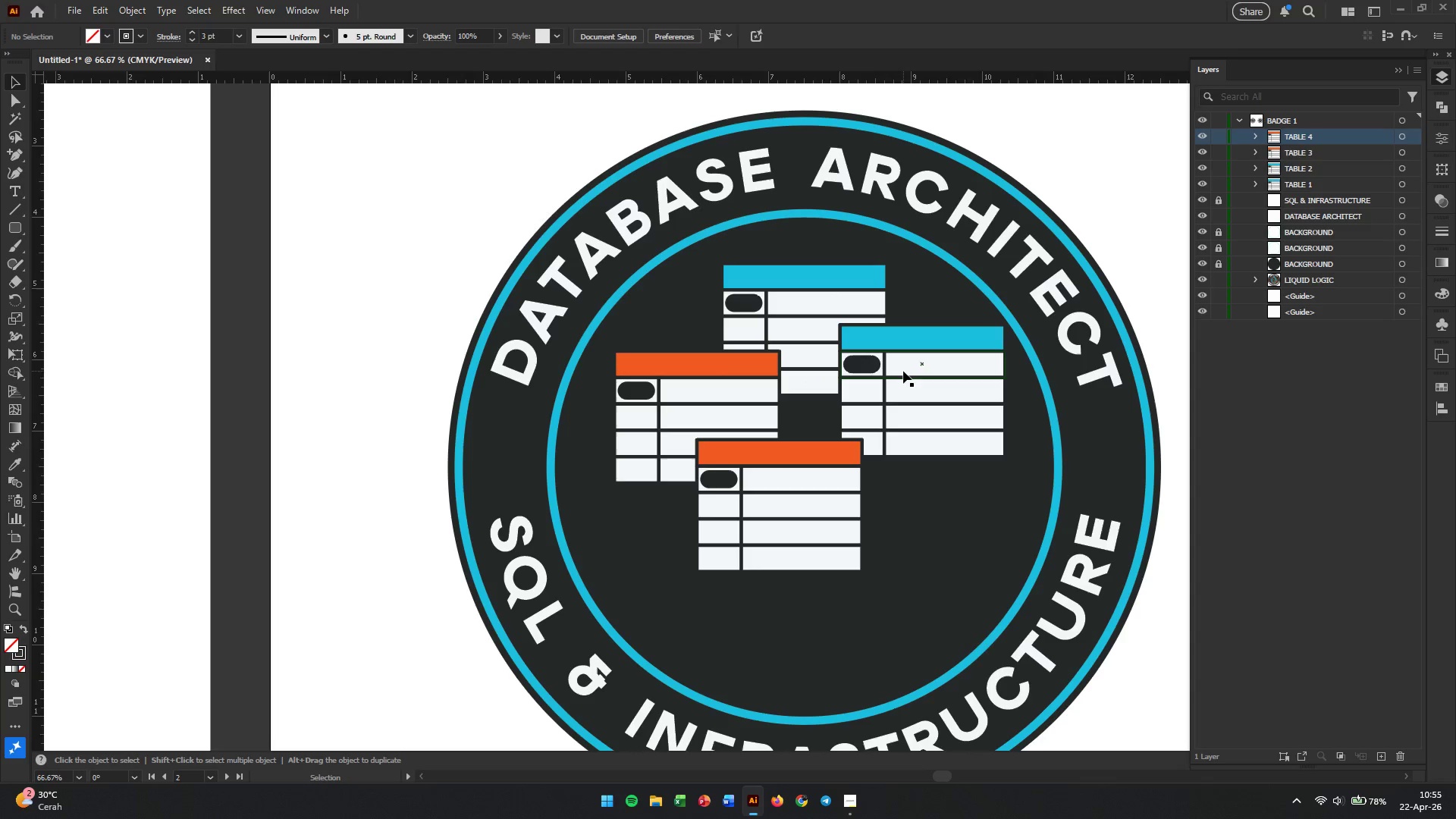 
hold_key(key=AltLeft, duration=1.12)
scroll: coordinate [903, 371], scroll_direction: down, amount: 2.0
 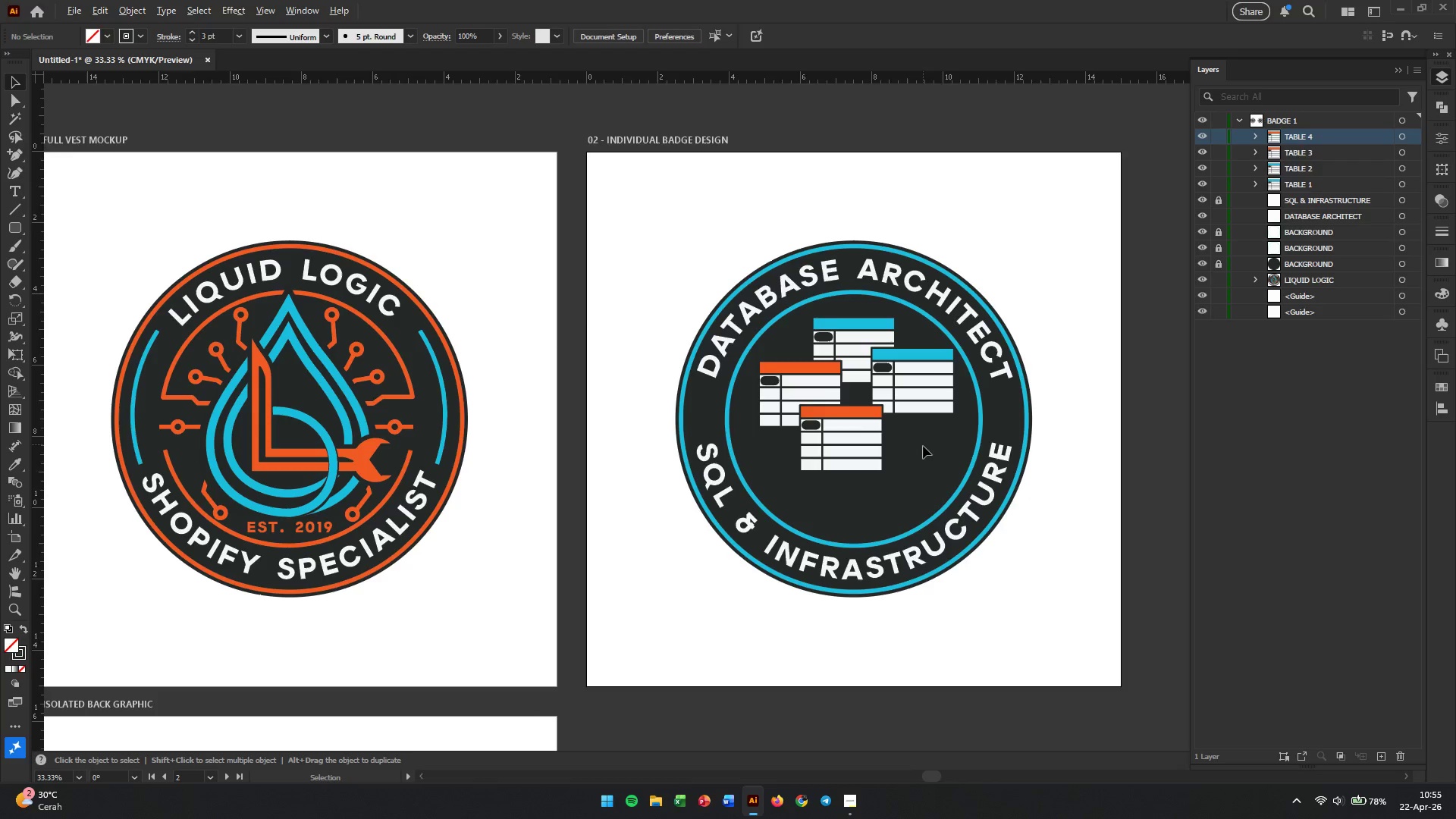 
scroll: coordinate [924, 461], scroll_direction: up, amount: 1.0
 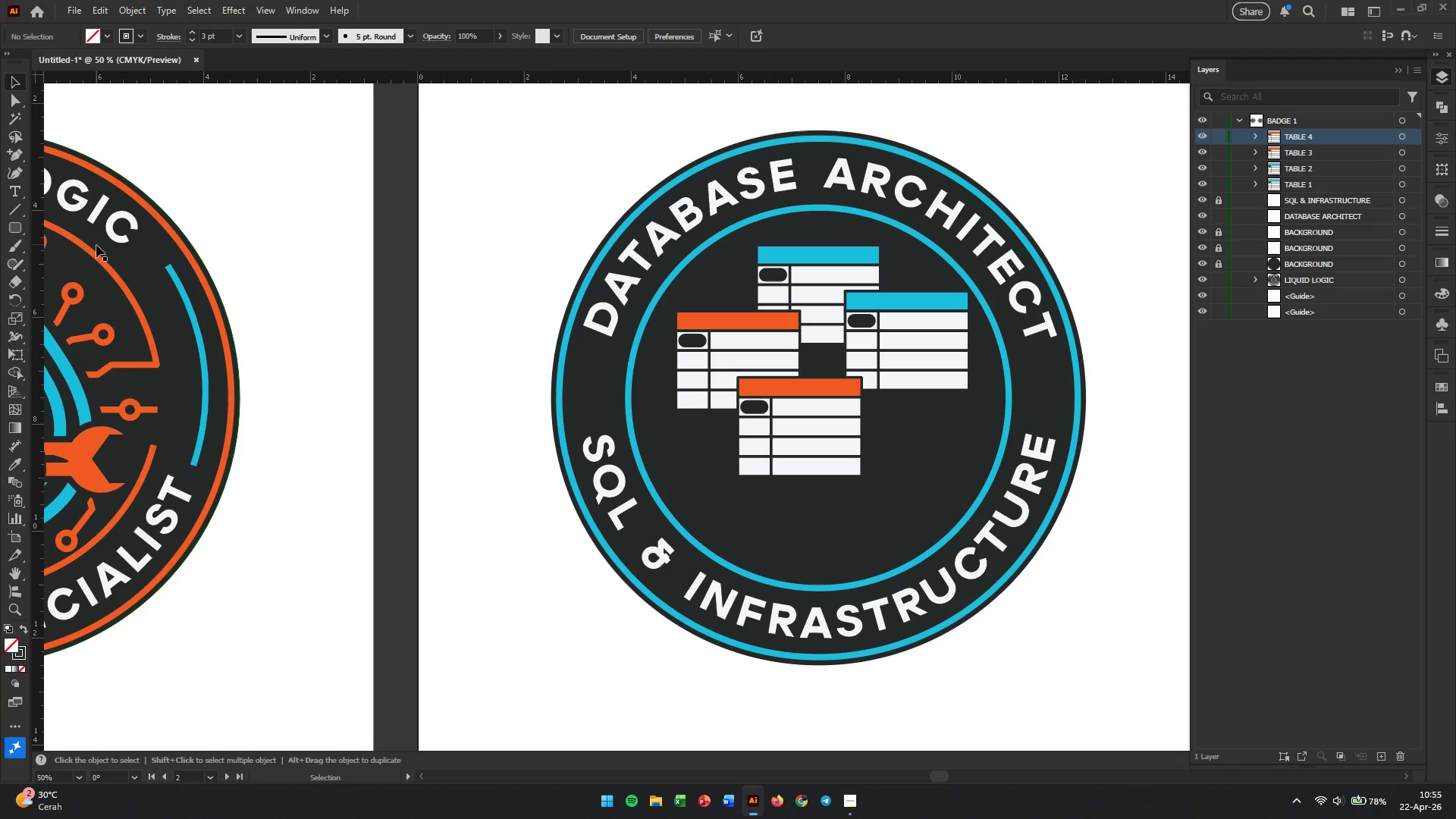 
wait(6.92)
 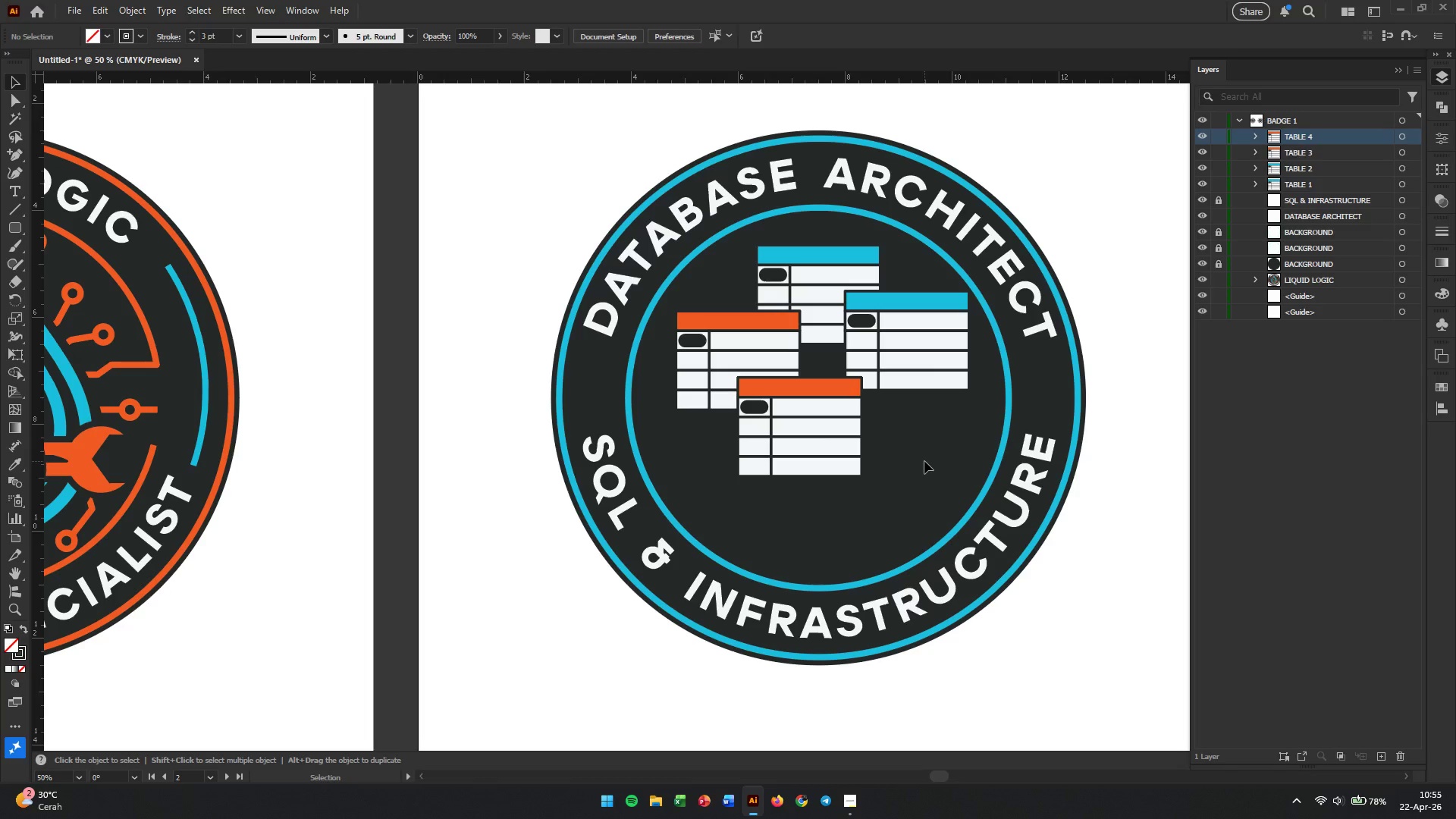 
mouse_move([27, 210])
 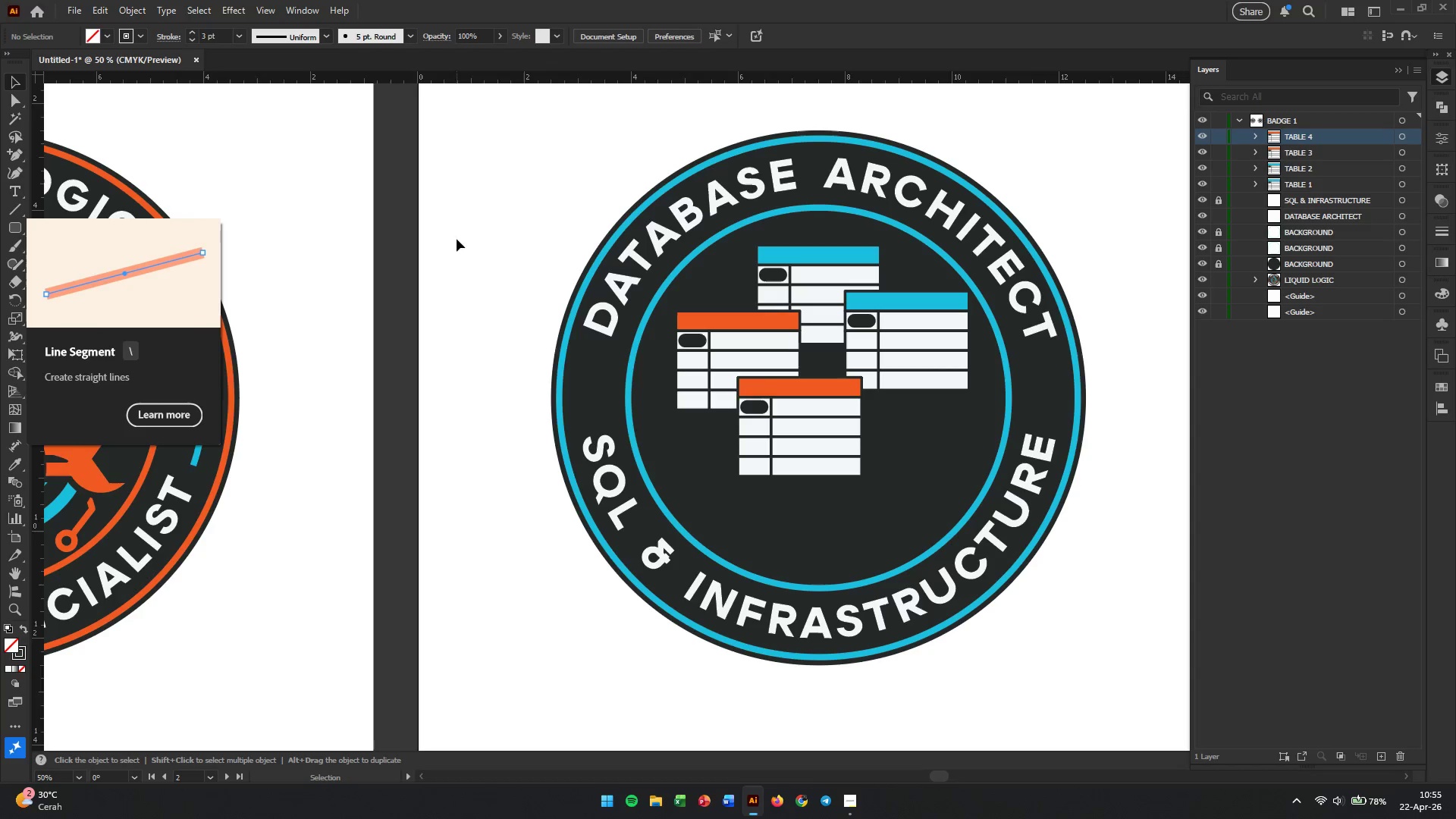 
scroll: coordinate [536, 323], scroll_direction: none, amount: 0.0
 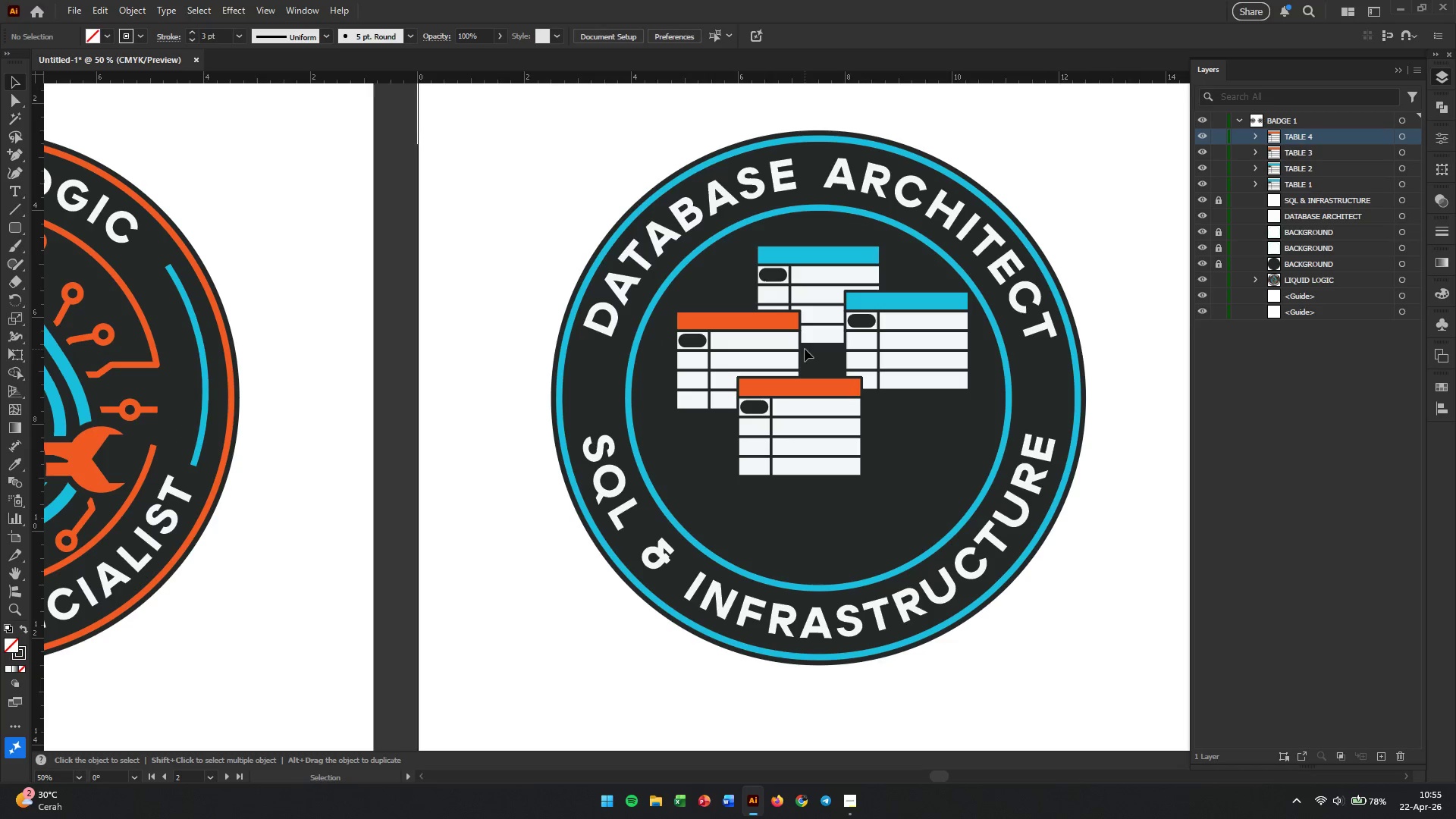 
hold_key(key=AltLeft, duration=2.11)
scroll: coordinate [805, 340], scroll_direction: down, amount: 2.0
 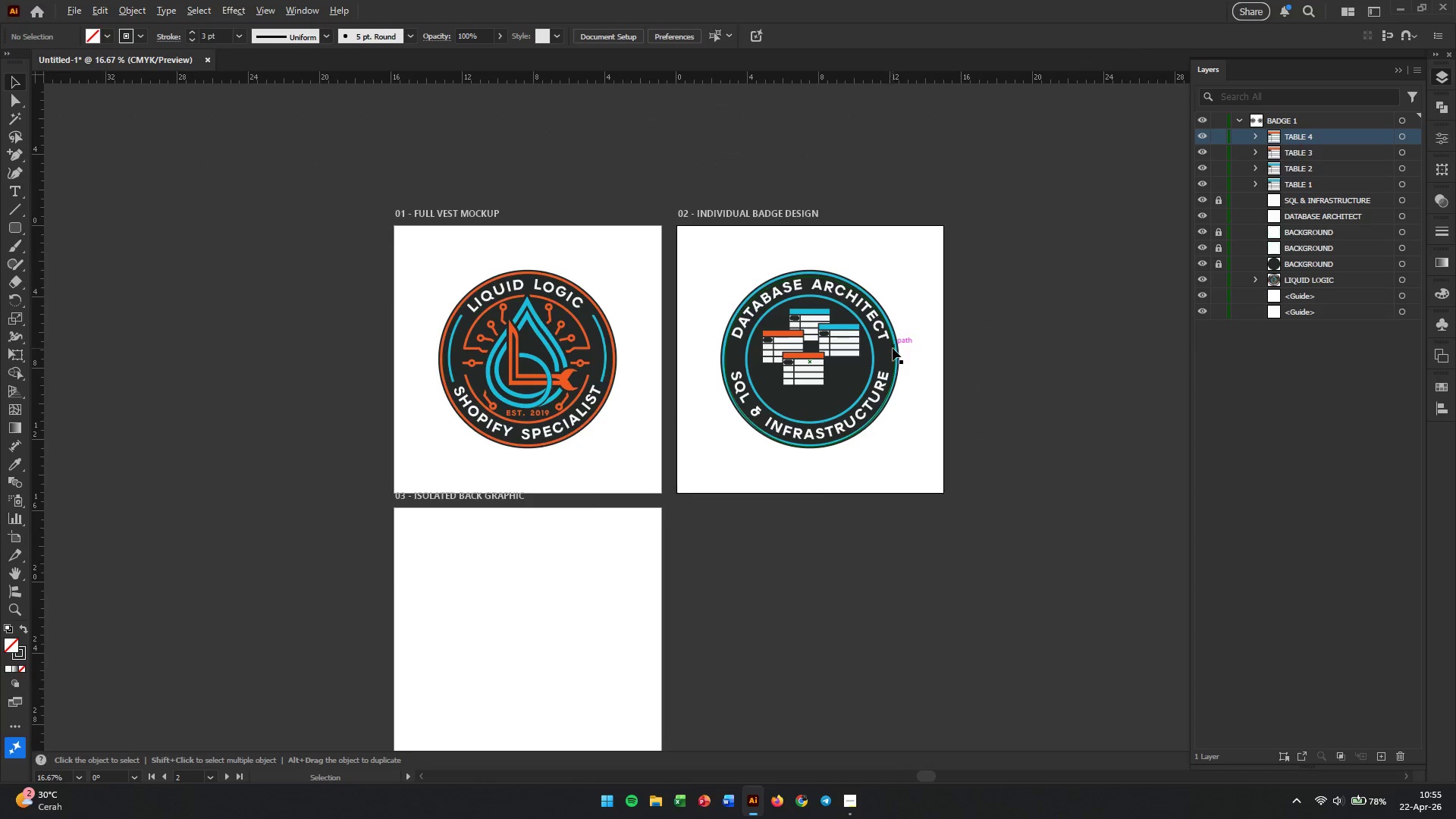 
scroll: coordinate [893, 349], scroll_direction: up, amount: 3.0
 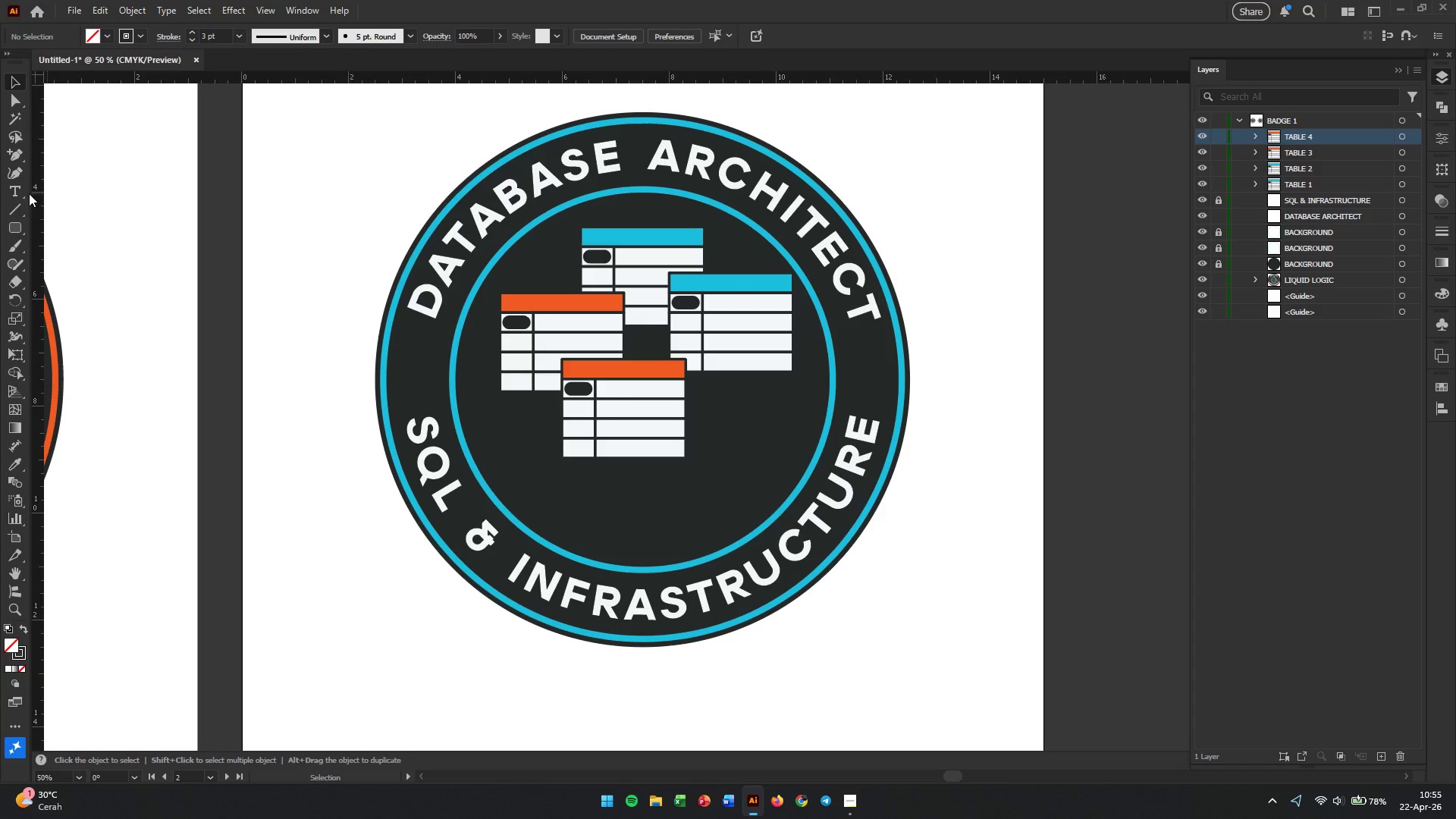 
left_click([11, 227])
 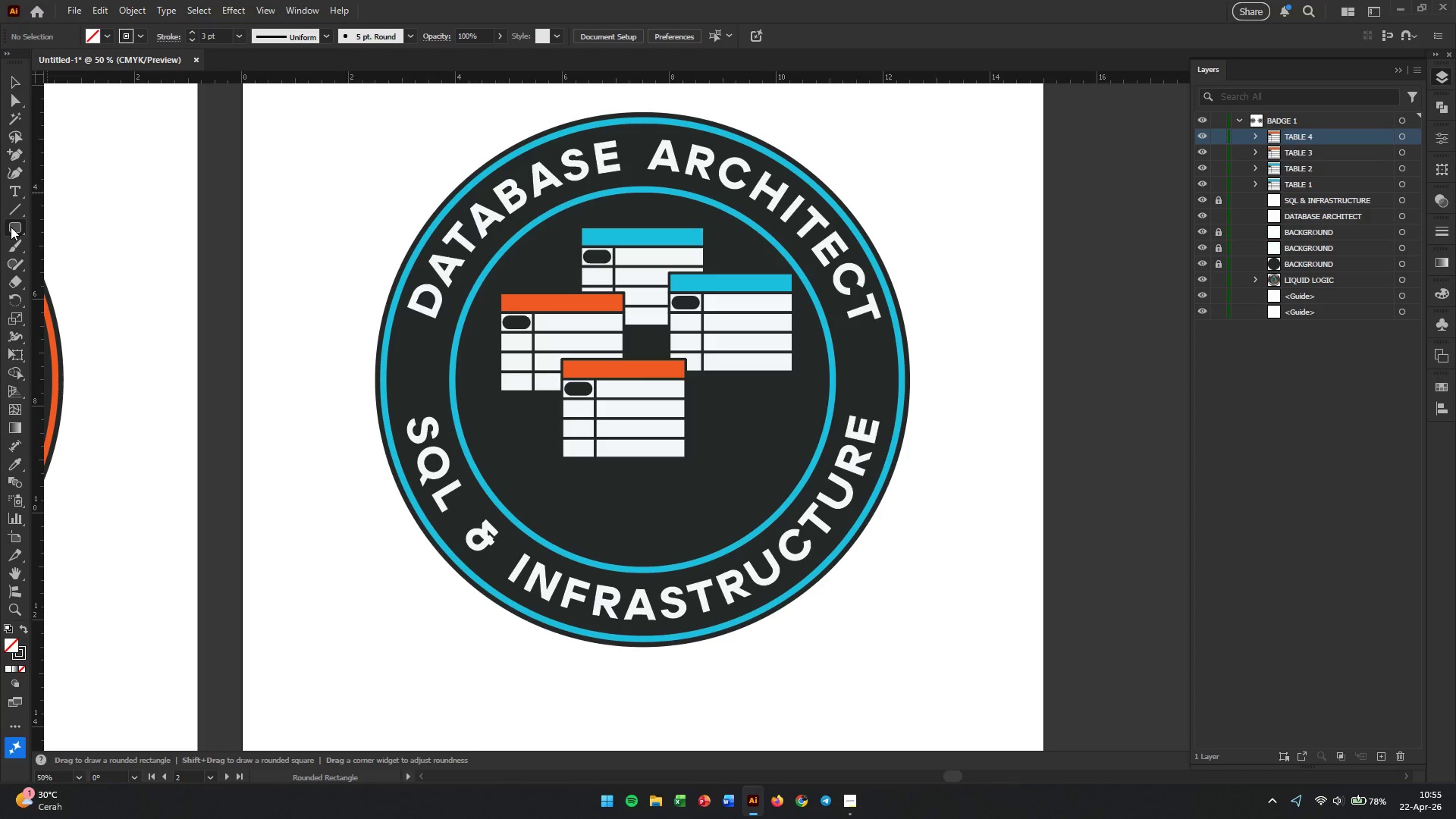 
wait(5.3)
 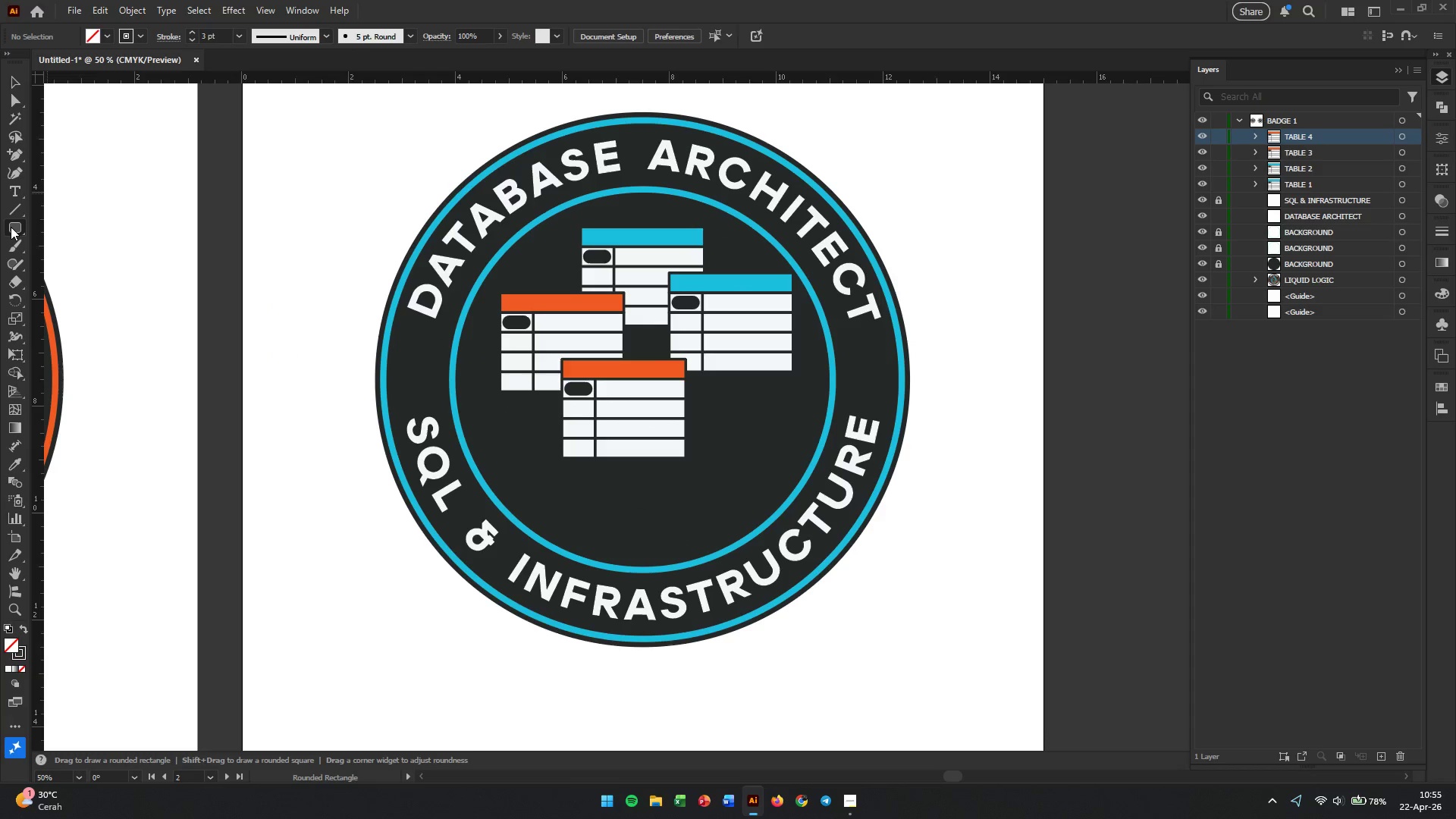 
hold_key(key=Space, duration=0.78)
 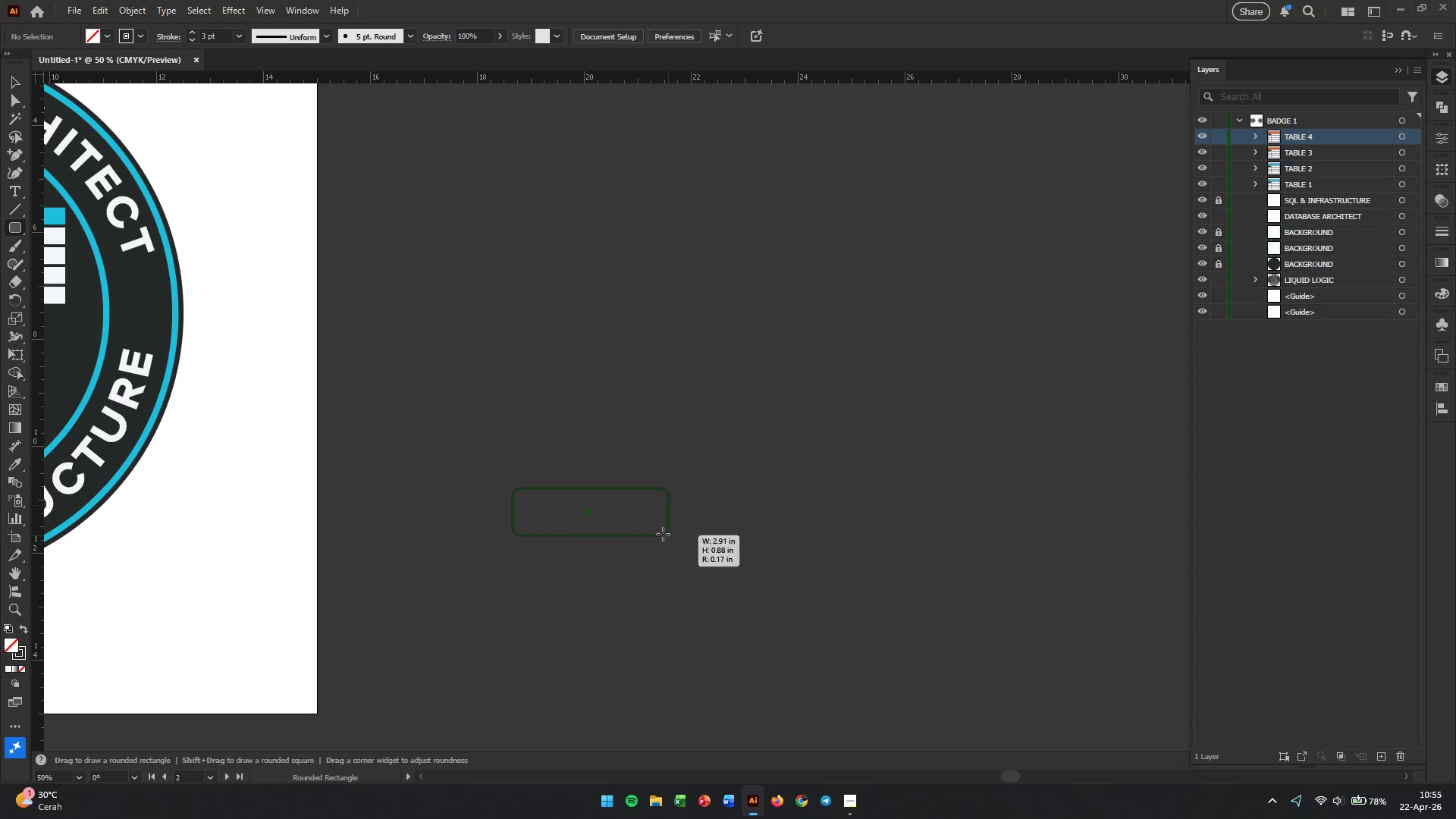 
left_click_drag(start_coordinate=[923, 566], to_coordinate=[196, 500])
 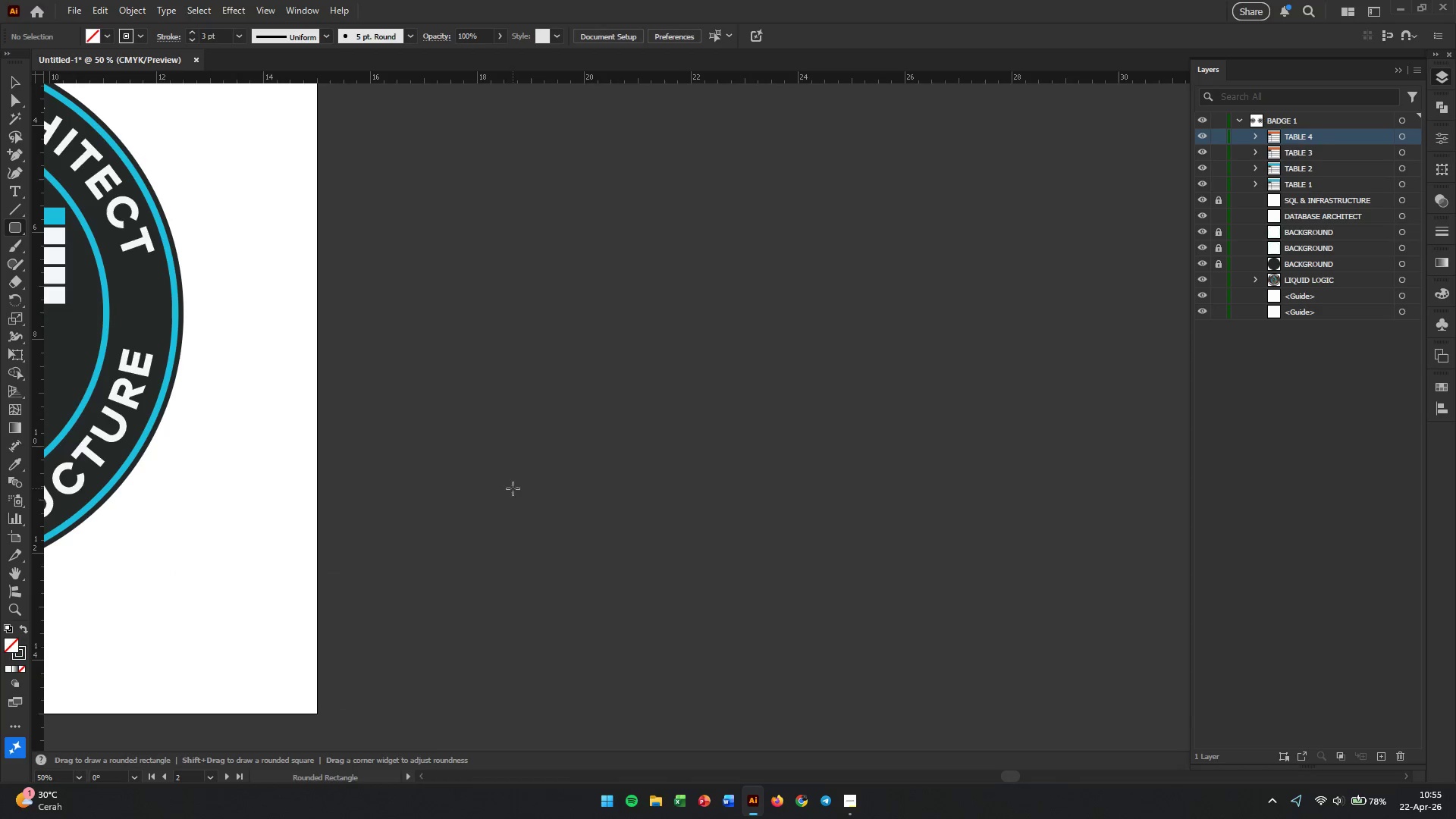 
left_click_drag(start_coordinate=[513, 488], to_coordinate=[993, 544])
 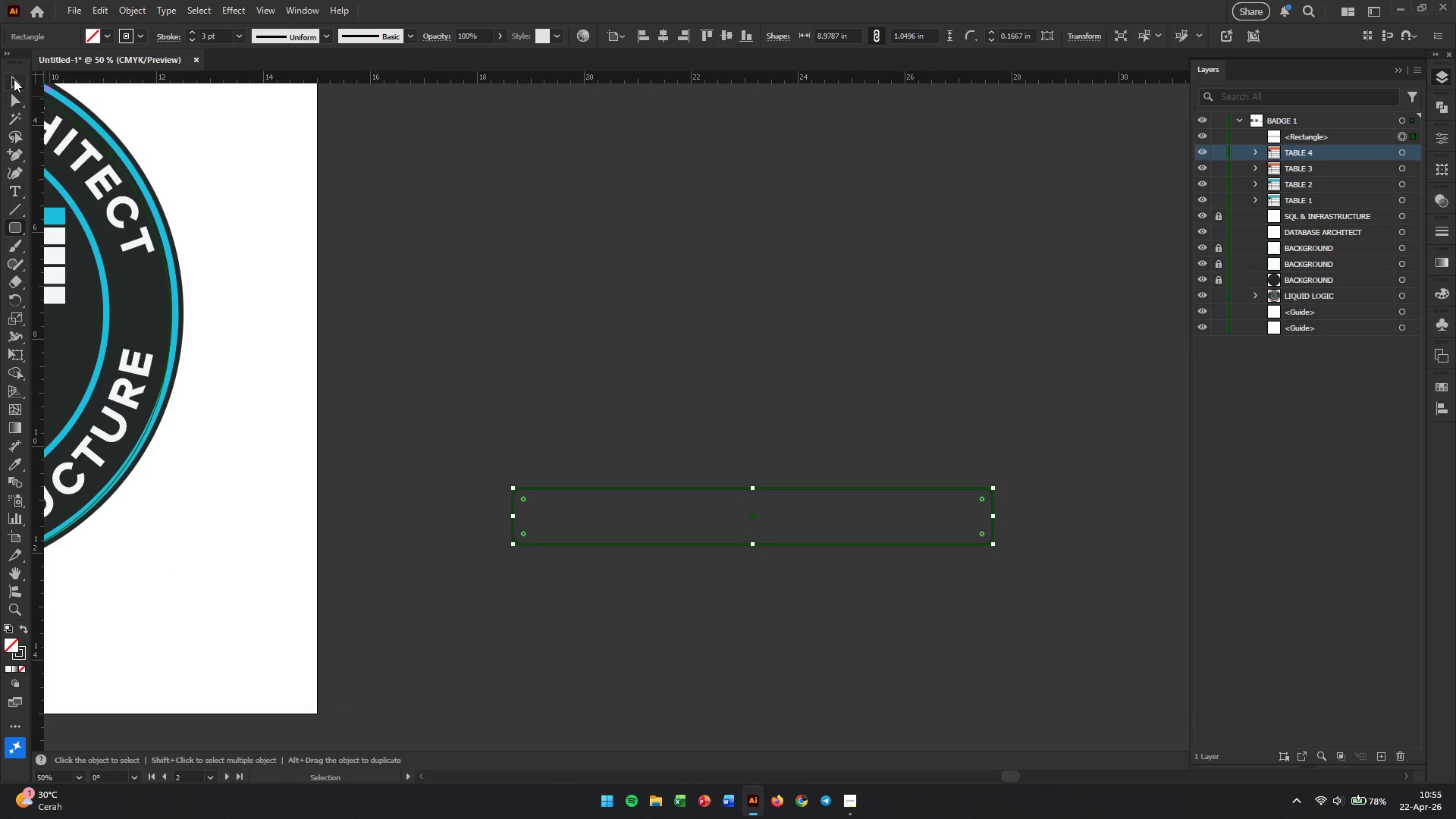 
double_click([659, 326])
 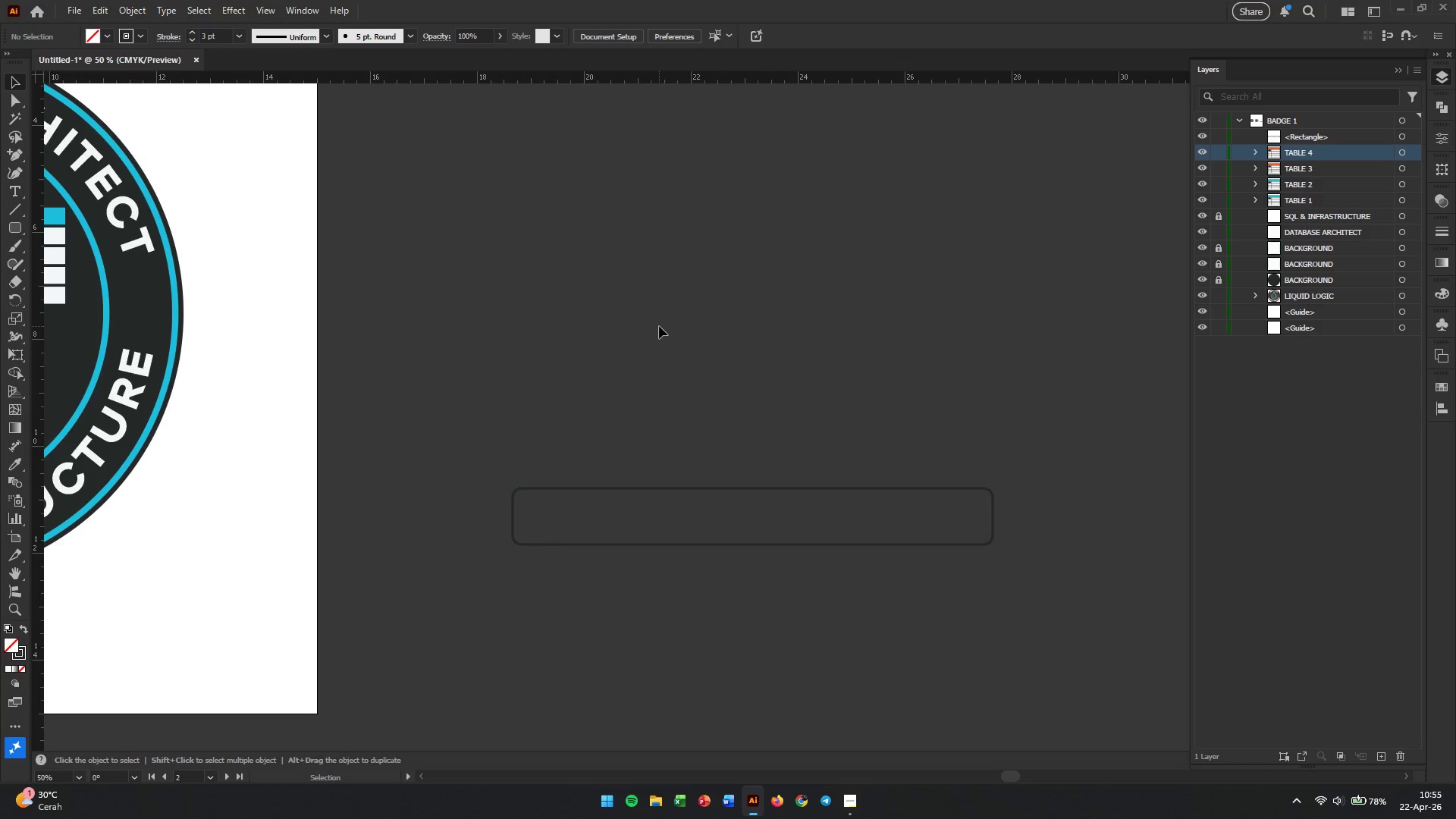 
wait(12.36)
 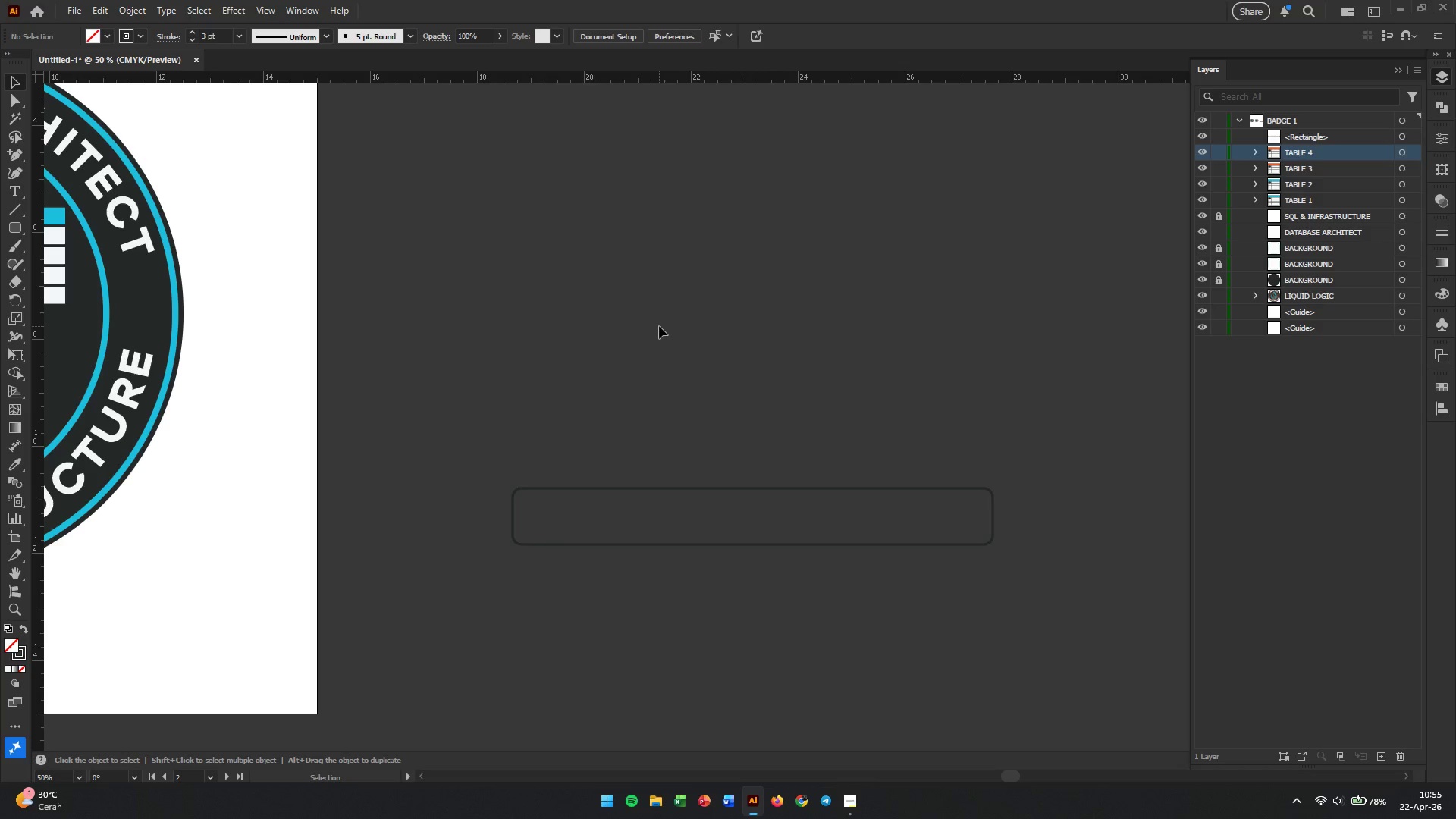 
left_click_drag(start_coordinate=[839, 489], to_coordinate=[801, 516])
 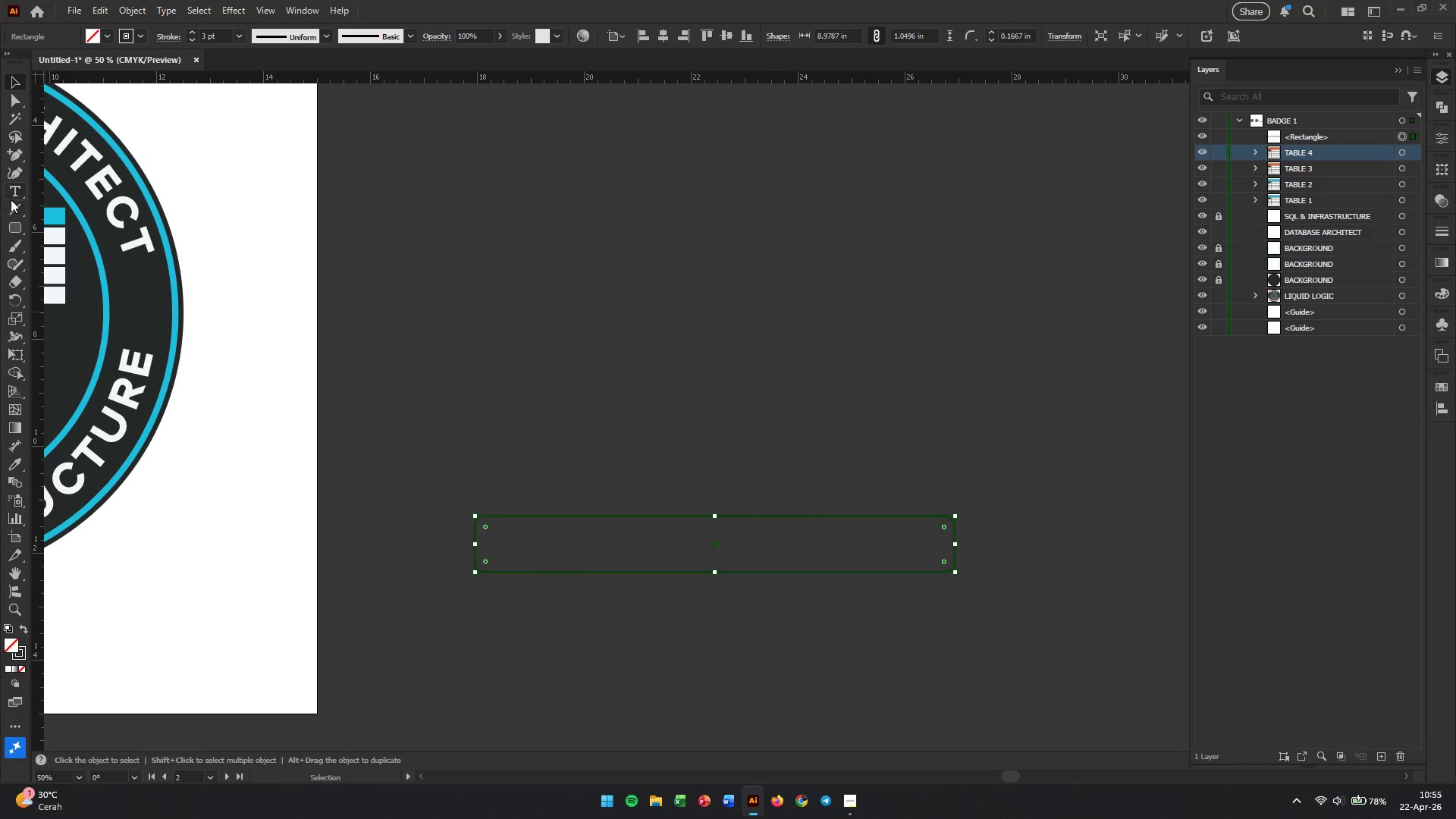 
wait(5.55)
 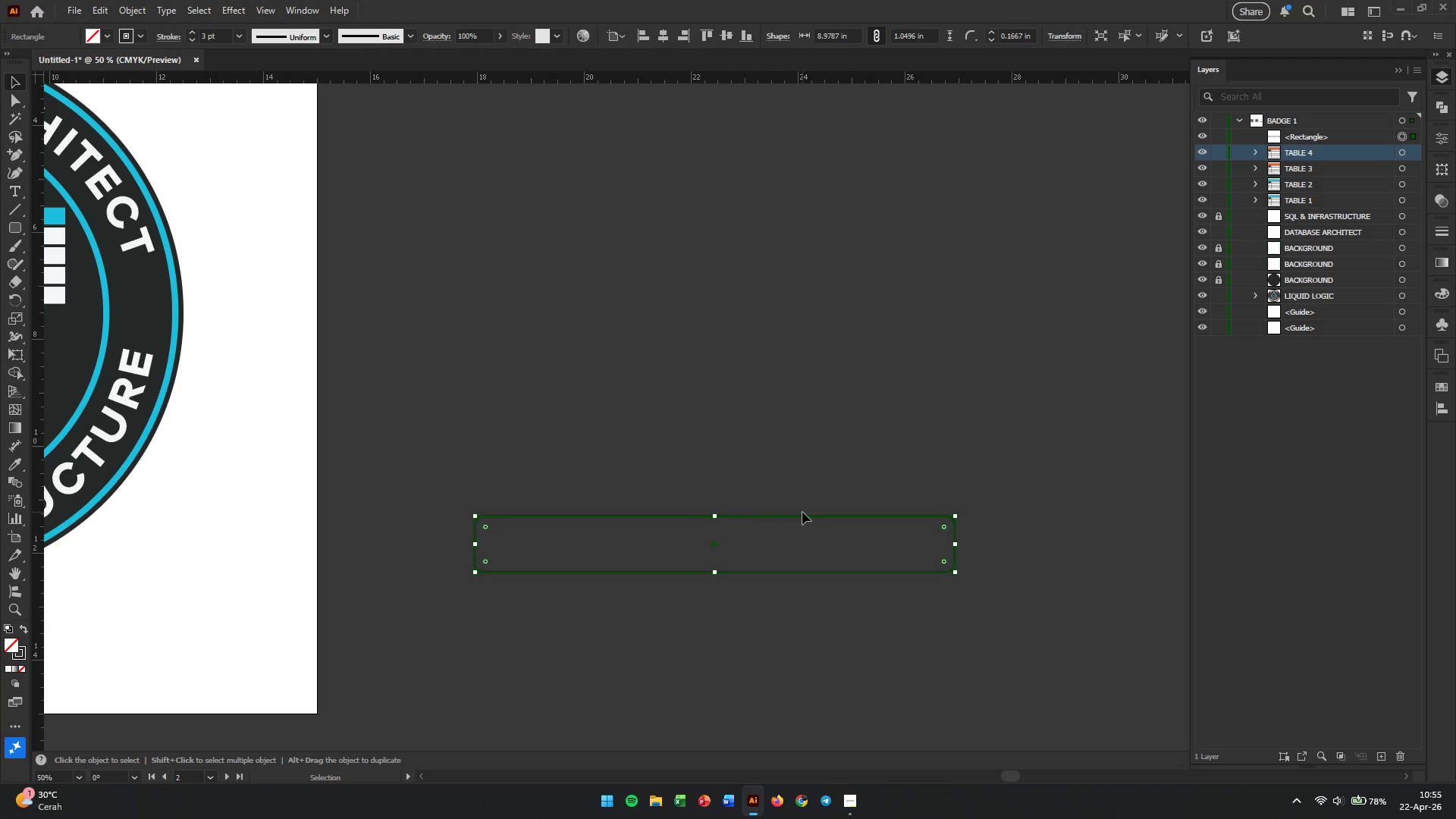 
left_click([16, 209])
 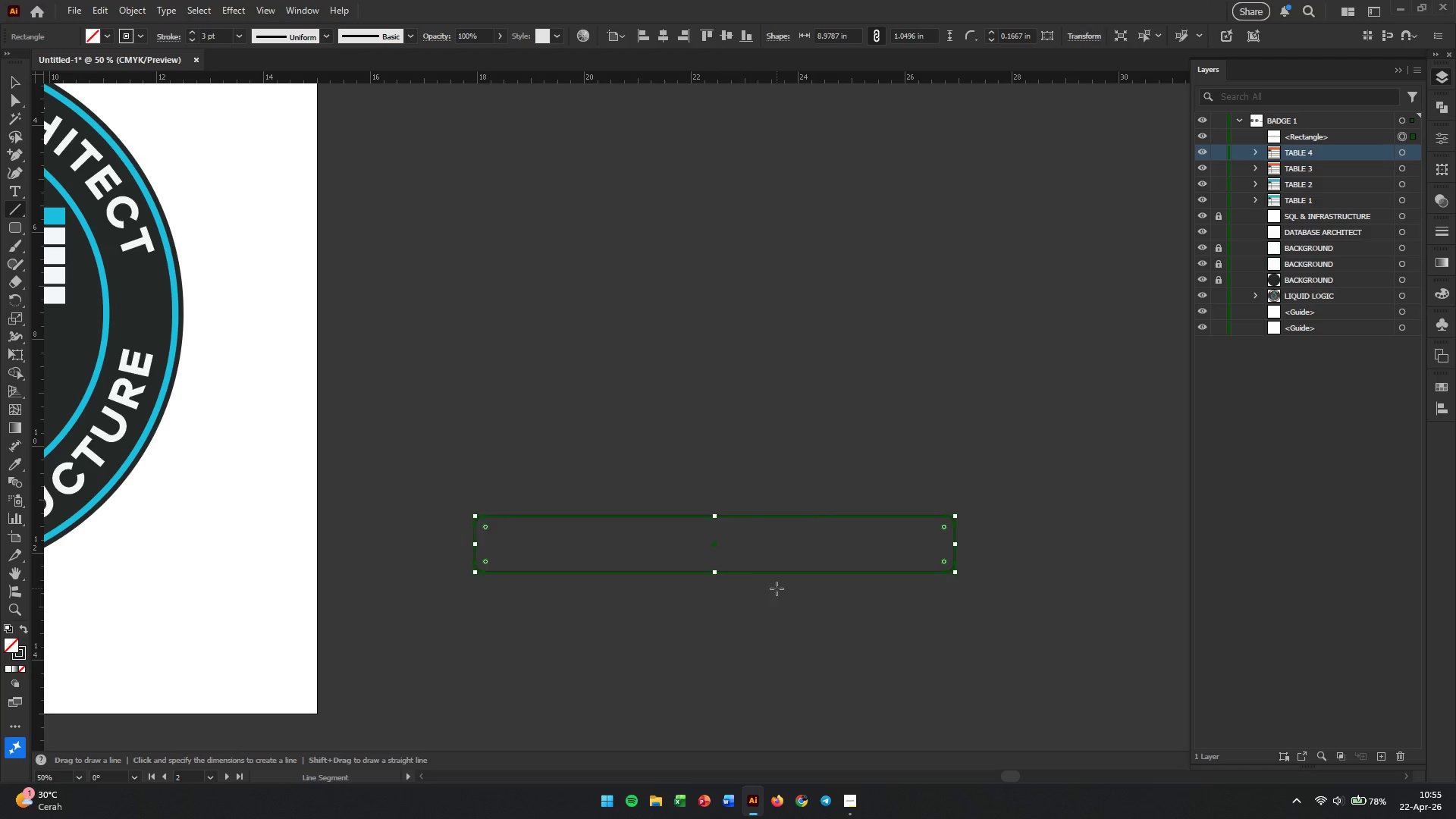 
hold_key(key=AltLeft, duration=0.31)
scroll: coordinate [796, 602], scroll_direction: up, amount: 2.0
 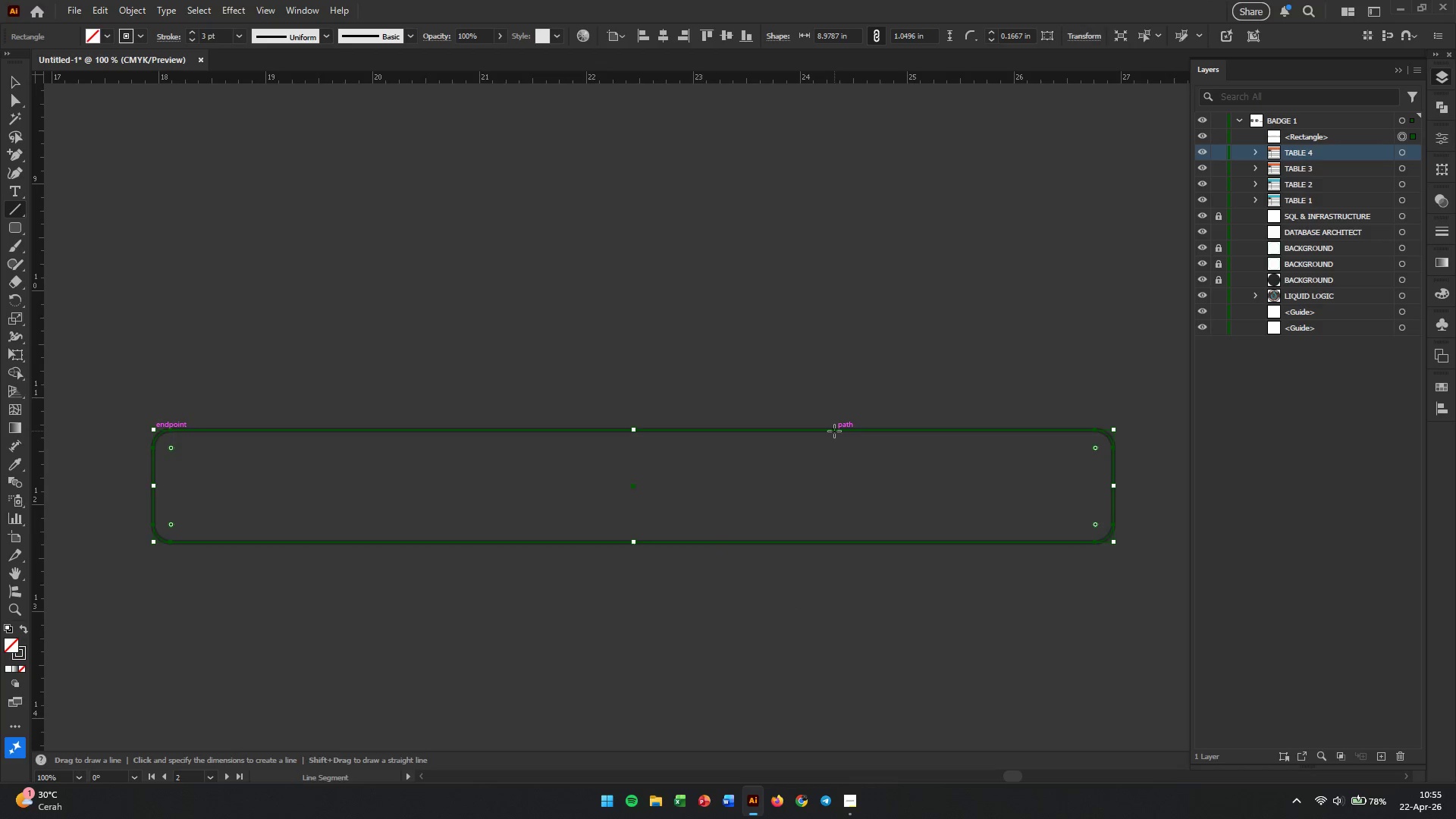 
left_click([834, 431])
 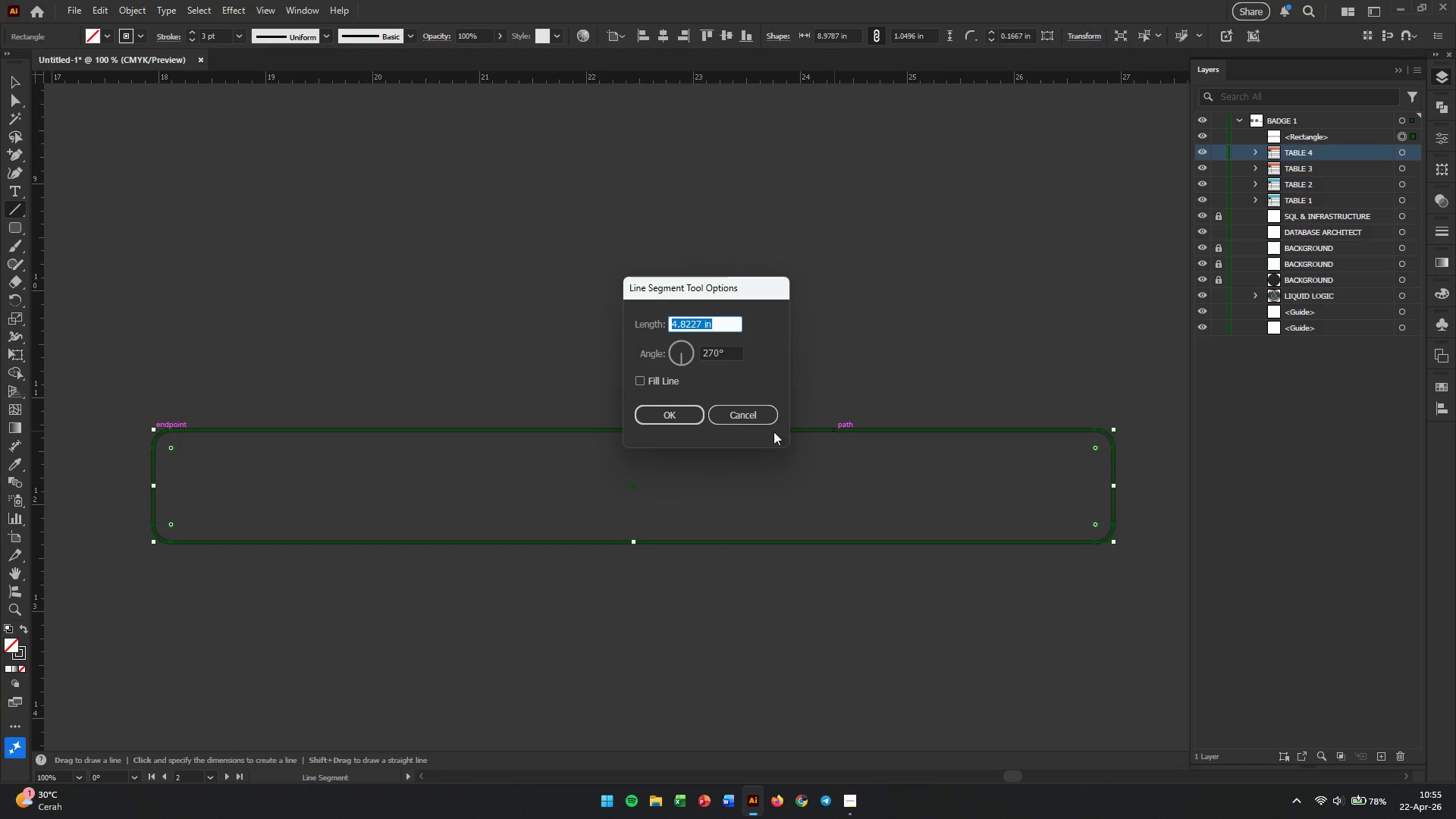 
left_click([761, 413])
 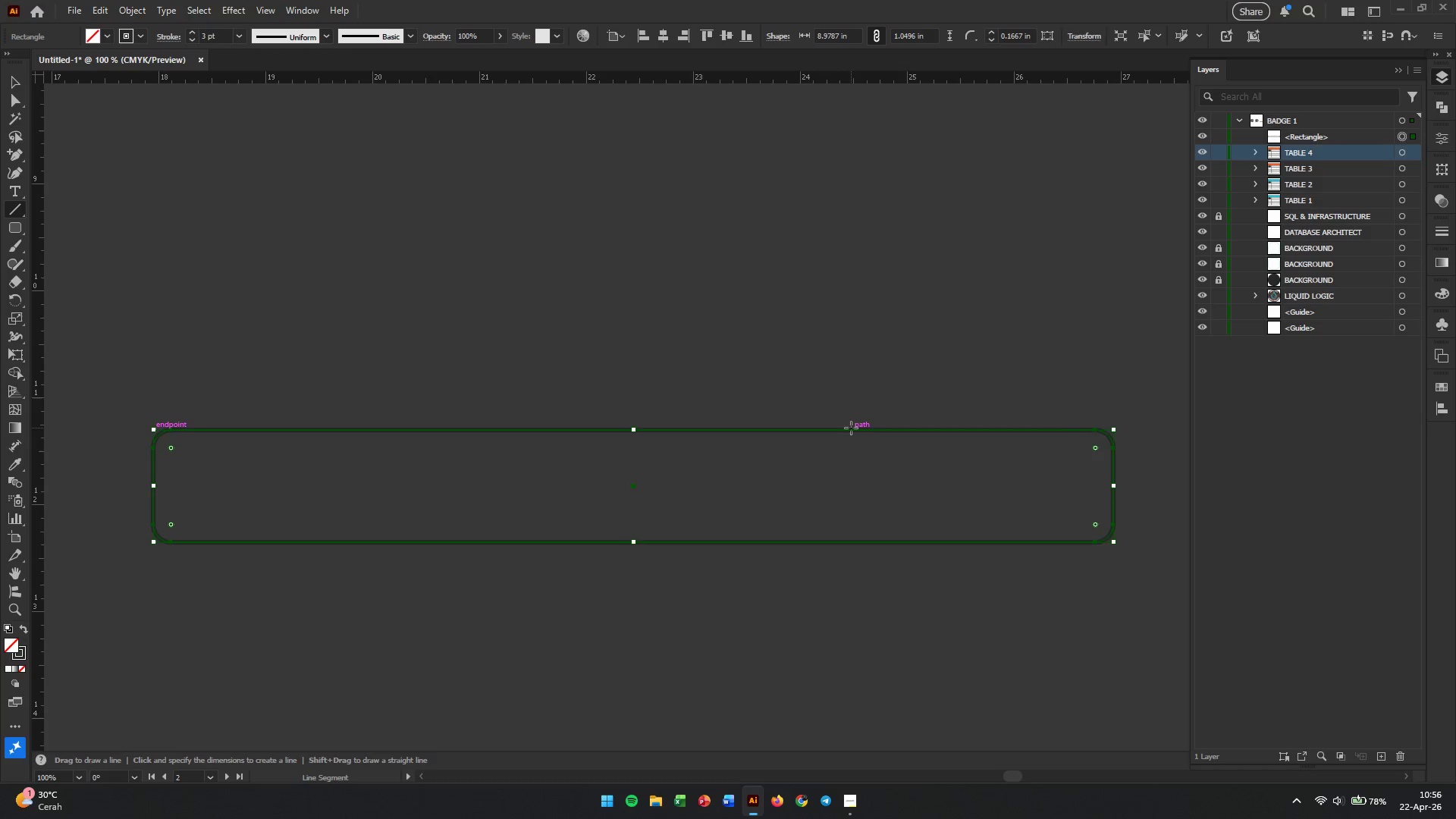 
left_click_drag(start_coordinate=[155, 490], to_coordinate=[297, 491])
 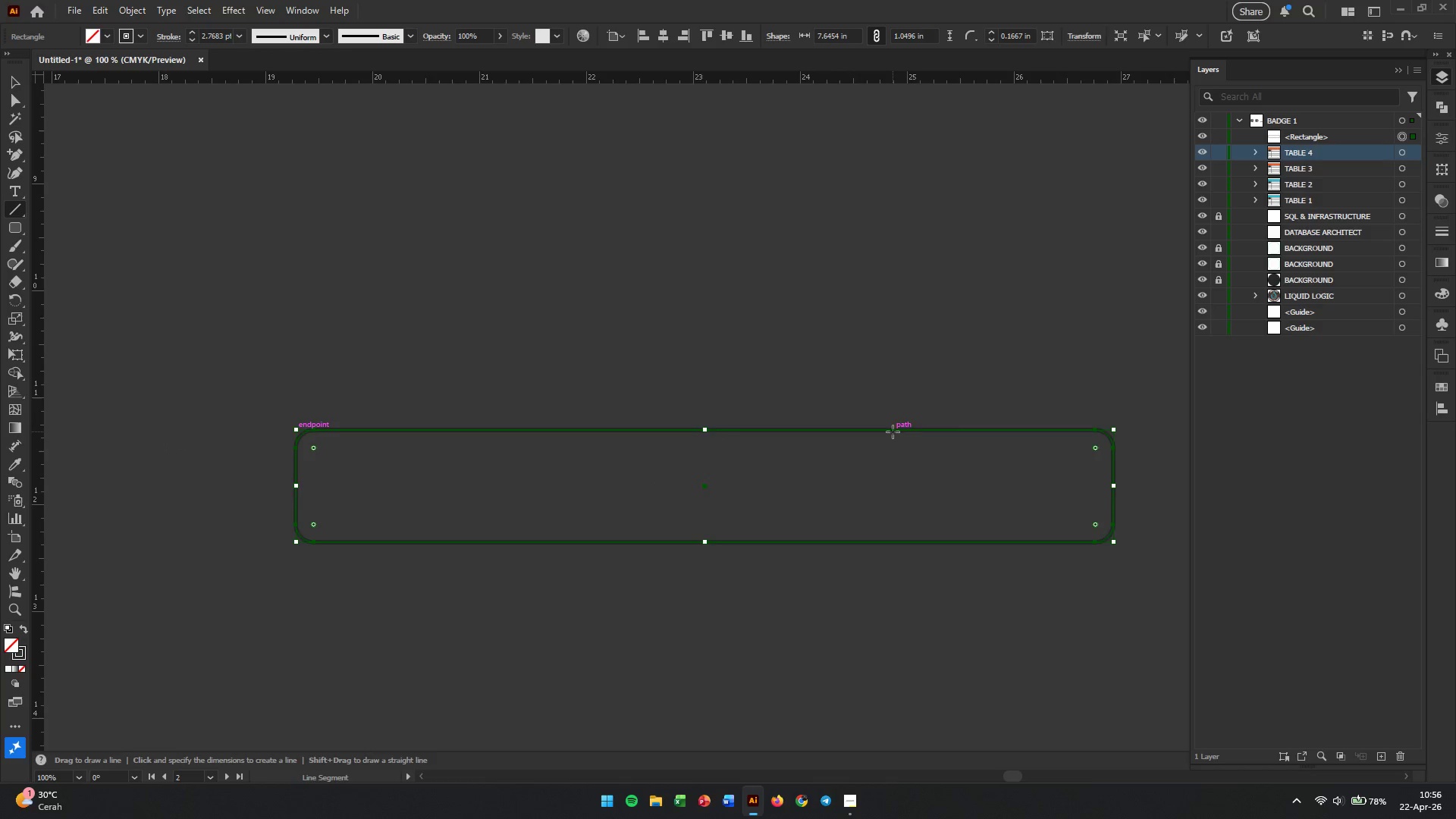 
left_click_drag(start_coordinate=[886, 430], to_coordinate=[899, 544])
 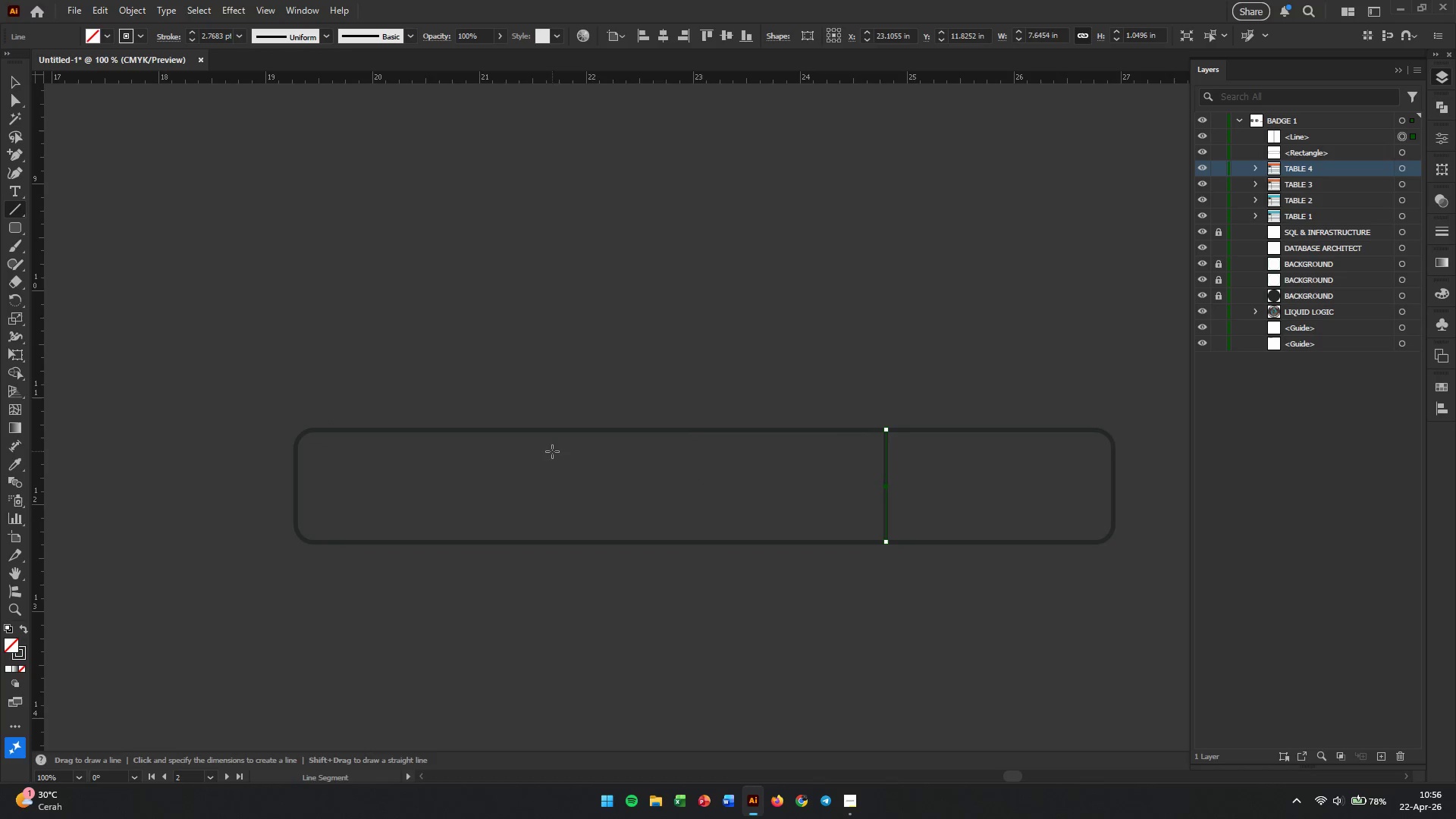 
hold_key(key=ShiftLeft, duration=1.25)
 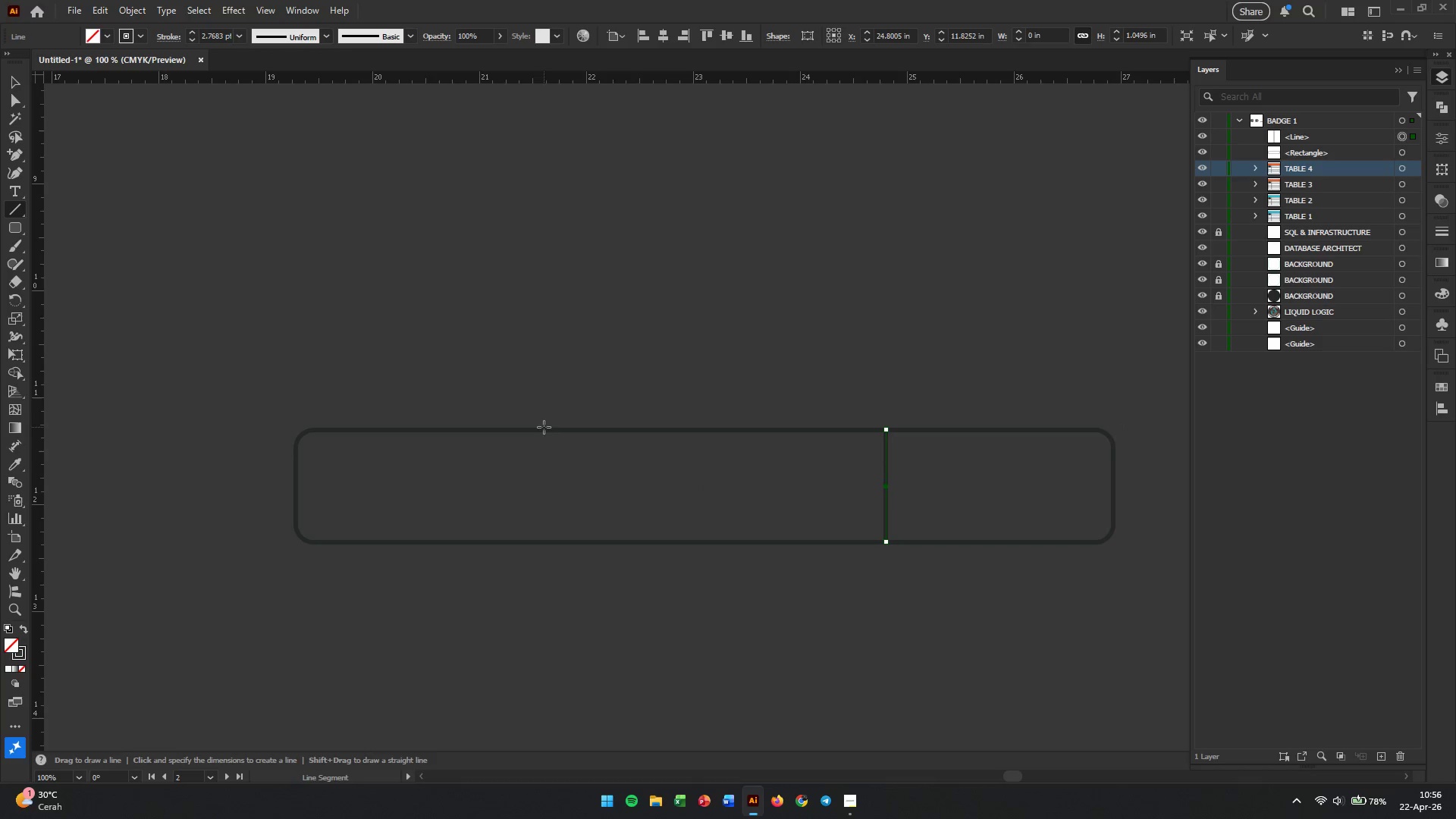 
left_click_drag(start_coordinate=[538, 430], to_coordinate=[544, 541])
 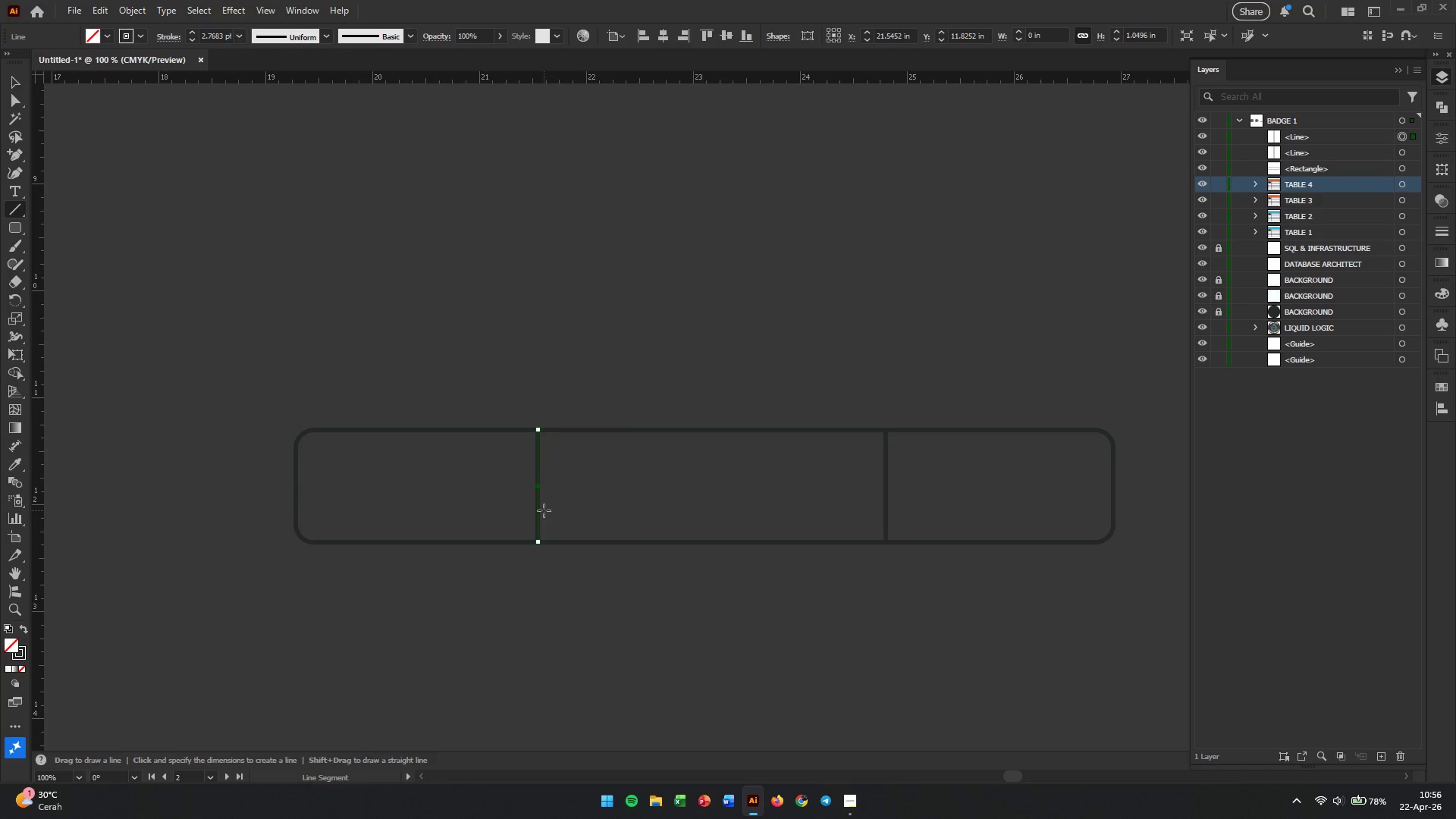 
hold_key(key=ShiftLeft, duration=2.41)
 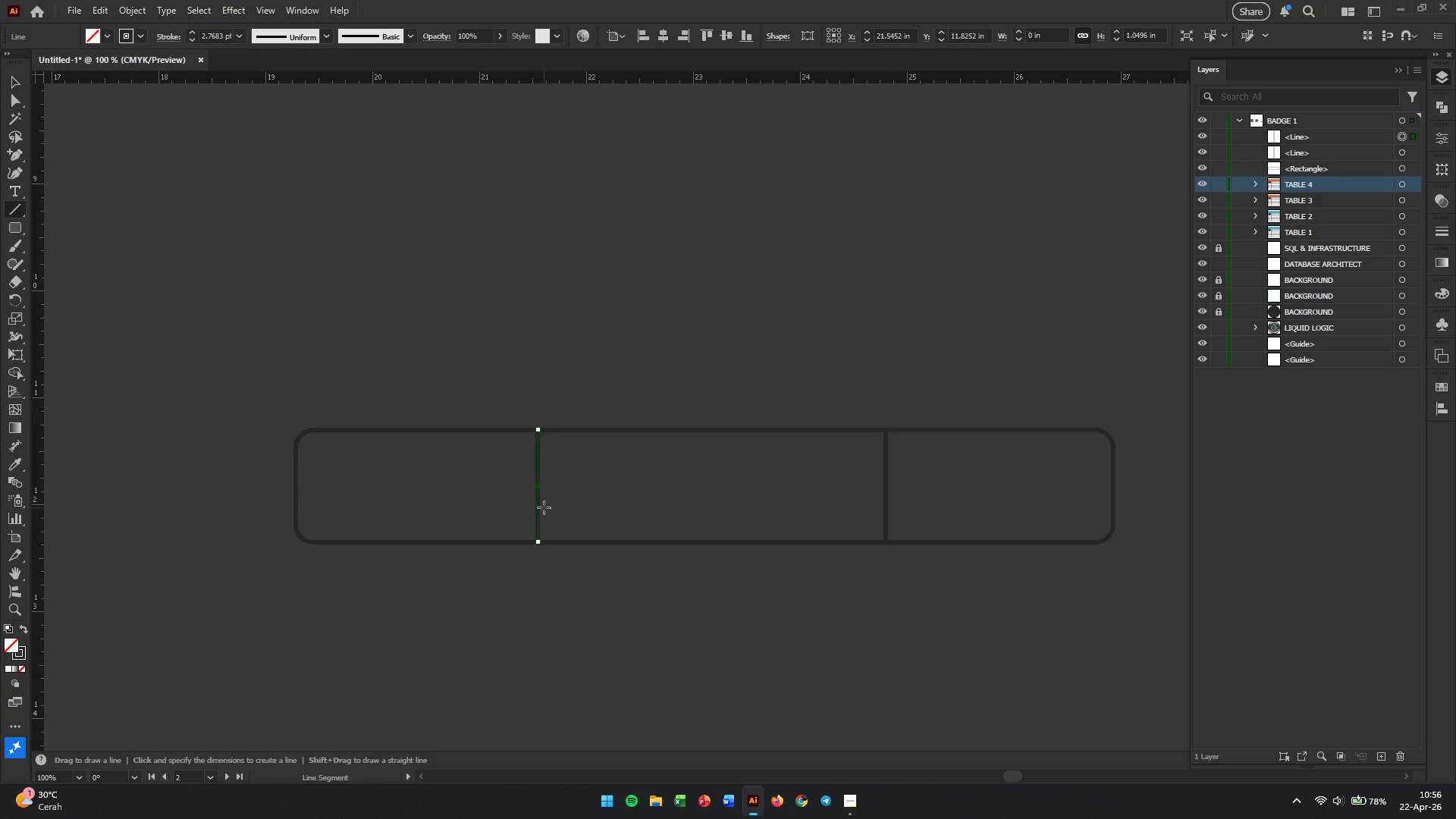 
key(V)
 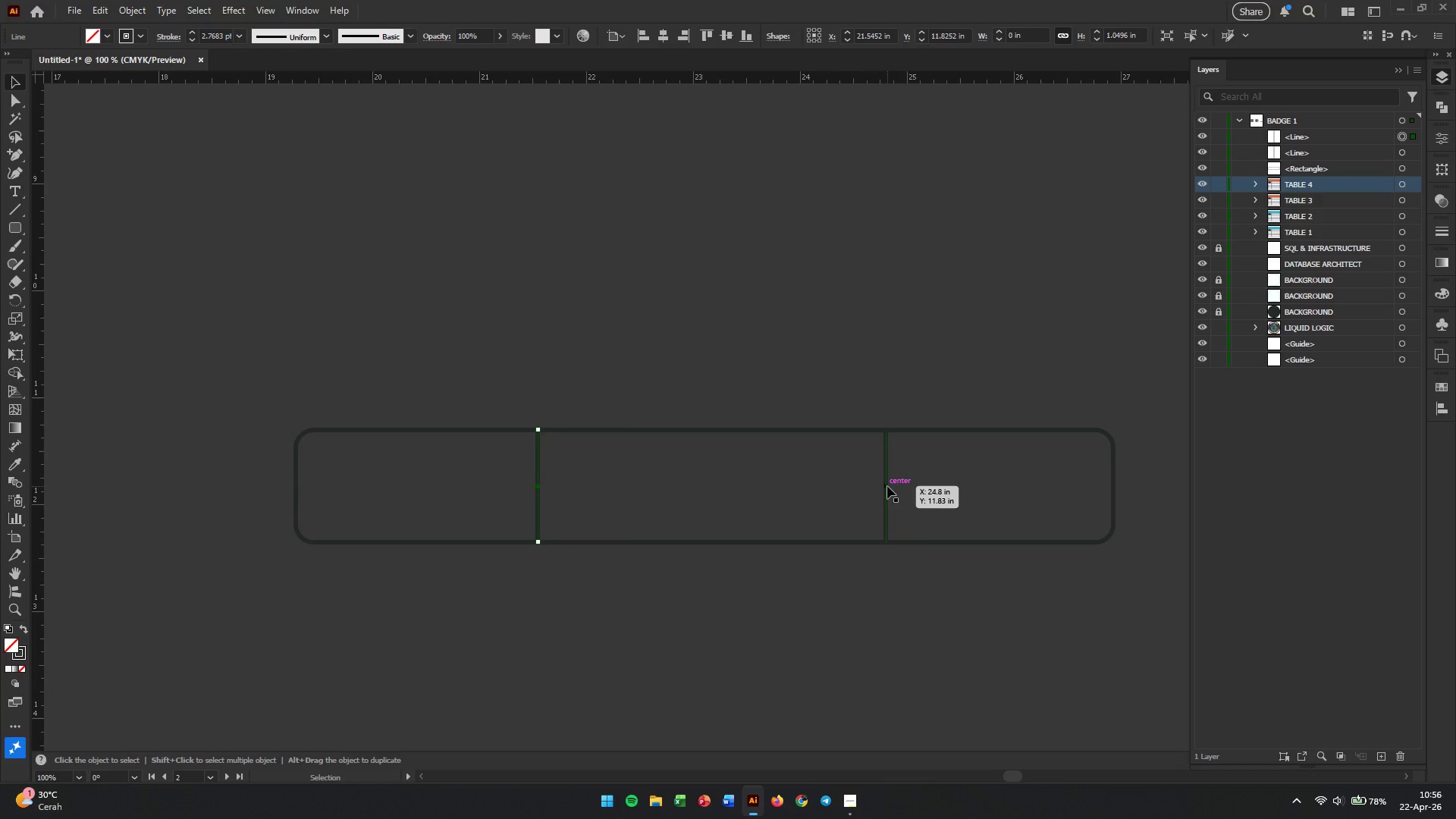 
left_click_drag(start_coordinate=[887, 486], to_coordinate=[827, 486])
 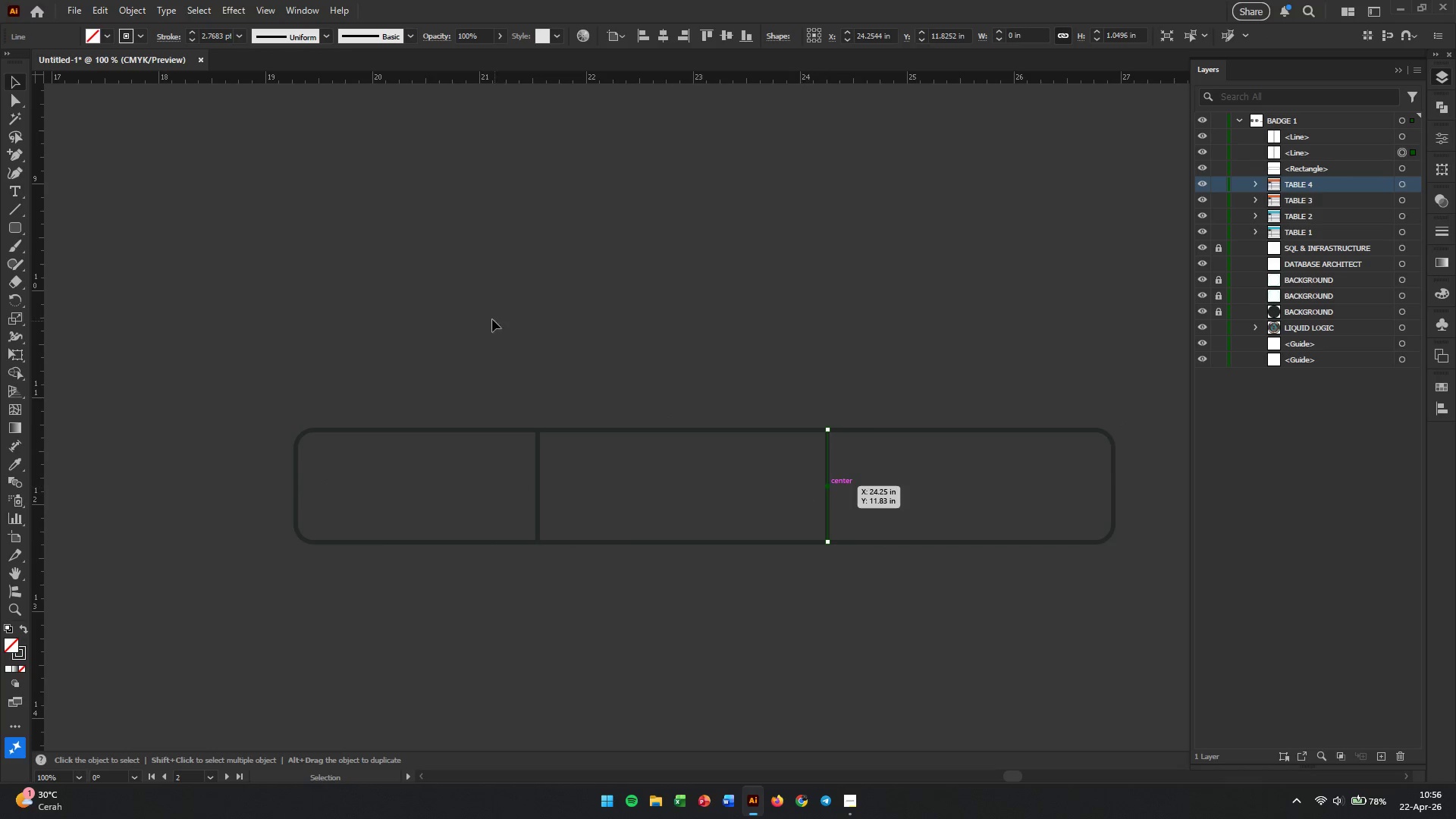 
hold_key(key=ShiftLeft, duration=1.69)
 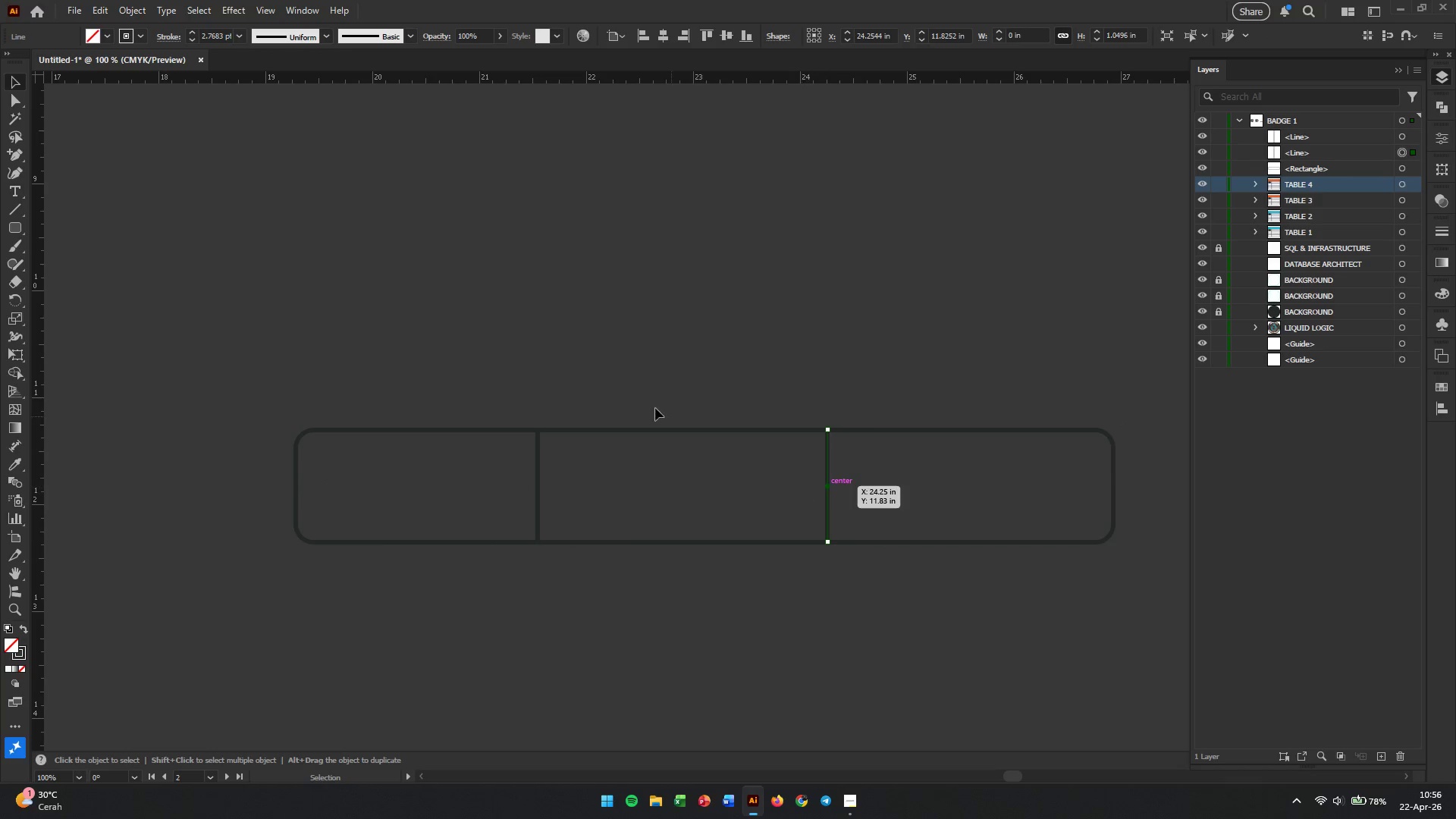 
left_click([485, 306])
 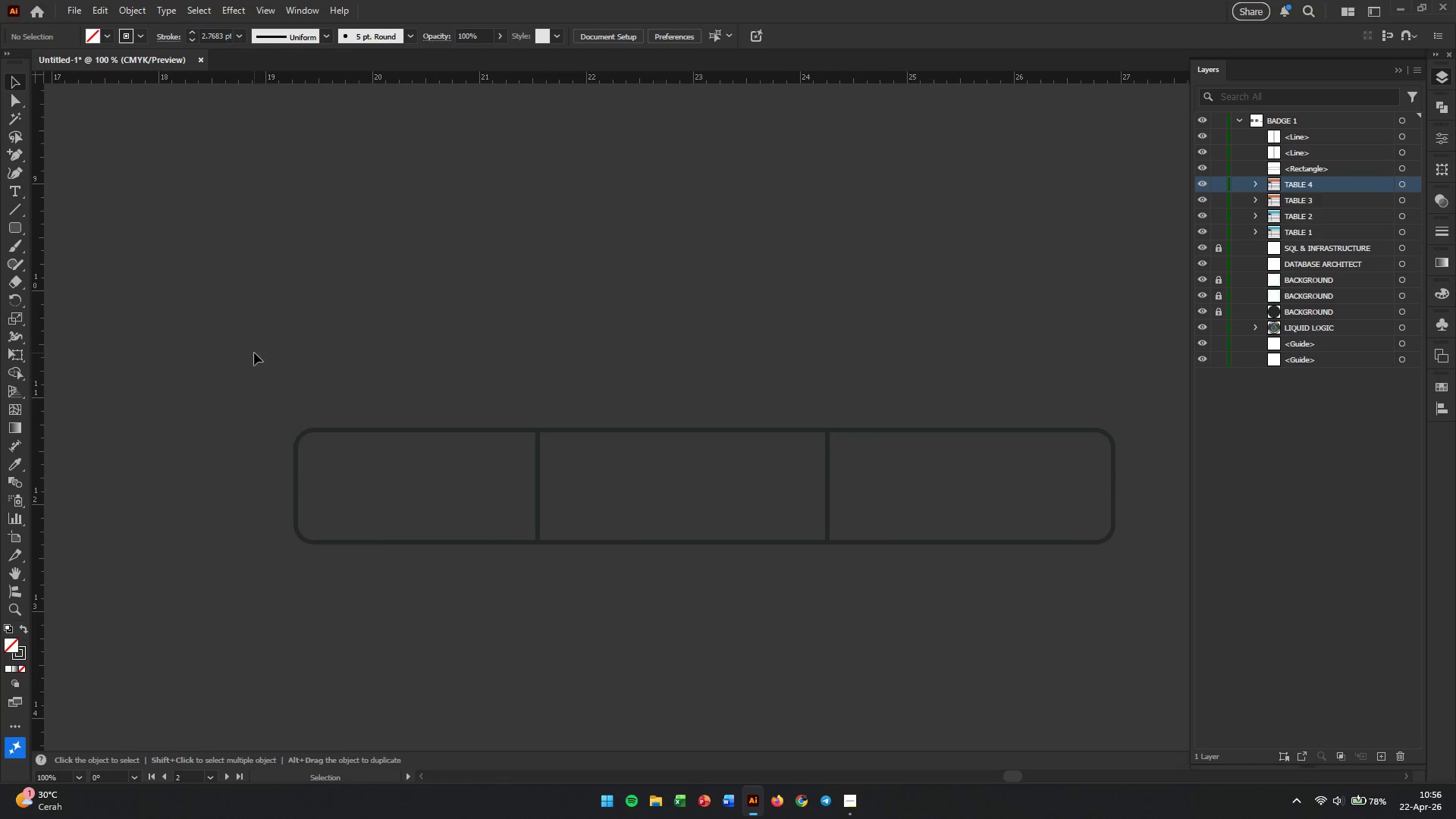 
left_click_drag(start_coordinate=[231, 366], to_coordinate=[1153, 589])
 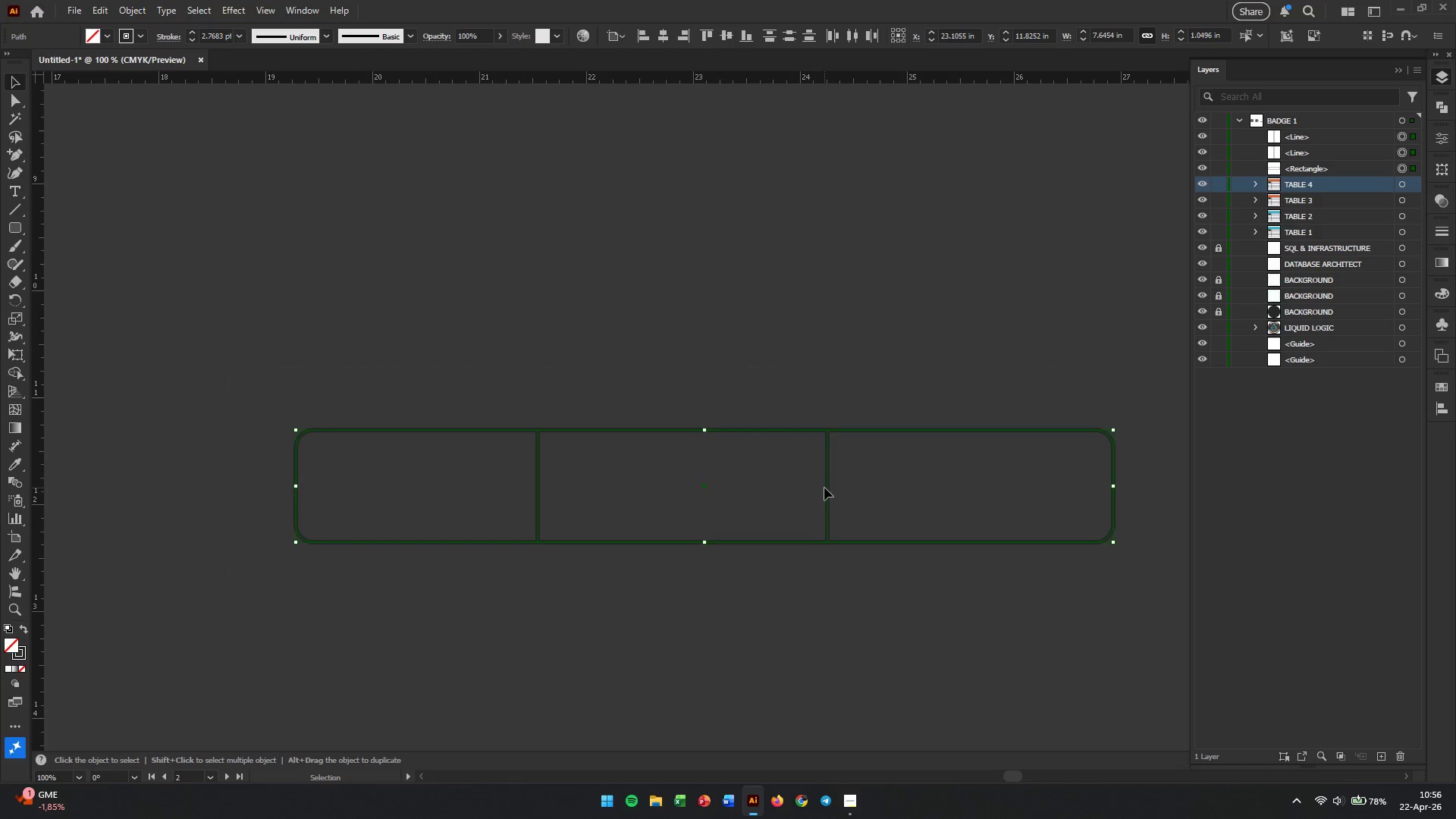 
right_click([827, 486])
 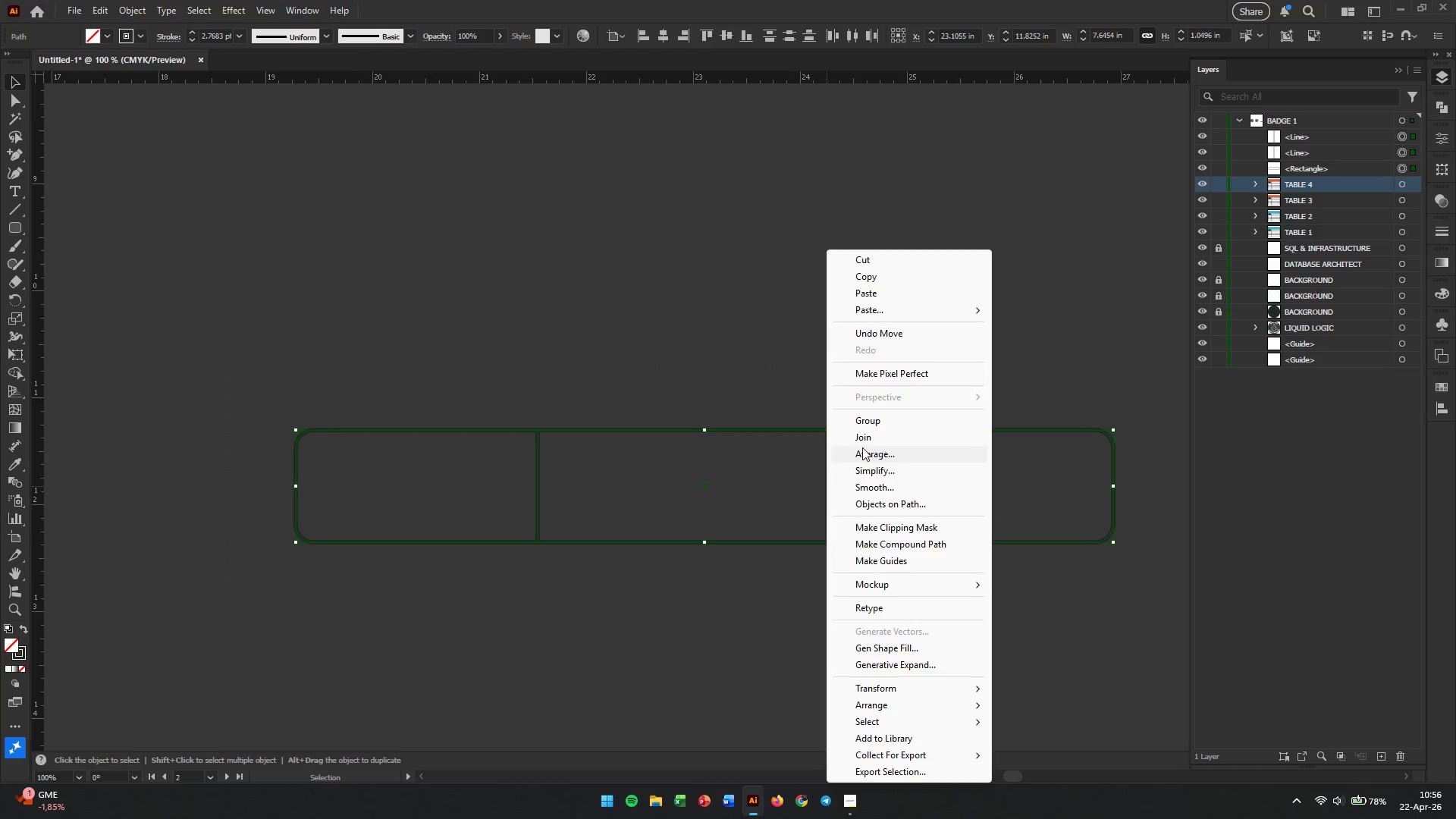 
left_click([865, 438])
 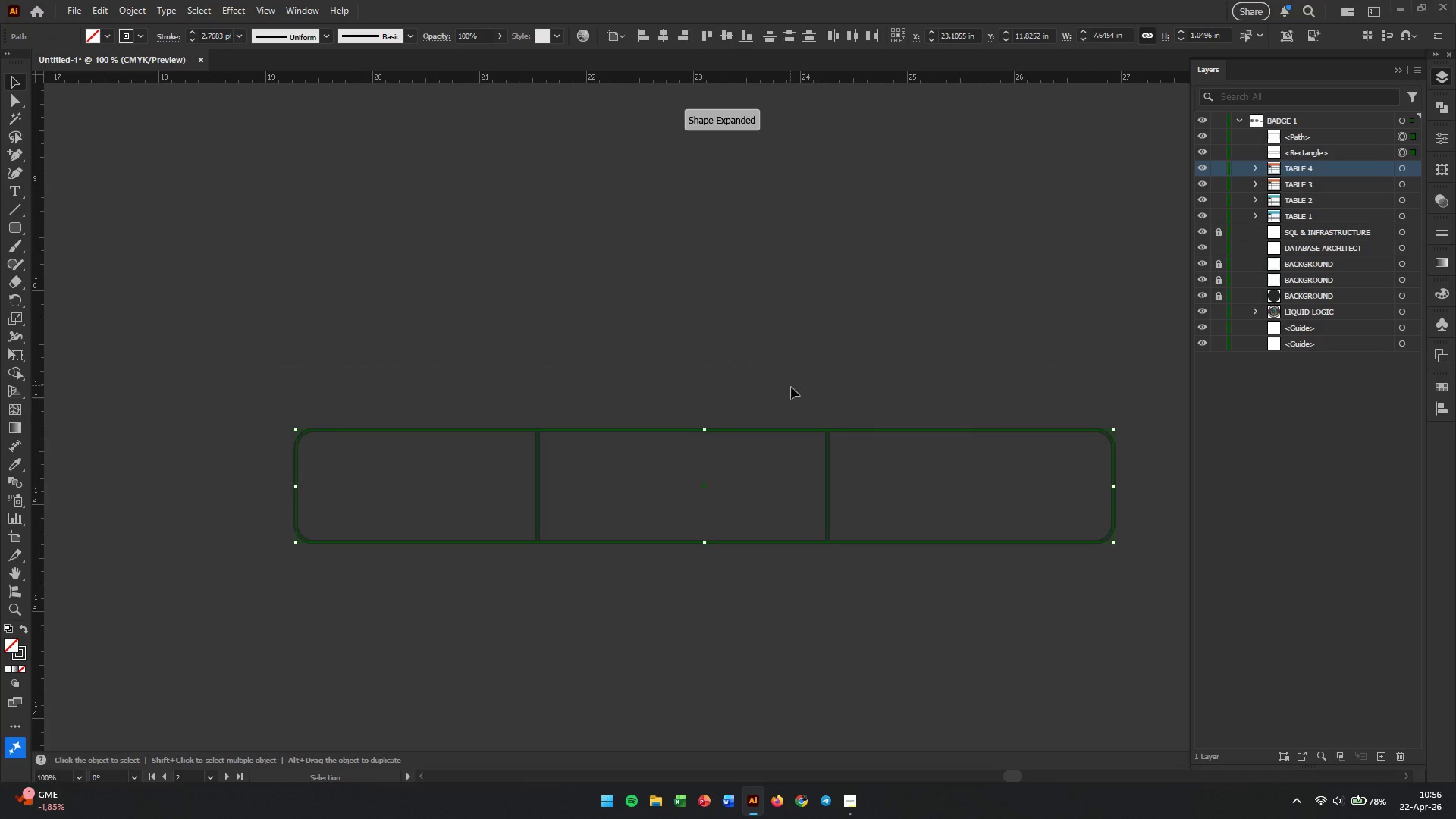 
left_click([780, 375])
 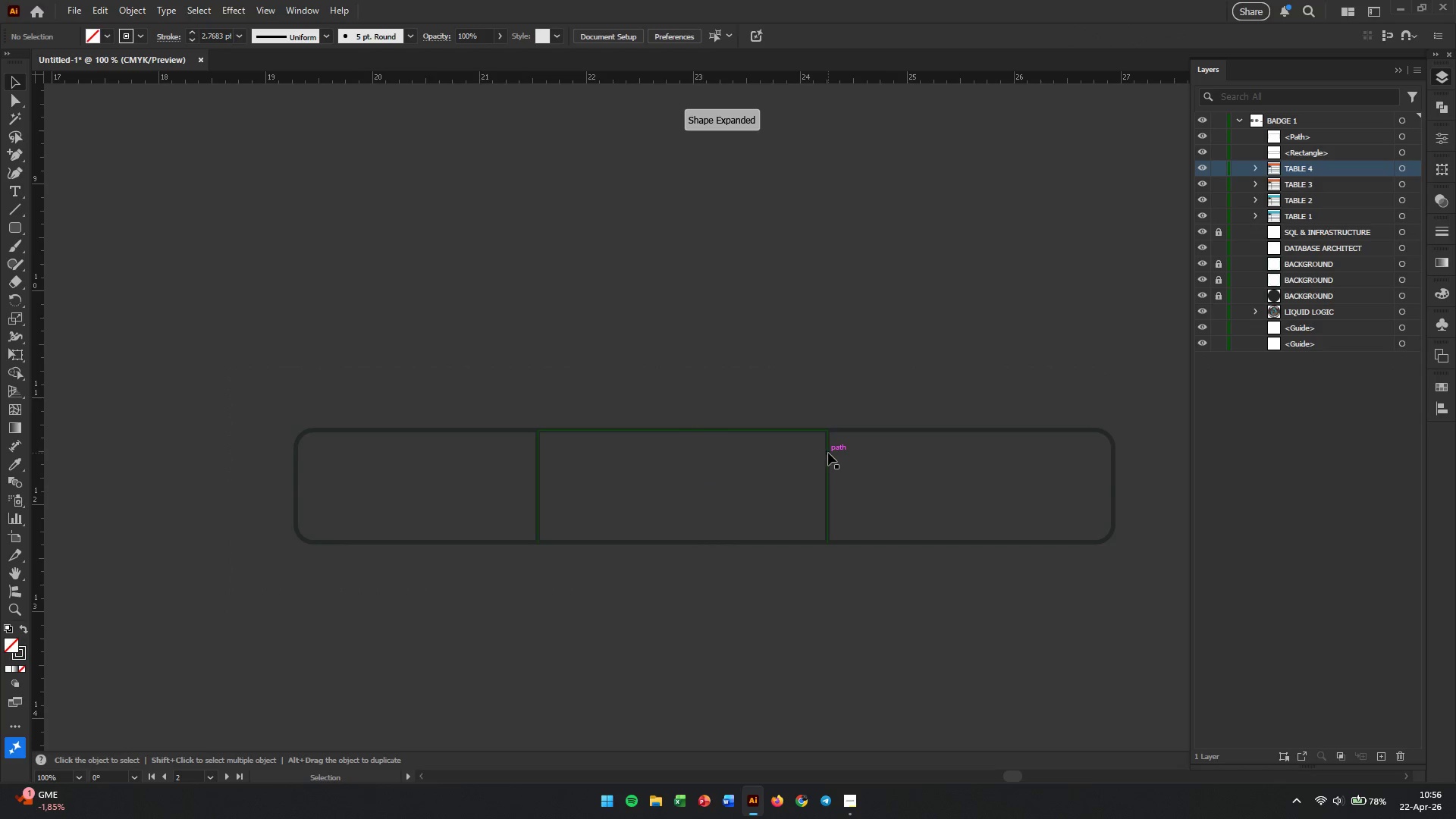 
left_click([828, 453])
 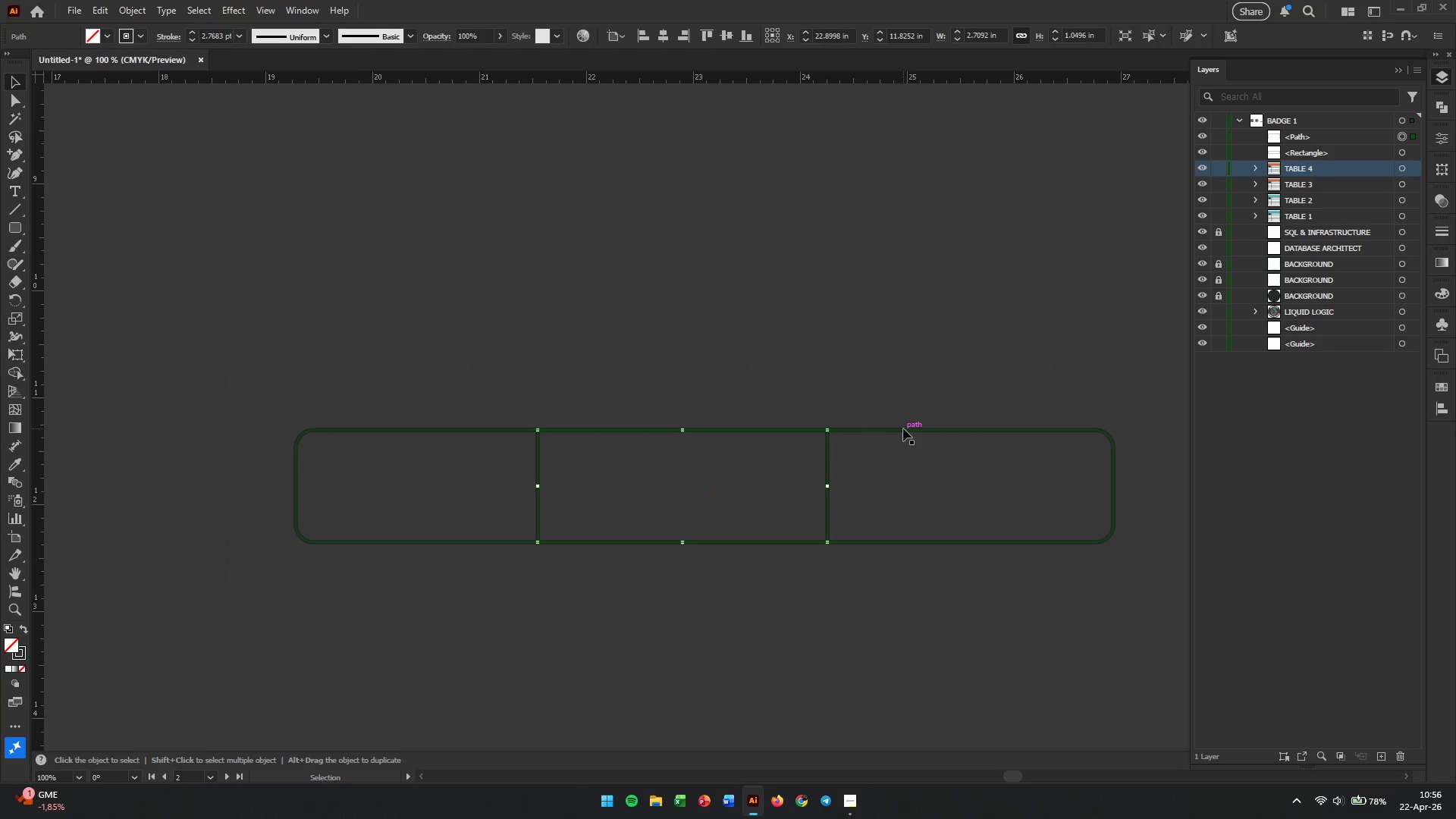 
left_click([903, 432])
 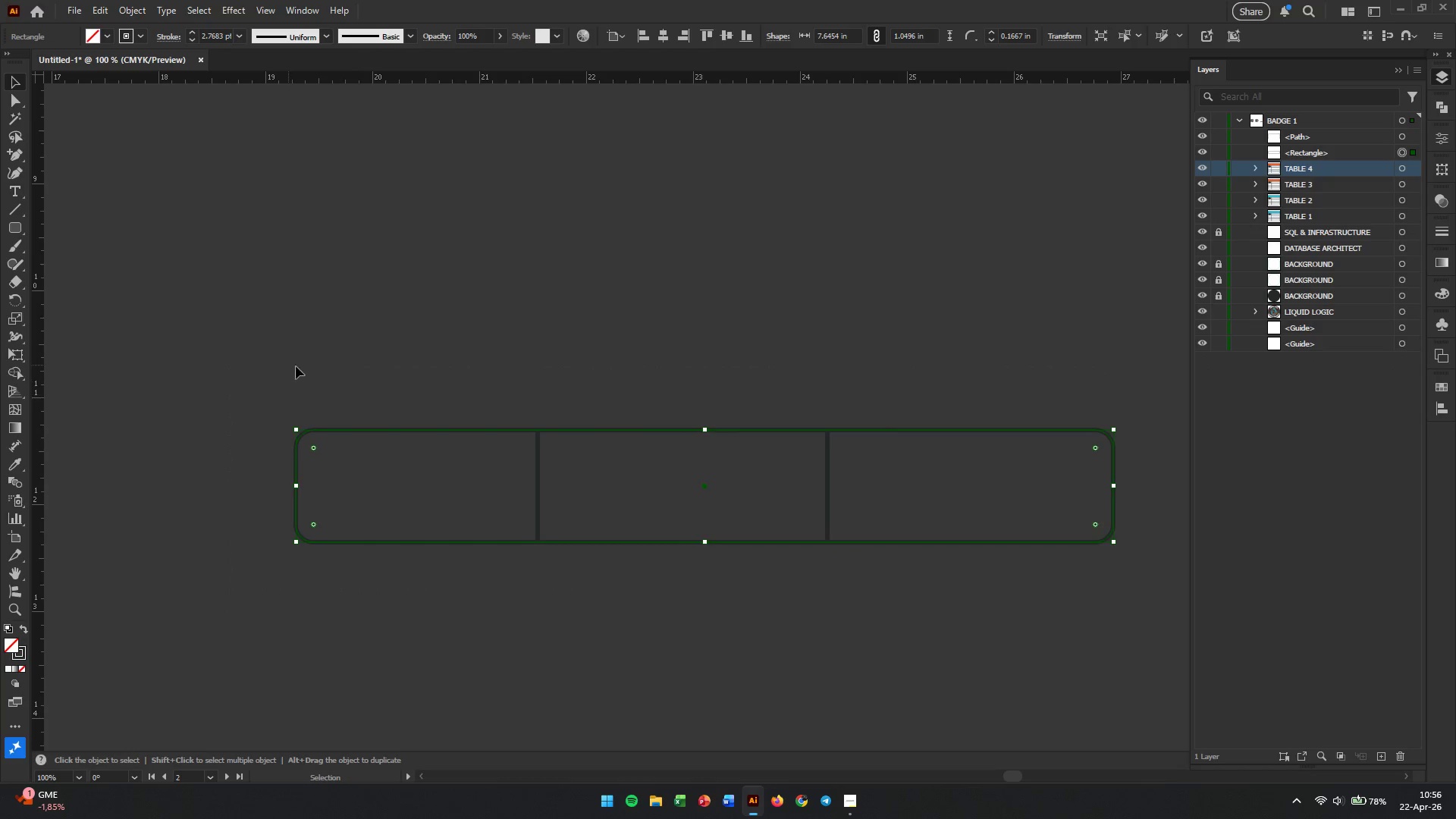 
left_click_drag(start_coordinate=[235, 363], to_coordinate=[1149, 596])
 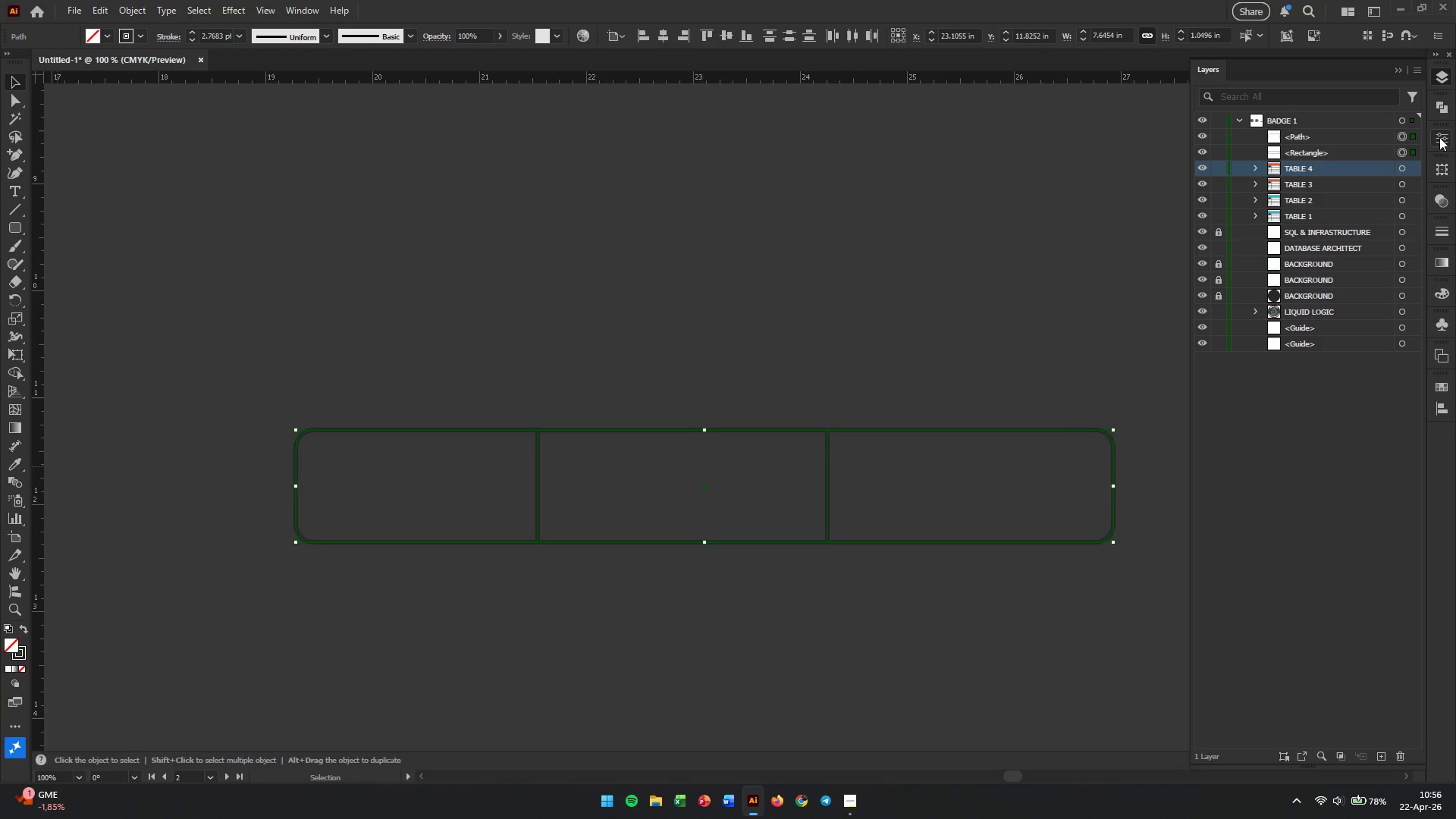 
left_click([828, 310])
 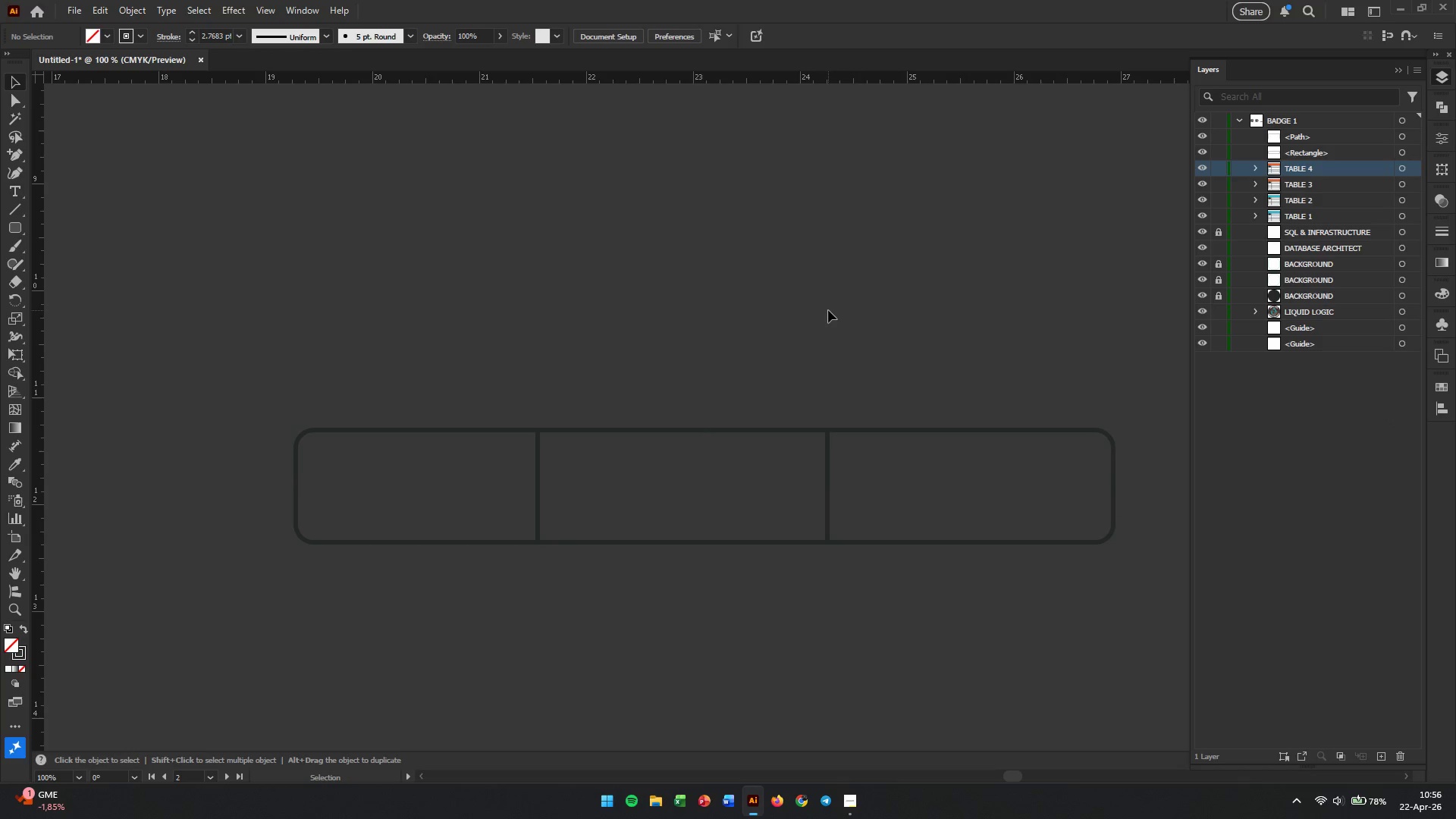 
wait(5.25)
 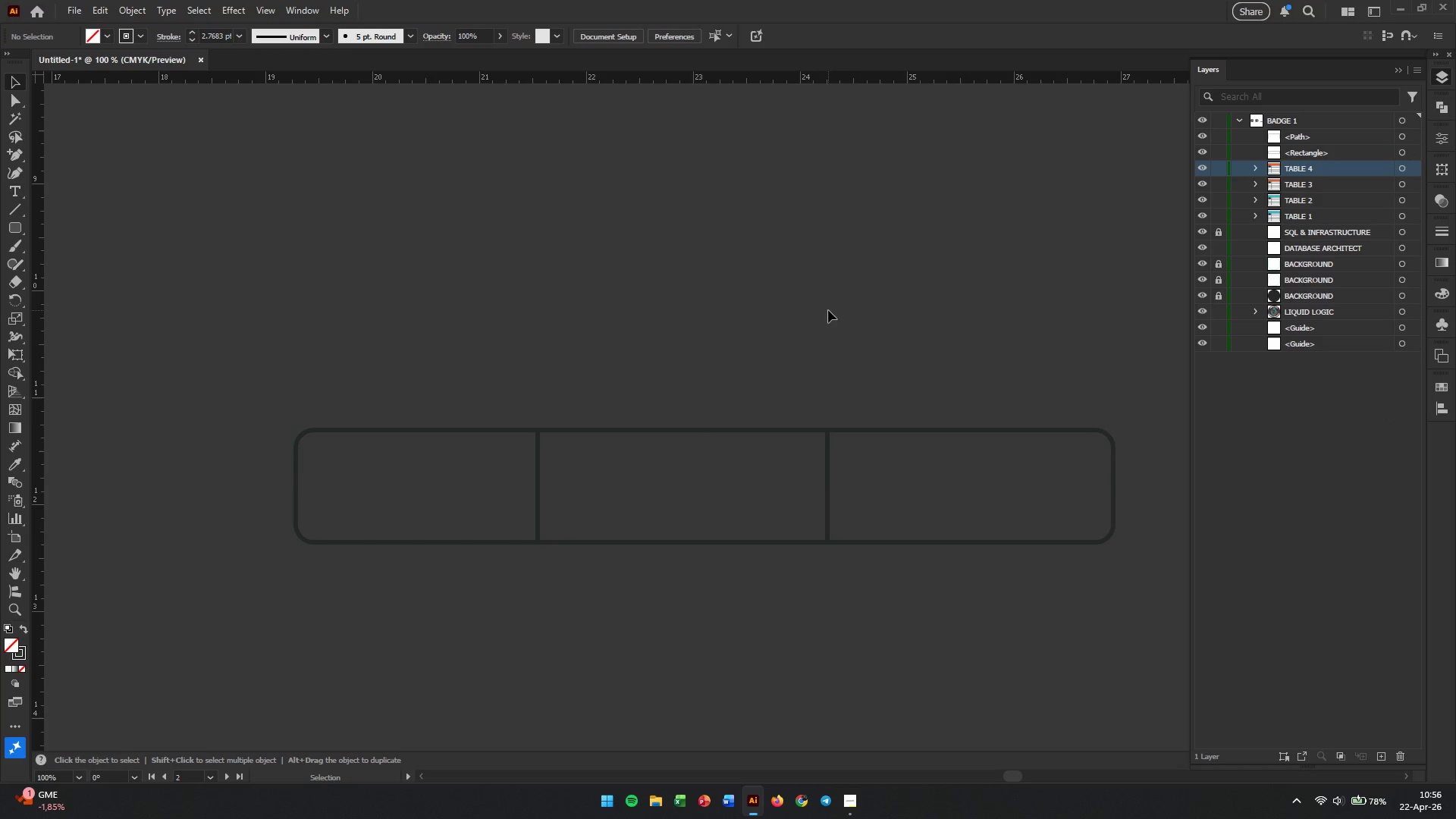 
left_click_drag(start_coordinate=[262, 403], to_coordinate=[1200, 604])
 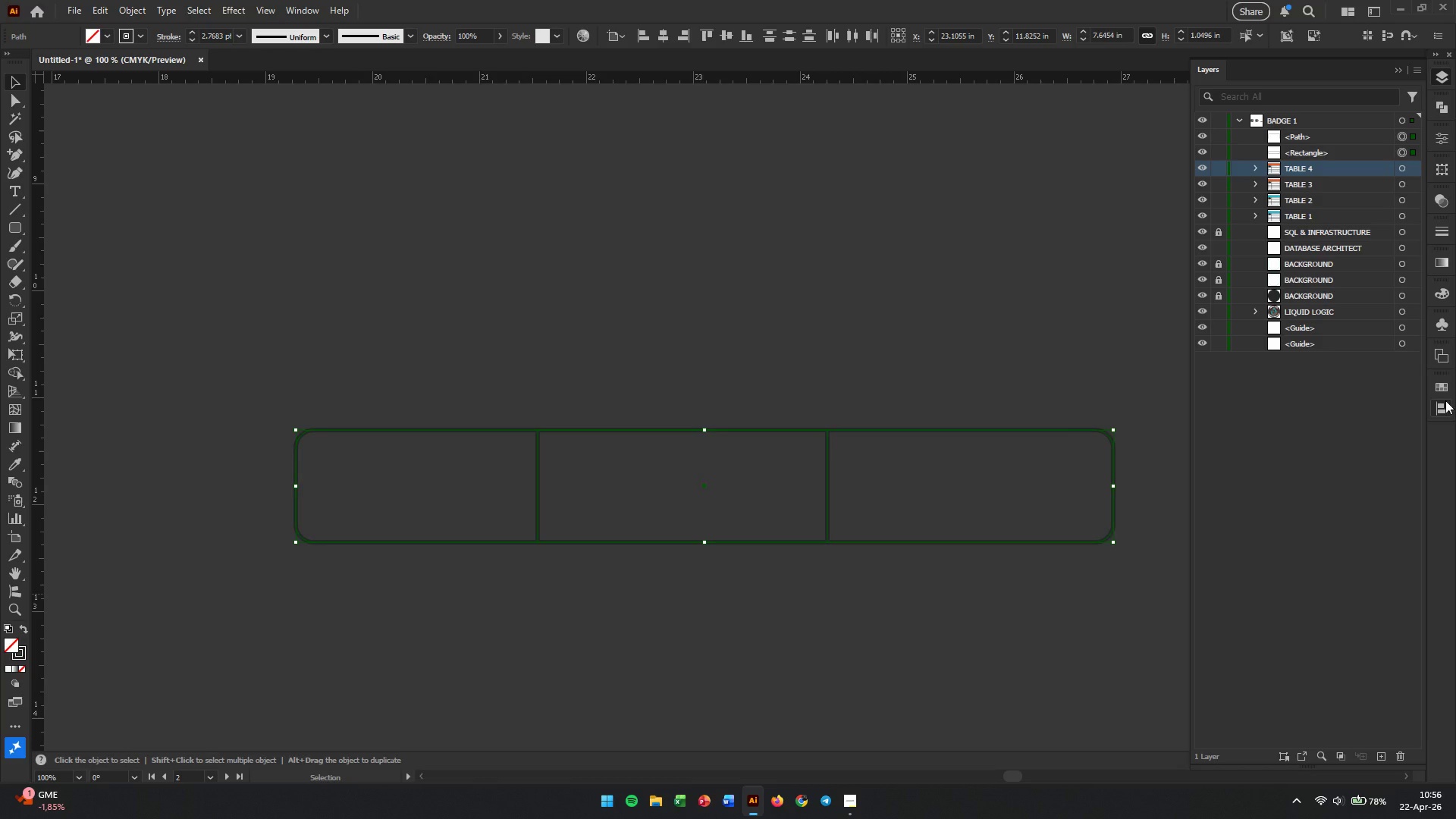 
left_click([1442, 105])
 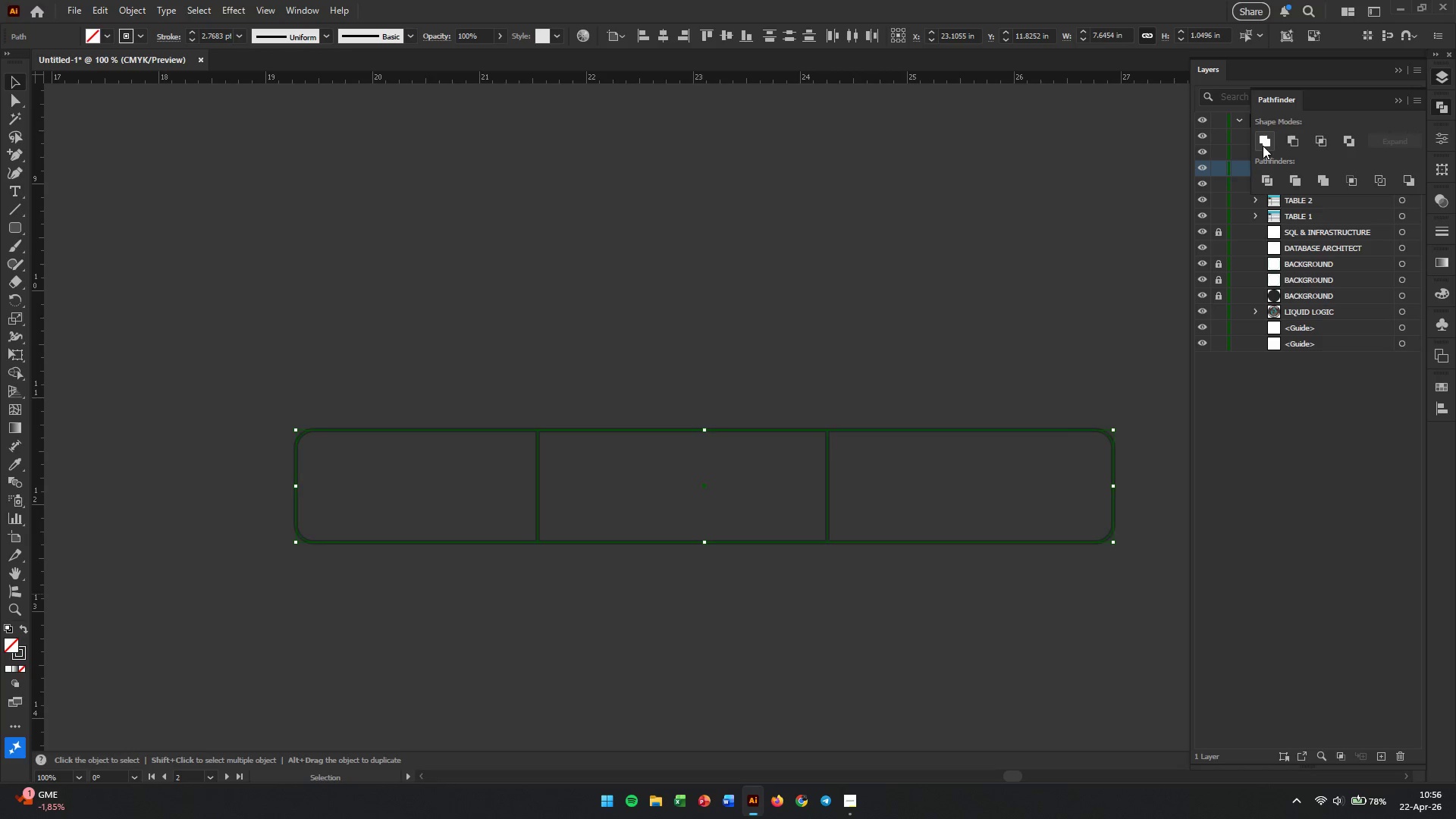 
left_click([1264, 146])
 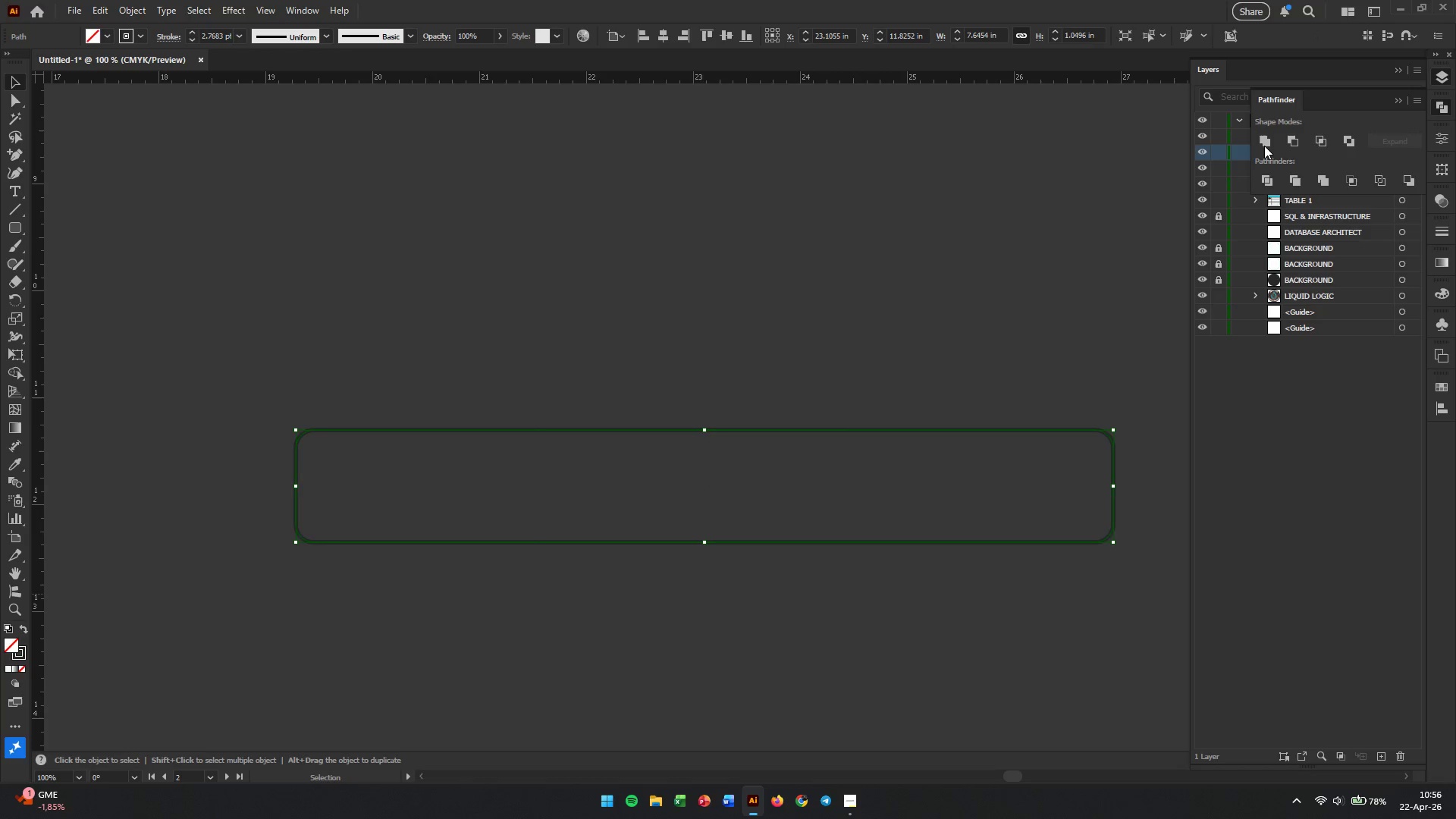 
key(Control+Z)
 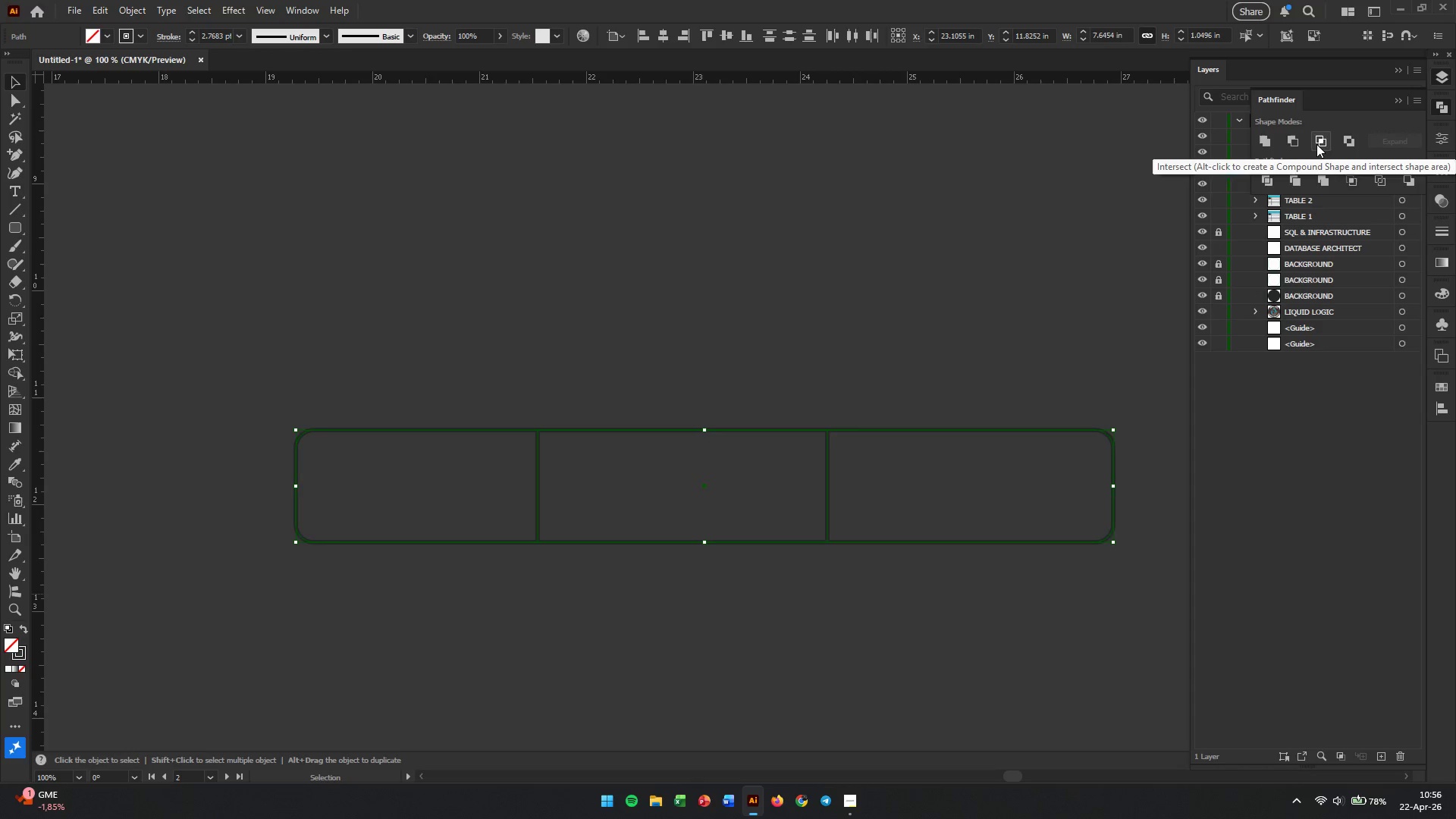 
left_click([1341, 144])
 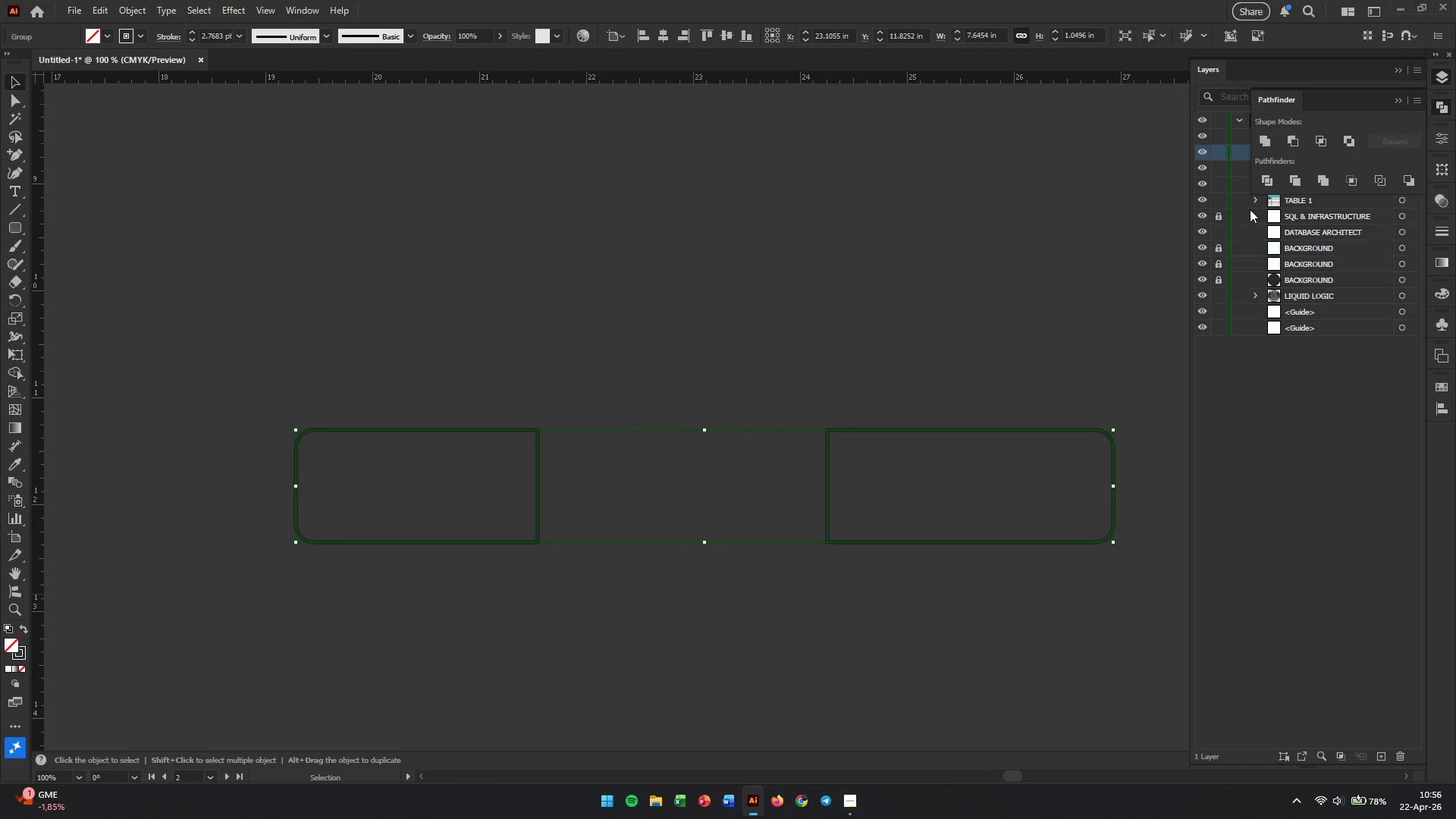 
left_click([1104, 267])
 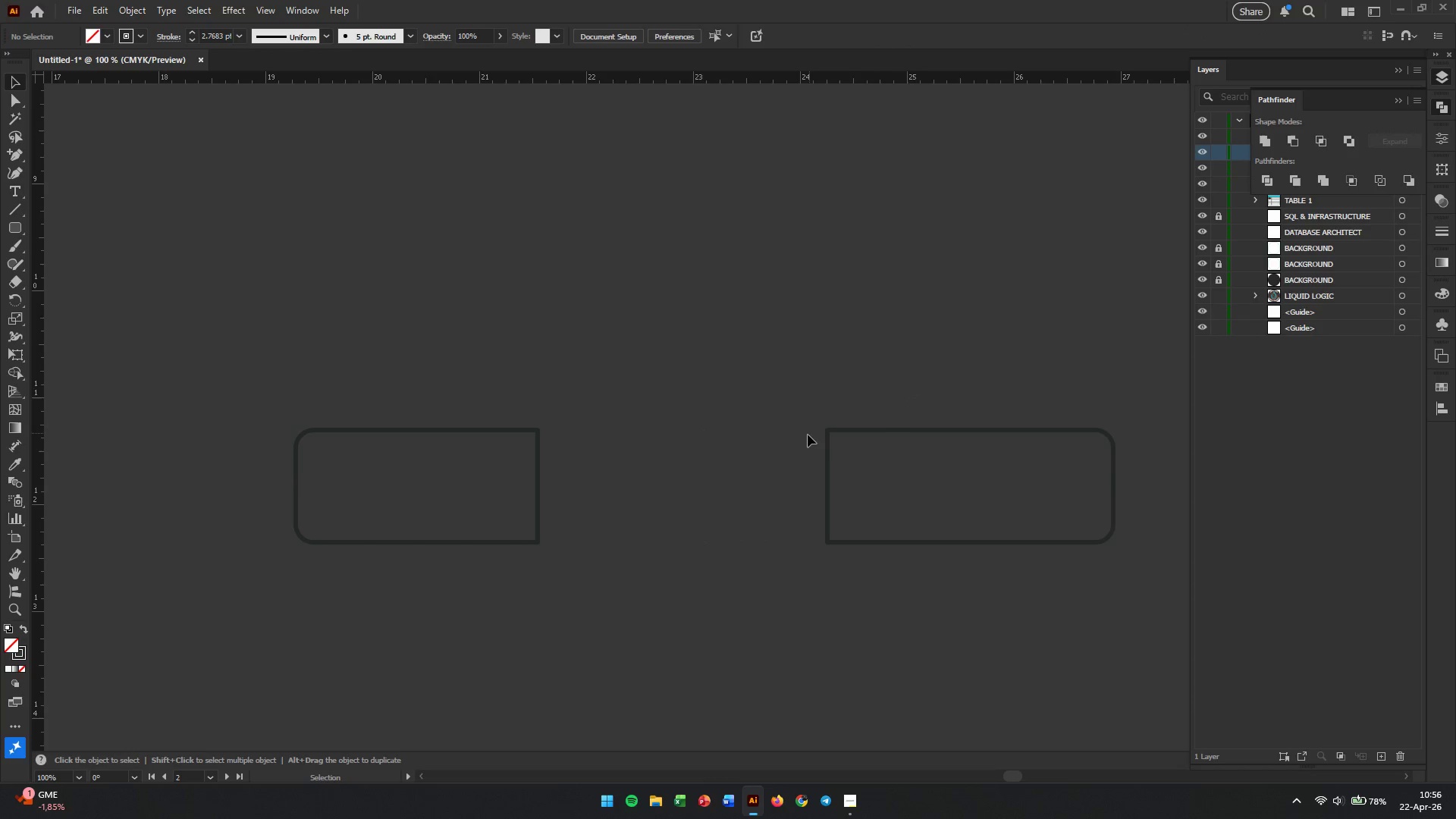 
left_click([795, 455])
 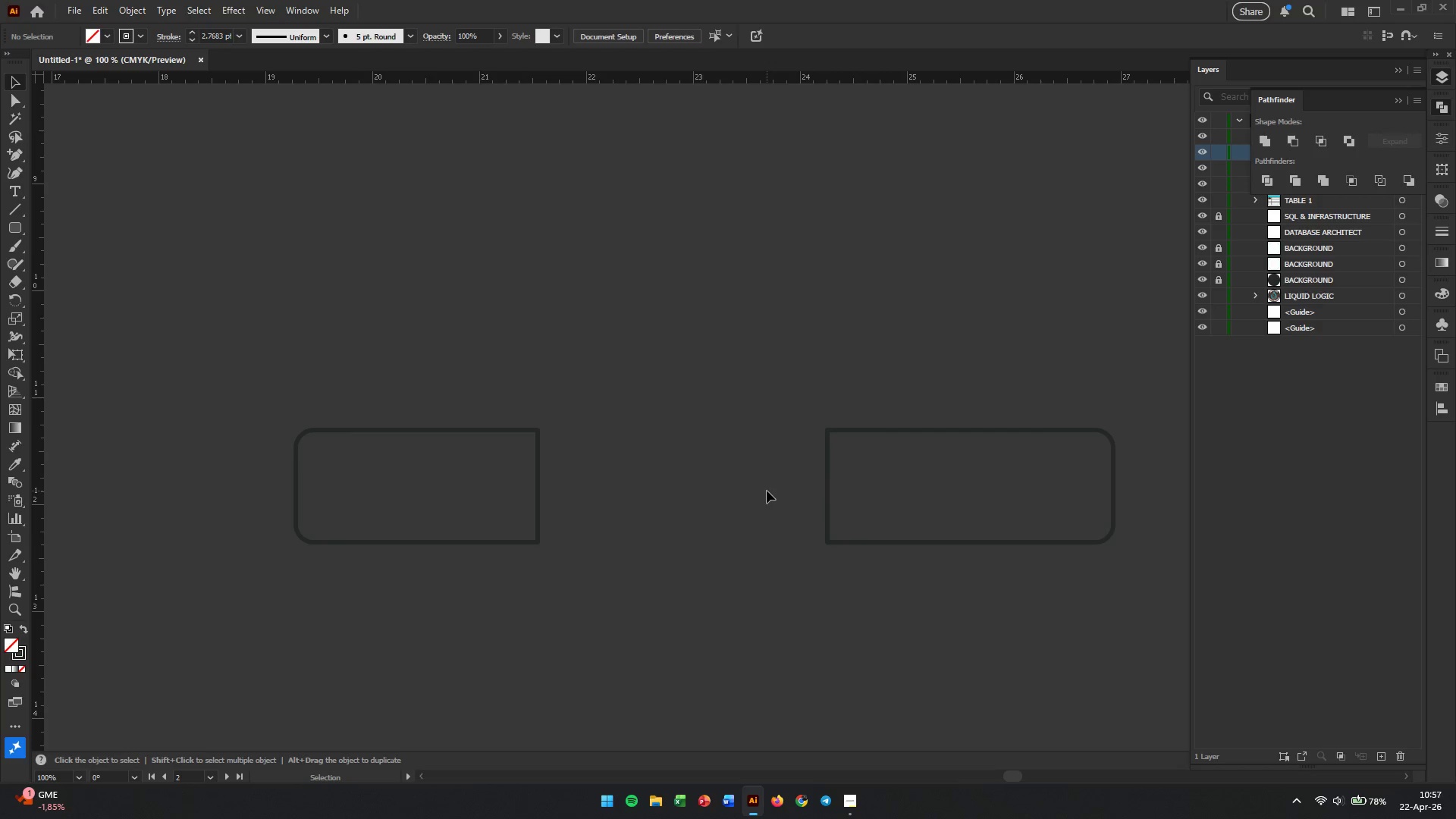 
wait(22.91)
 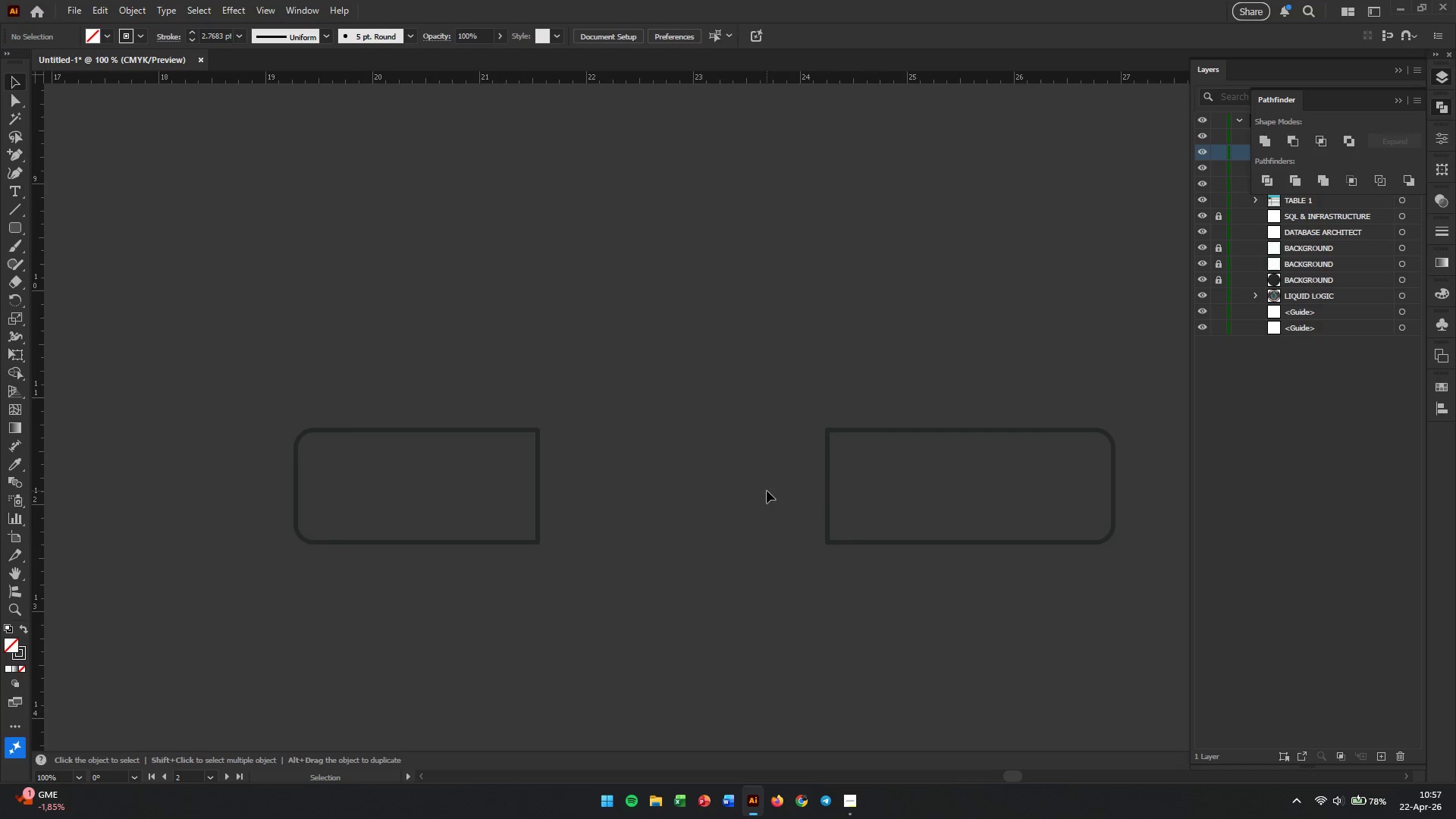 
key(Control+ControlLeft)
 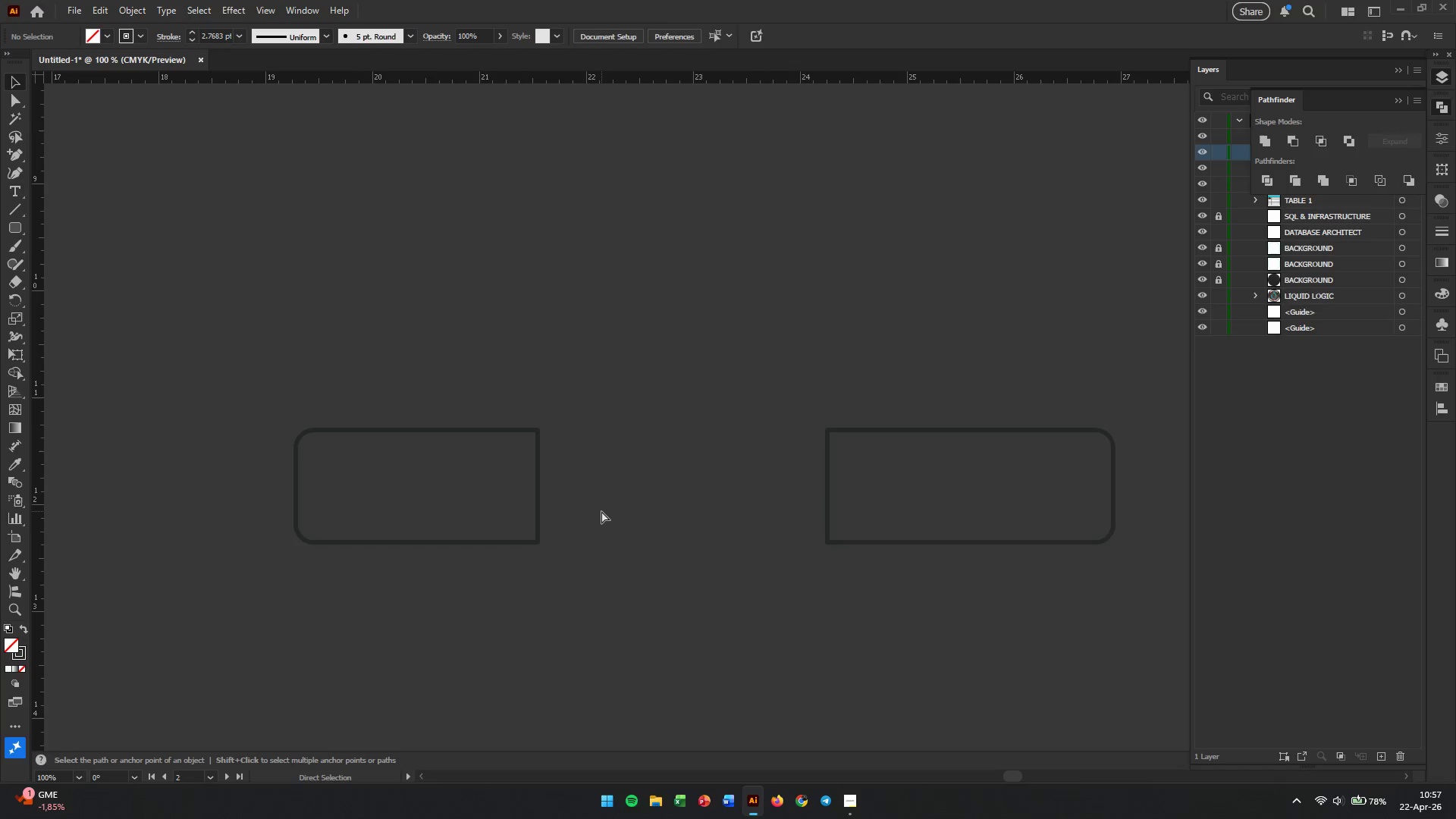 
key(Control+Z)
 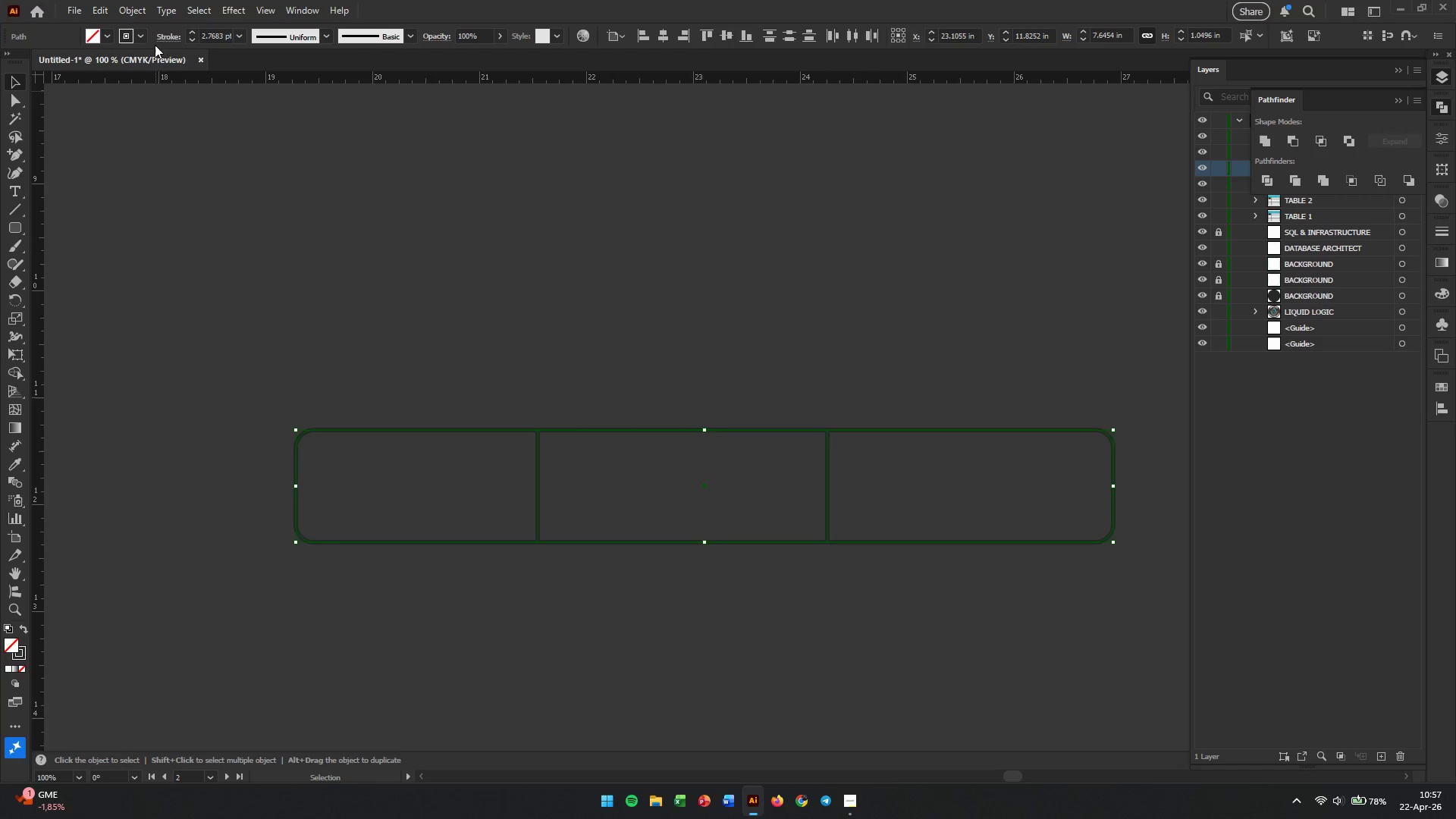 
left_click([113, 37])
 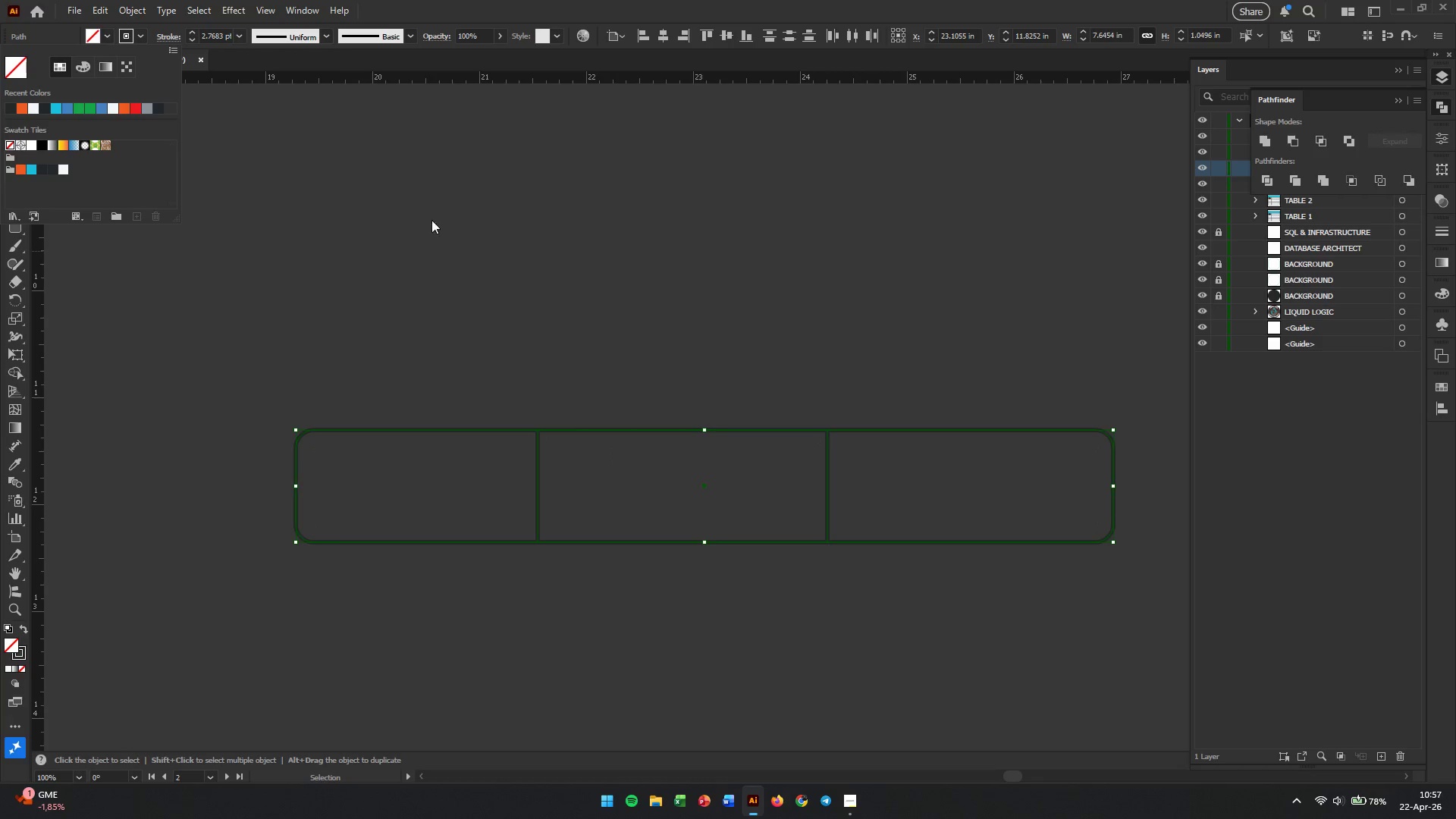 
wait(7.08)
 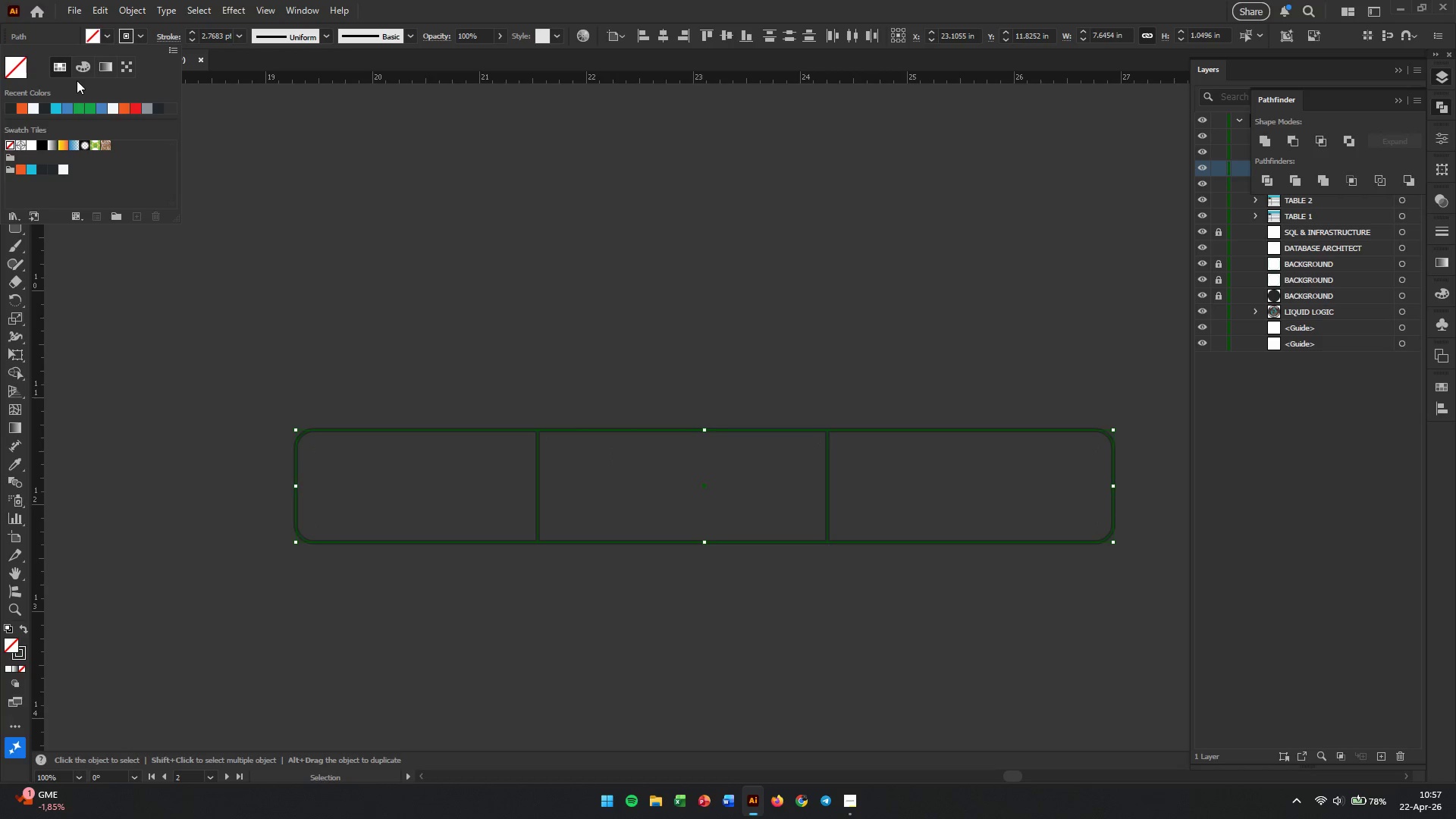 
double_click([1438, 384])
 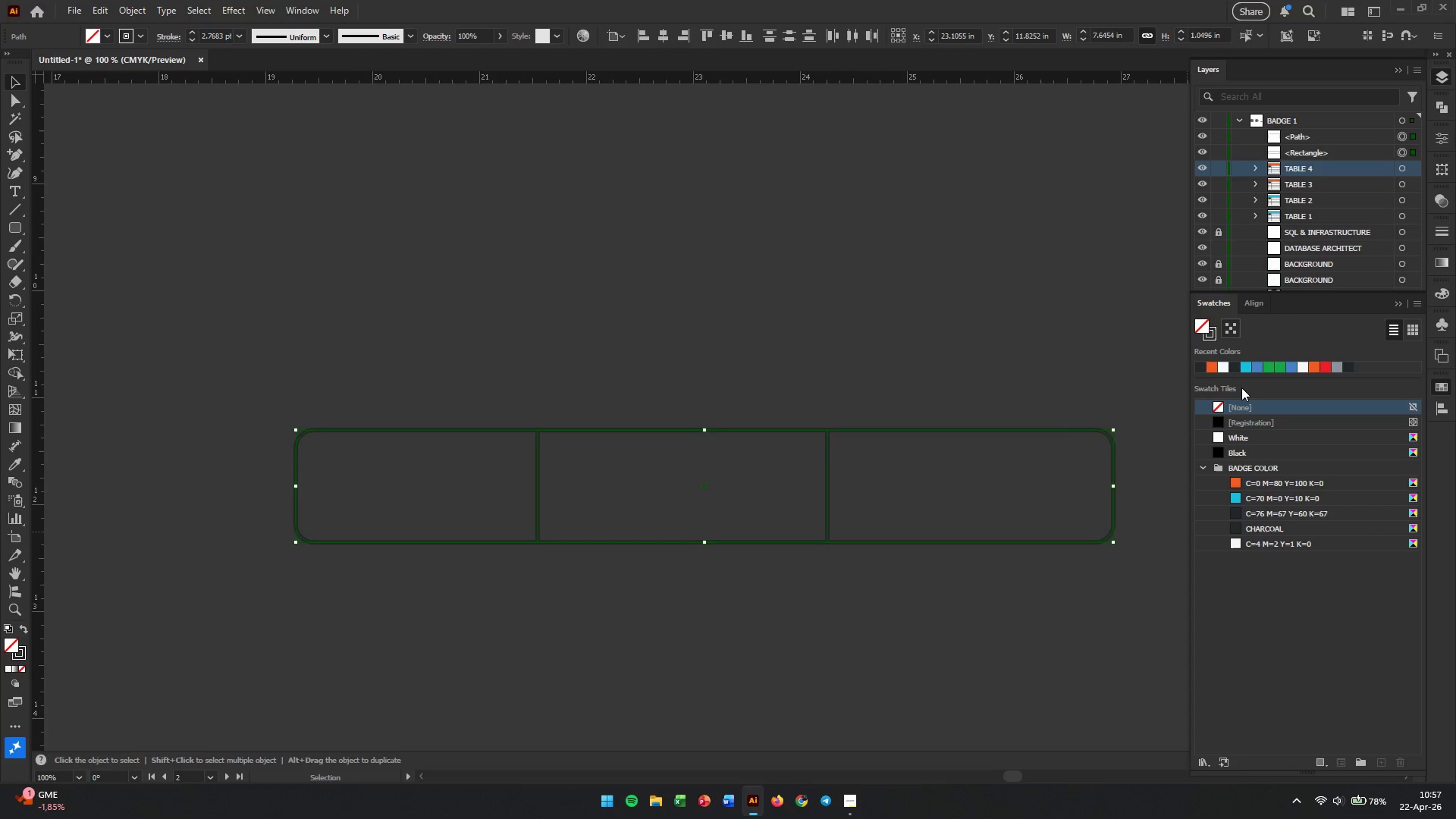 
left_click([1338, 368])
 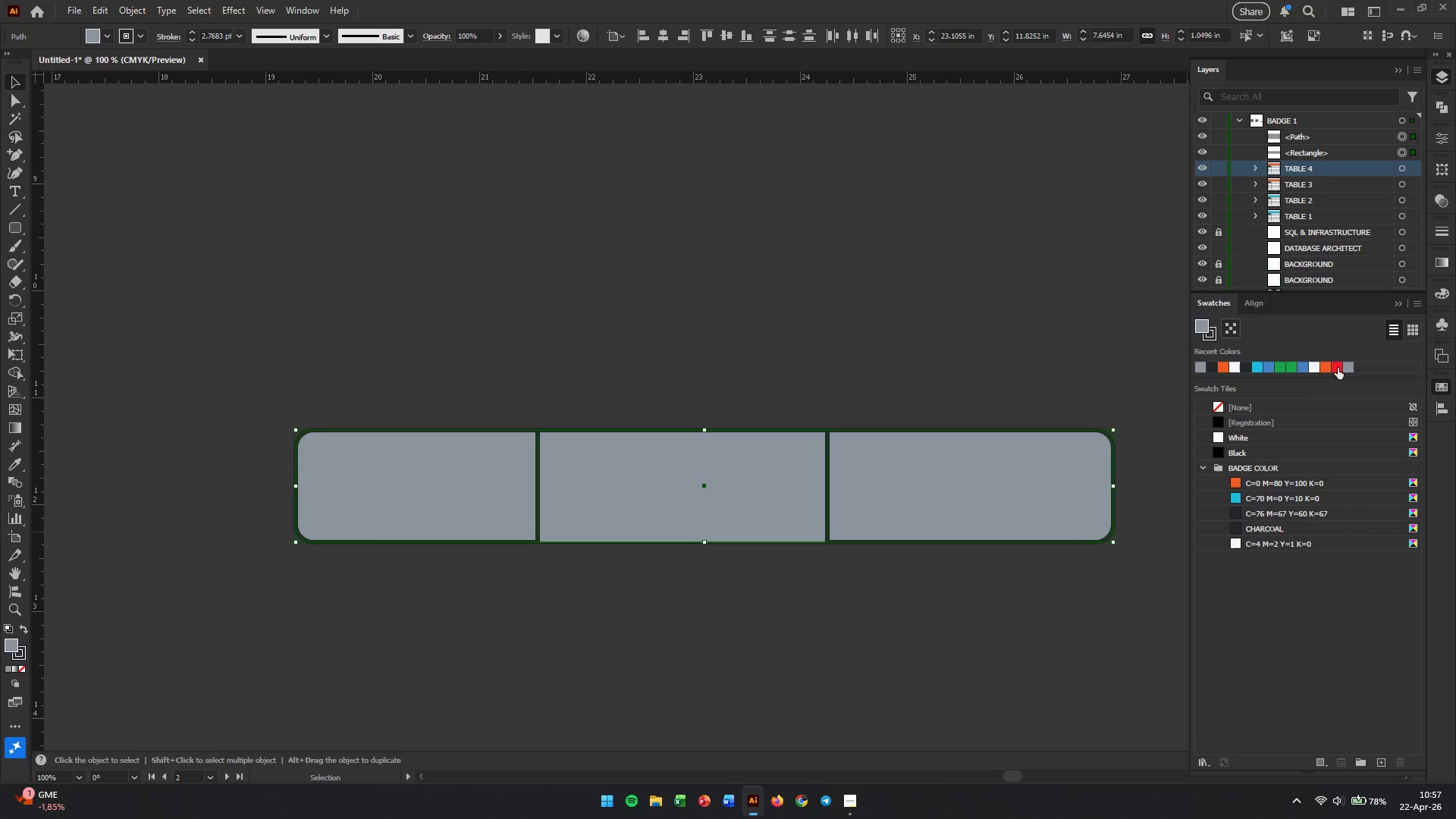 
left_click([626, 373])
 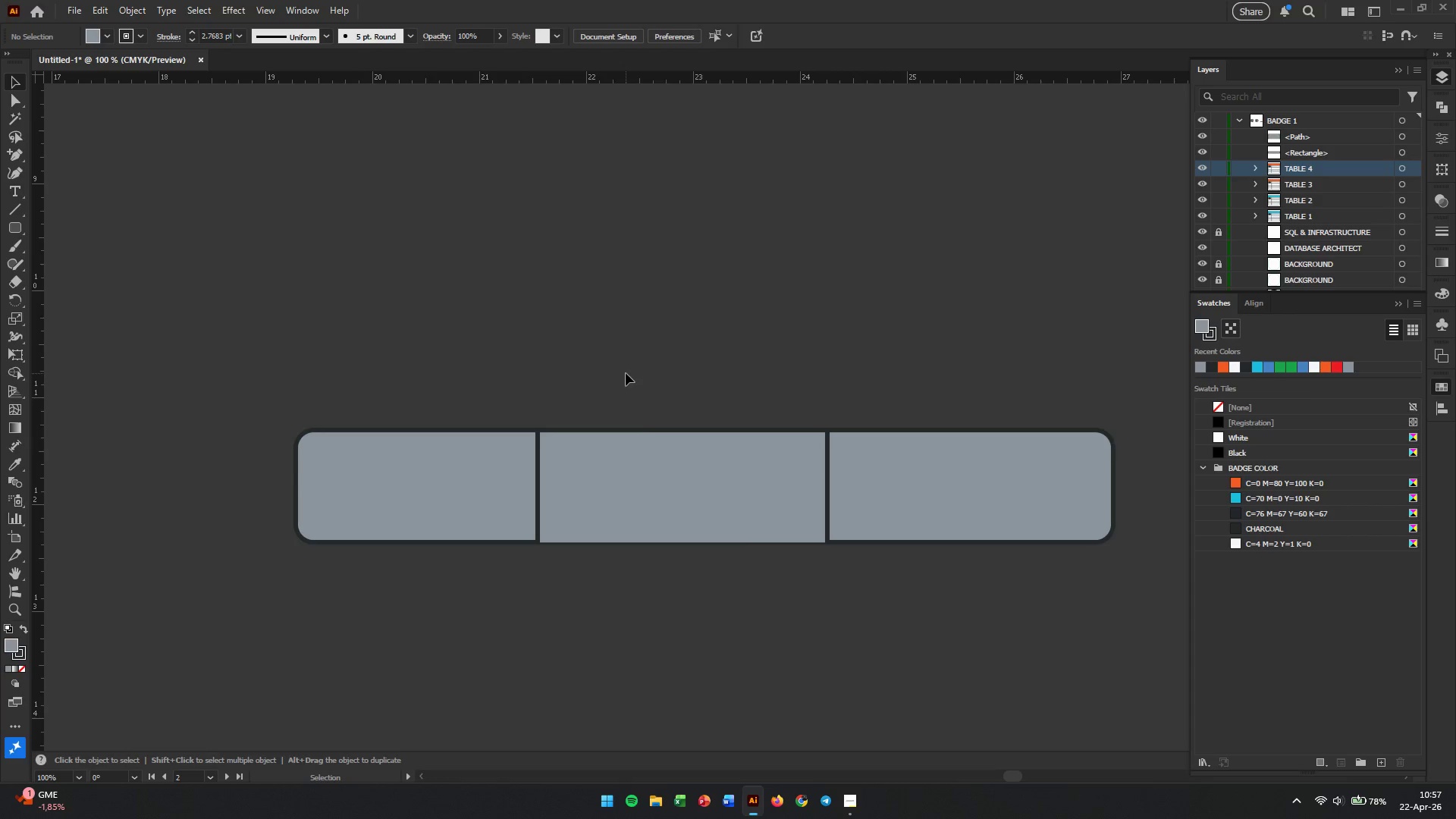 
left_click([639, 457])
 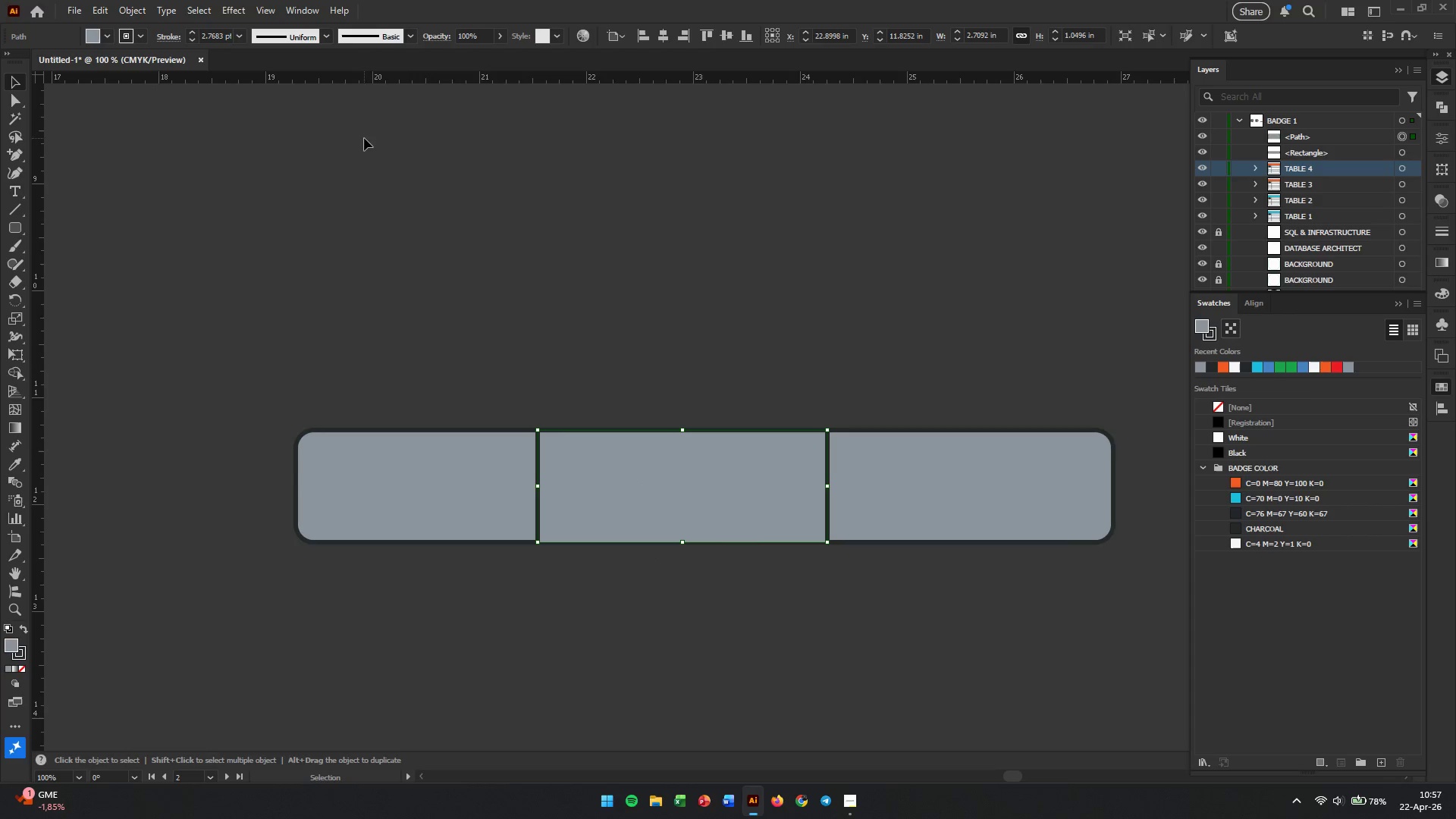 
left_click([394, 506])
 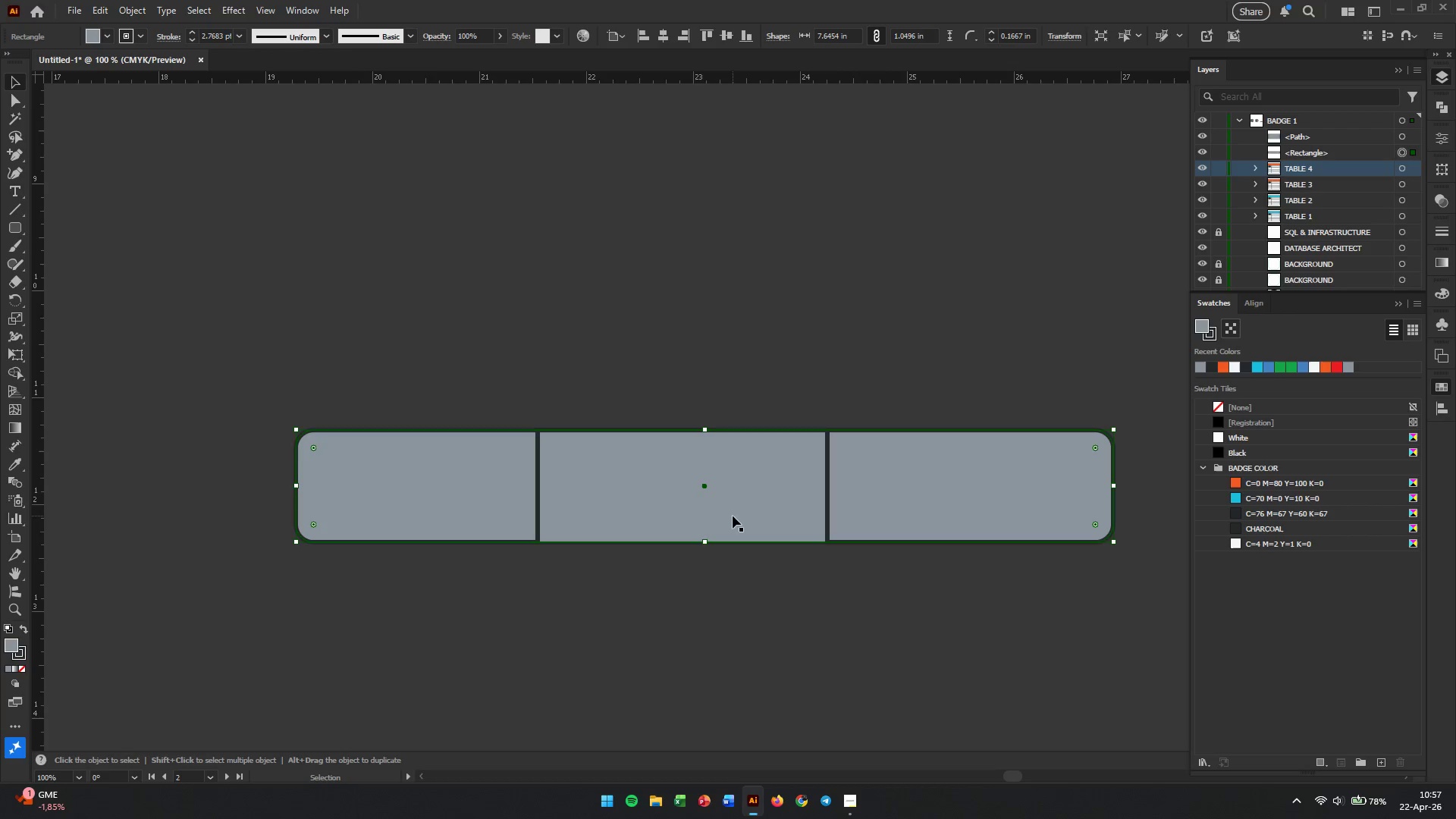 
left_click([739, 516])
 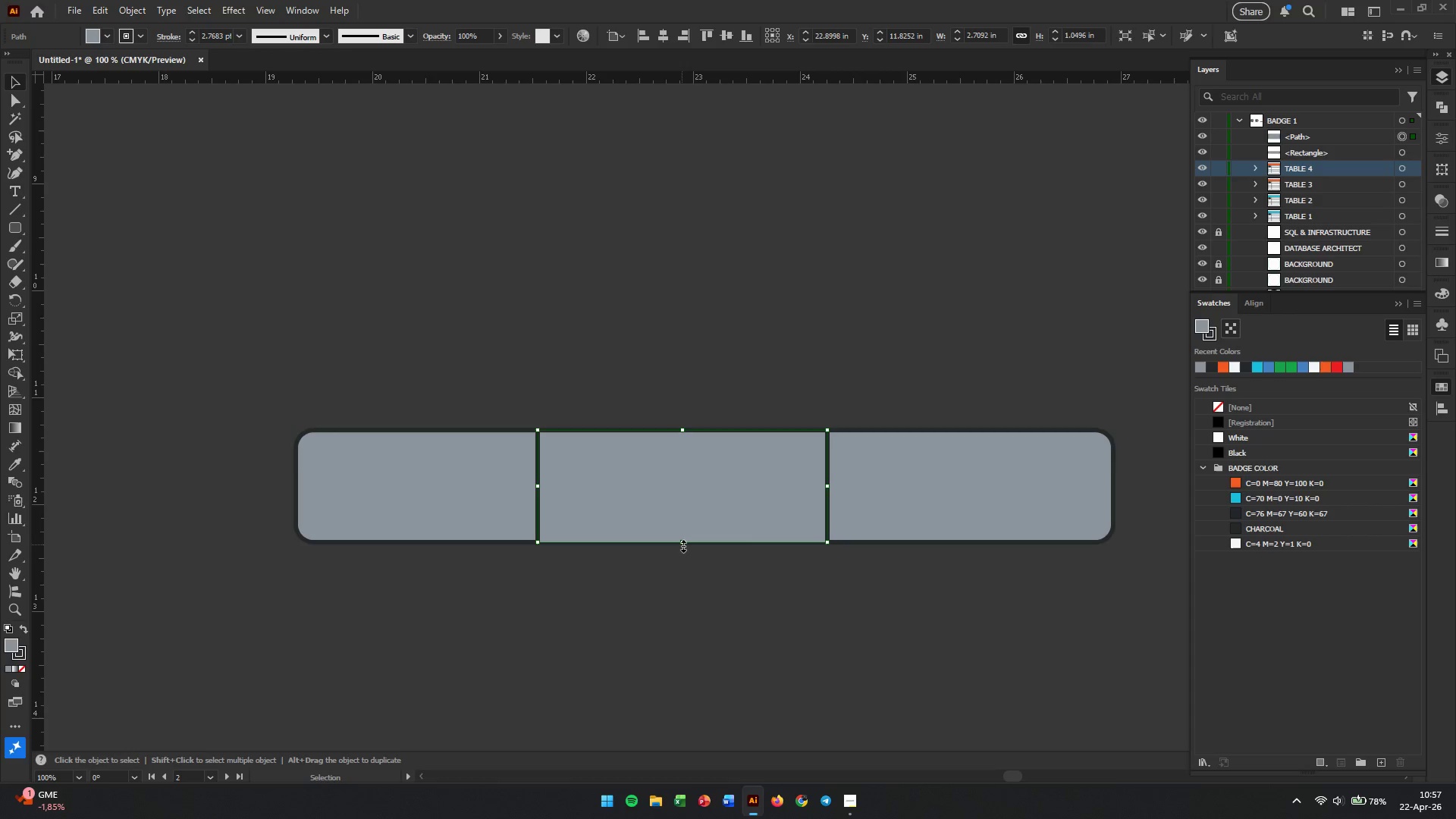 
left_click_drag(start_coordinate=[691, 500], to_coordinate=[686, 561])
 